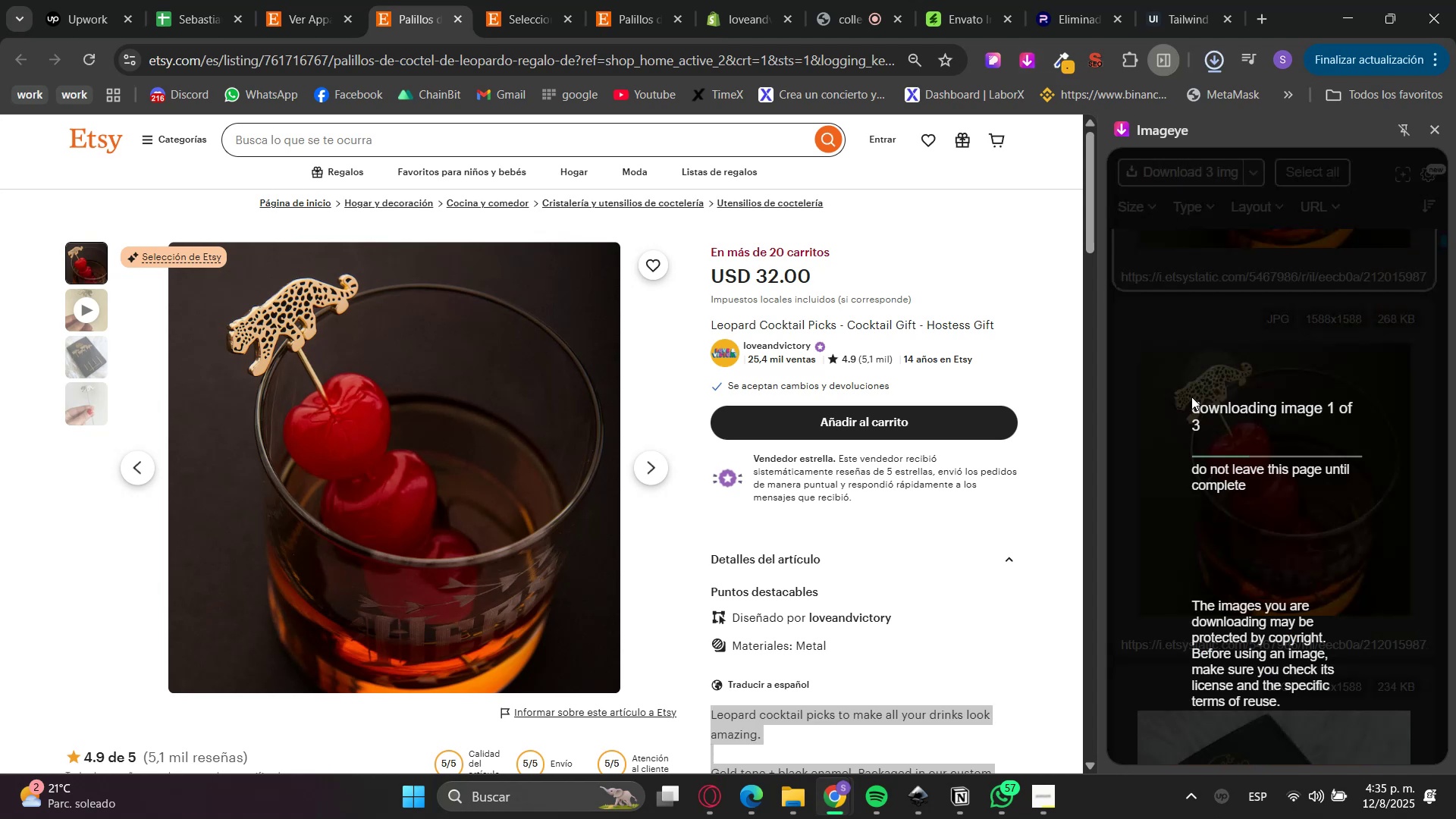 
left_click([745, 0])
 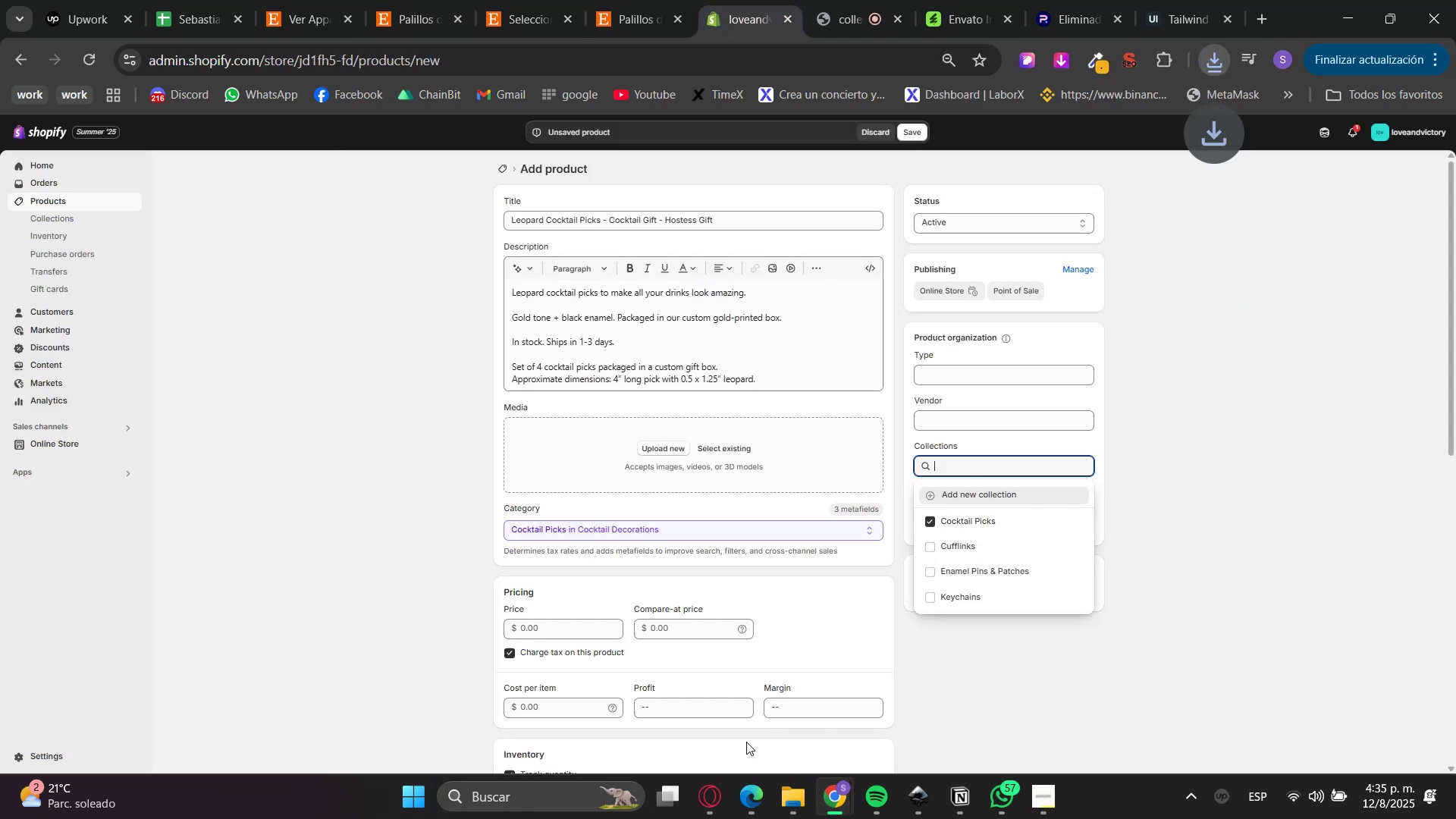 
left_click([801, 799])
 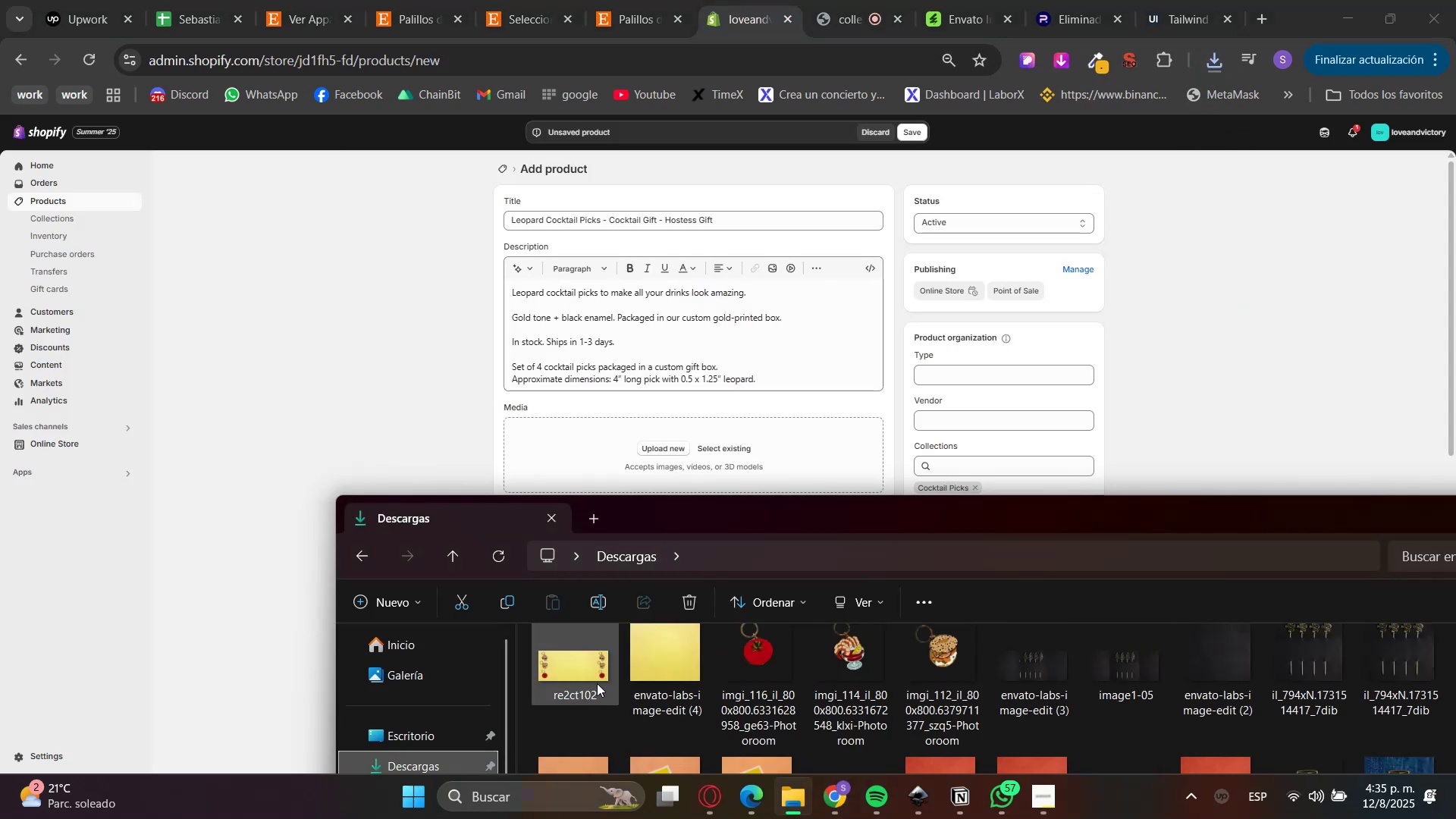 
scroll: coordinate [736, 695], scroll_direction: up, amount: 2.0
 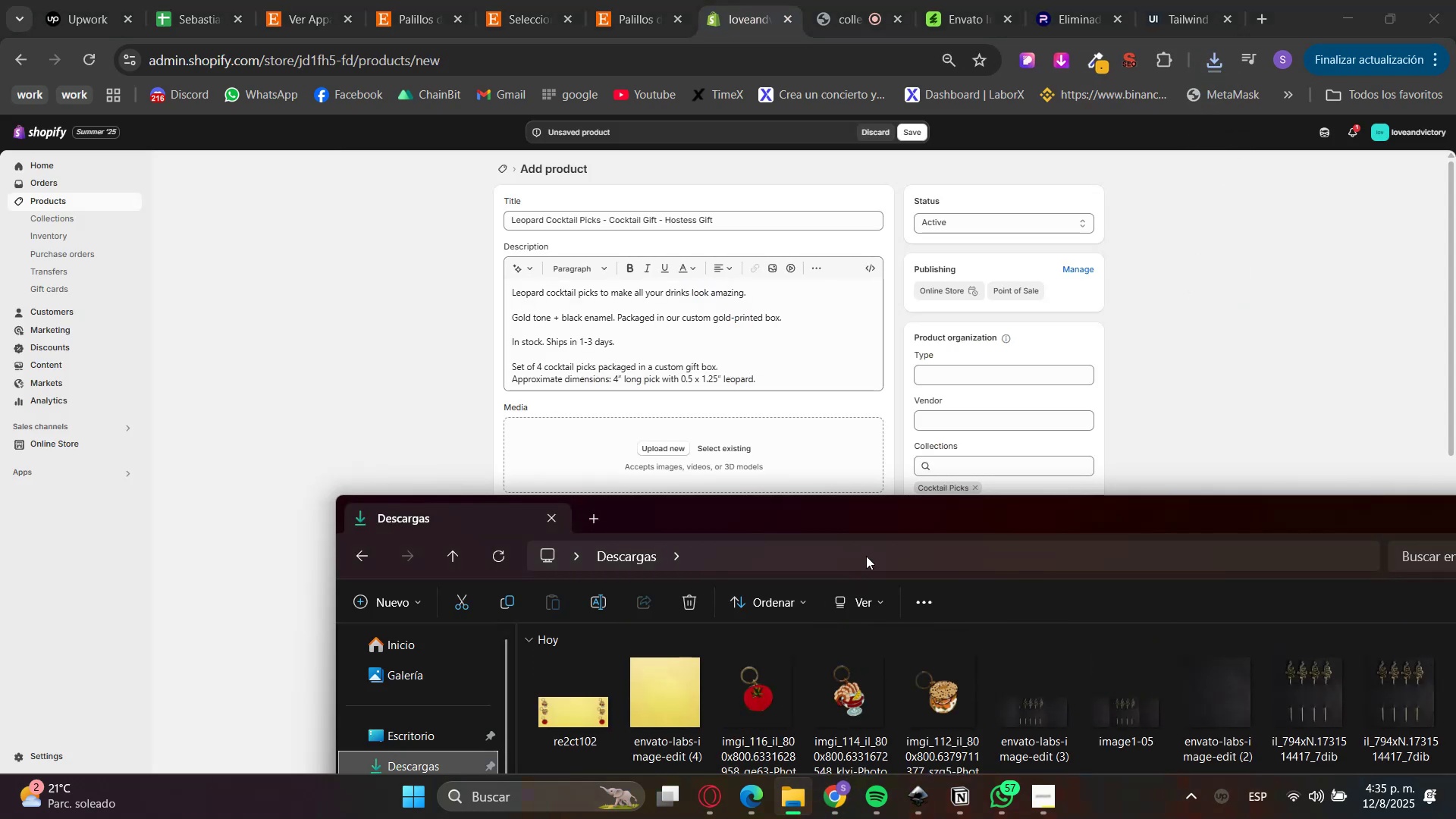 
left_click_drag(start_coordinate=[911, 518], to_coordinate=[607, 285])
 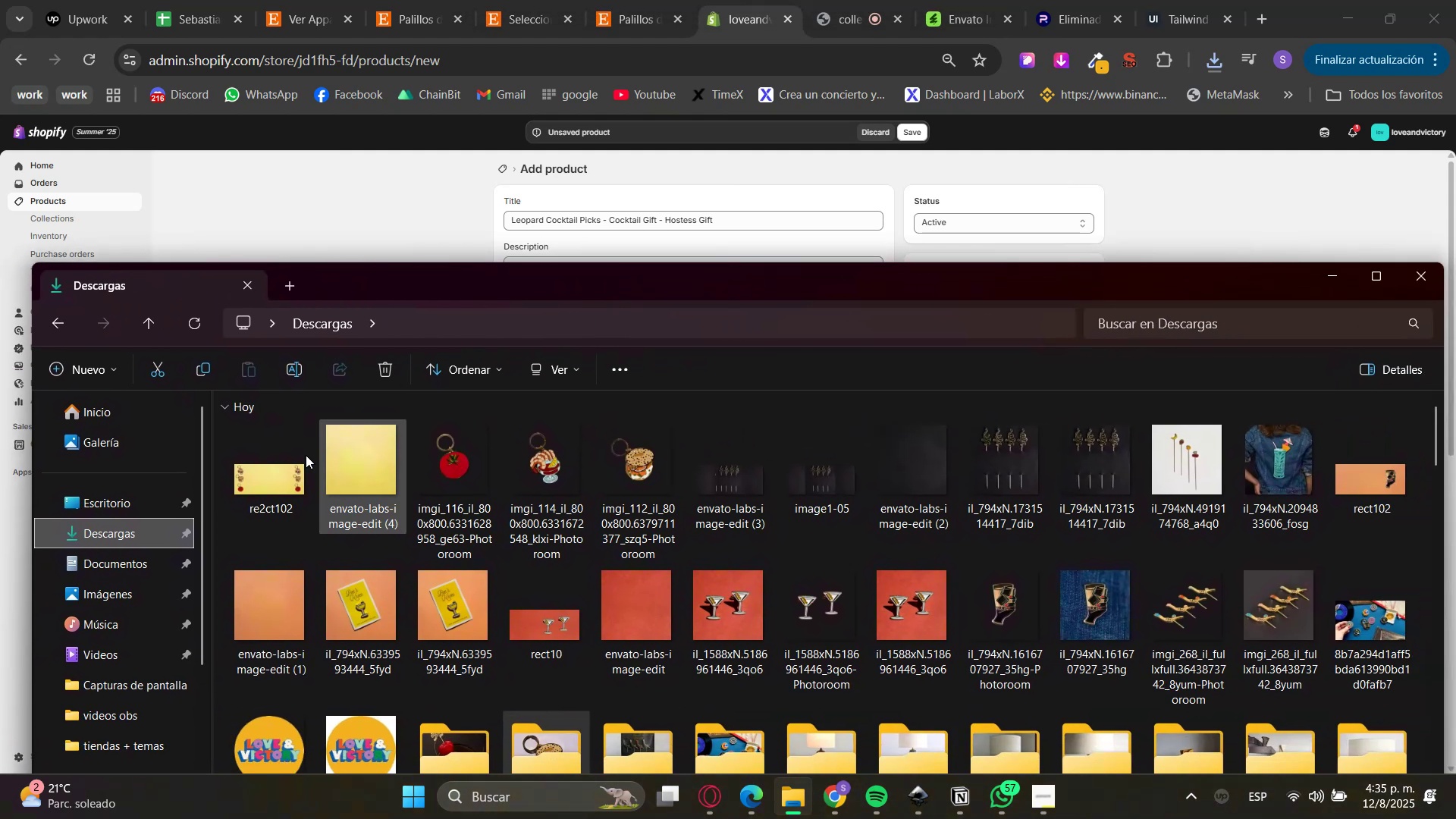 
left_click([254, 460])
 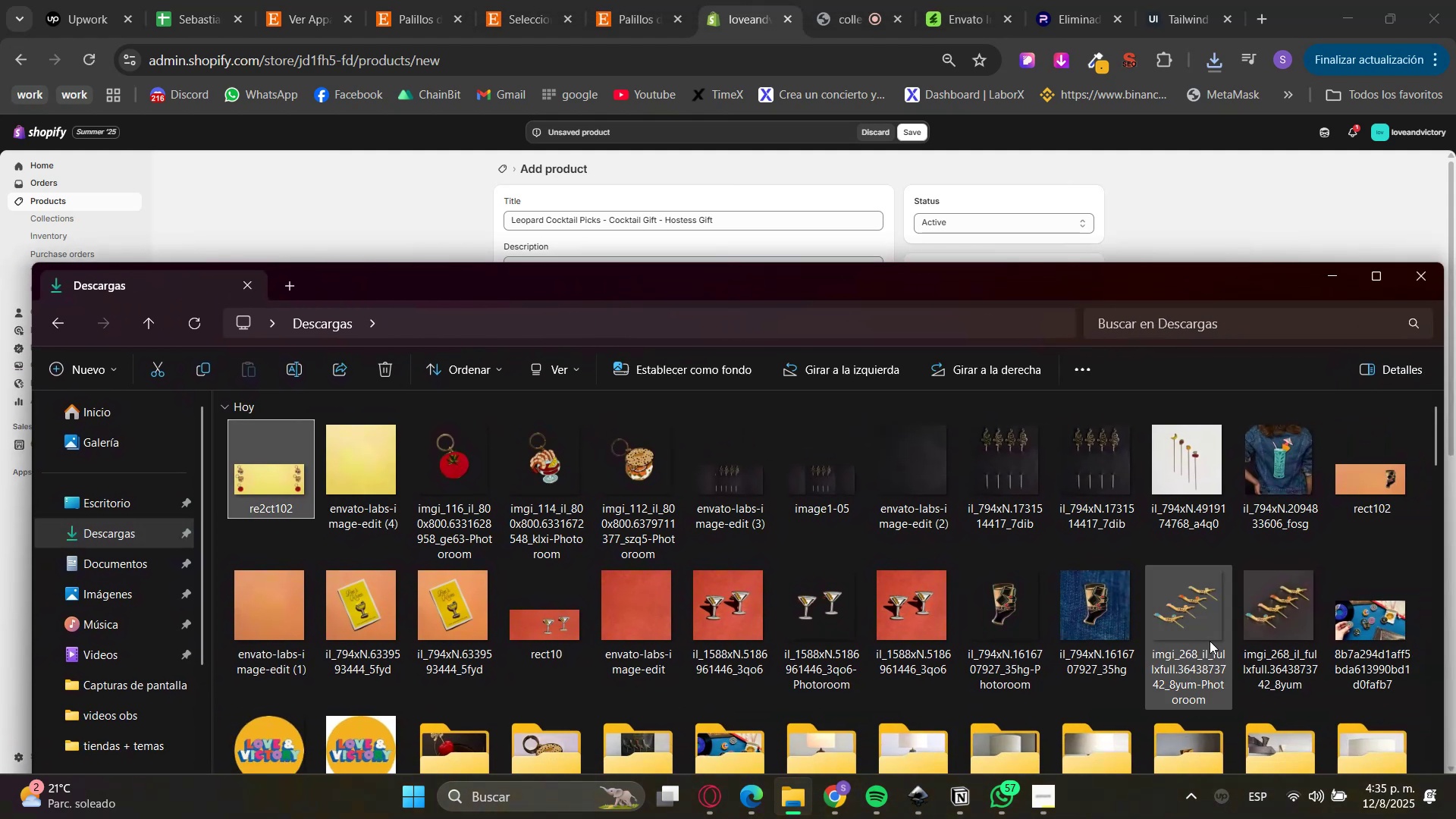 
hold_key(key=ShiftLeft, duration=0.33)
left_click([1380, 623])
 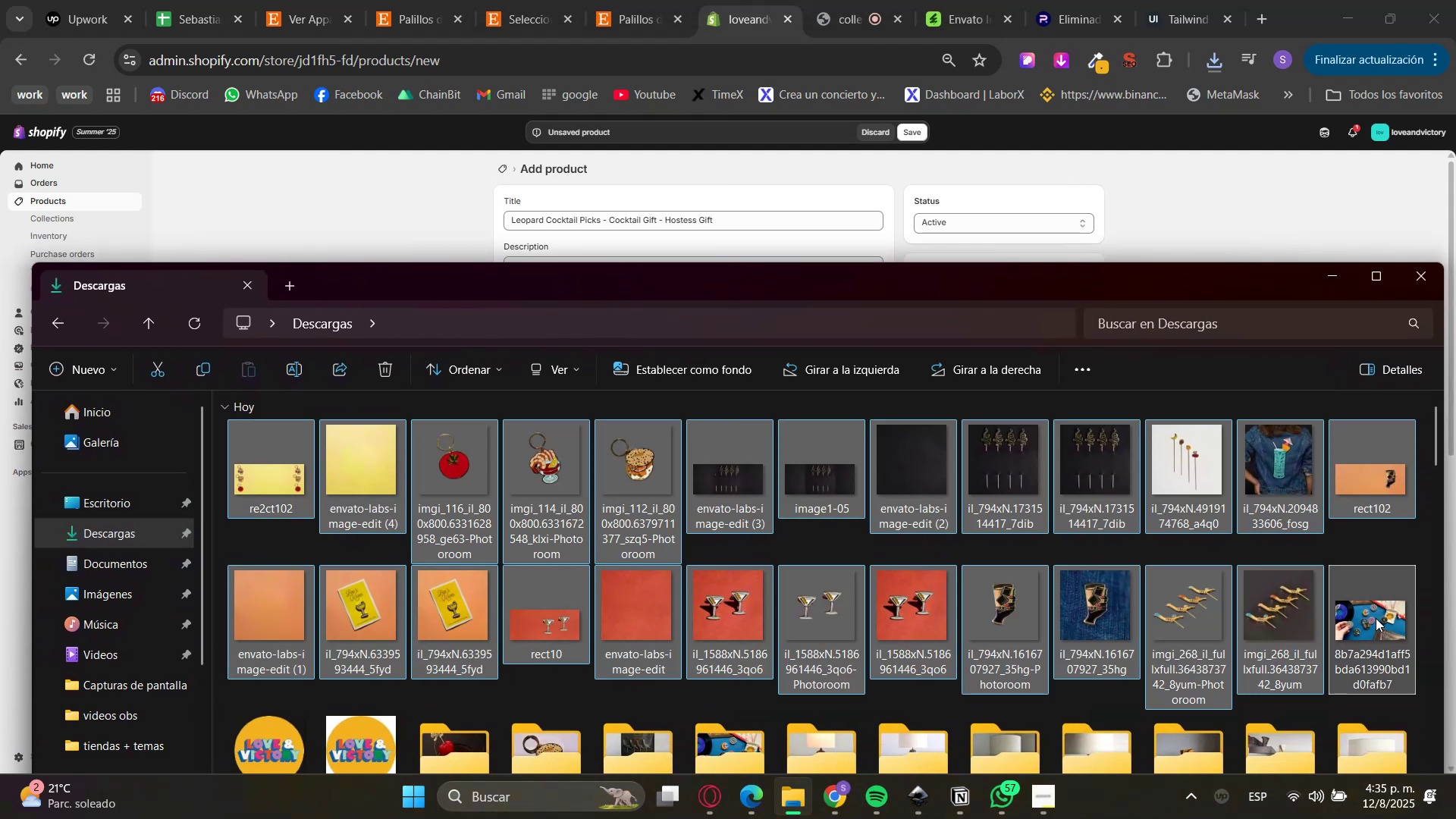 
right_click([1375, 617])
 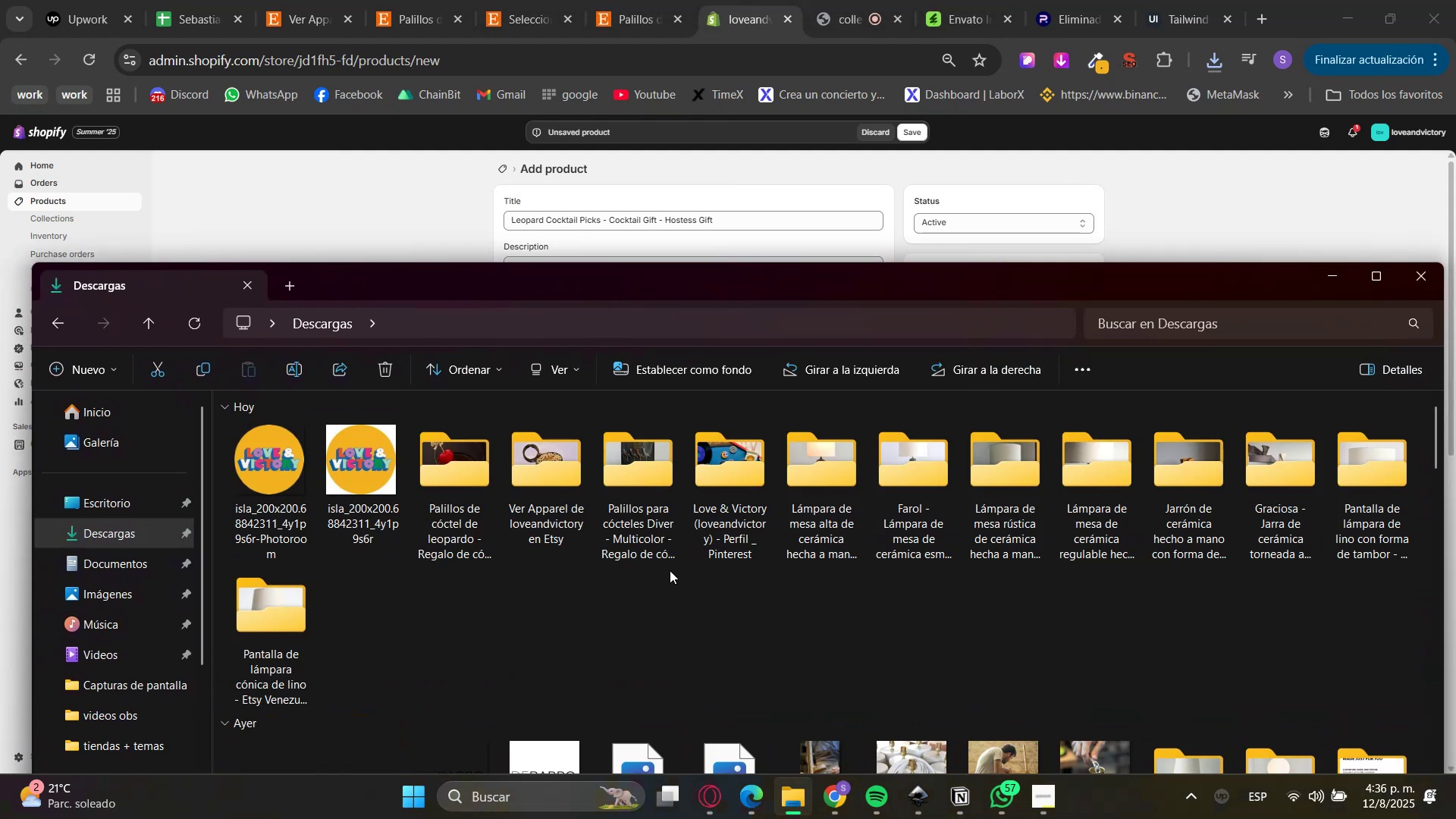 
double_click([440, 497])
 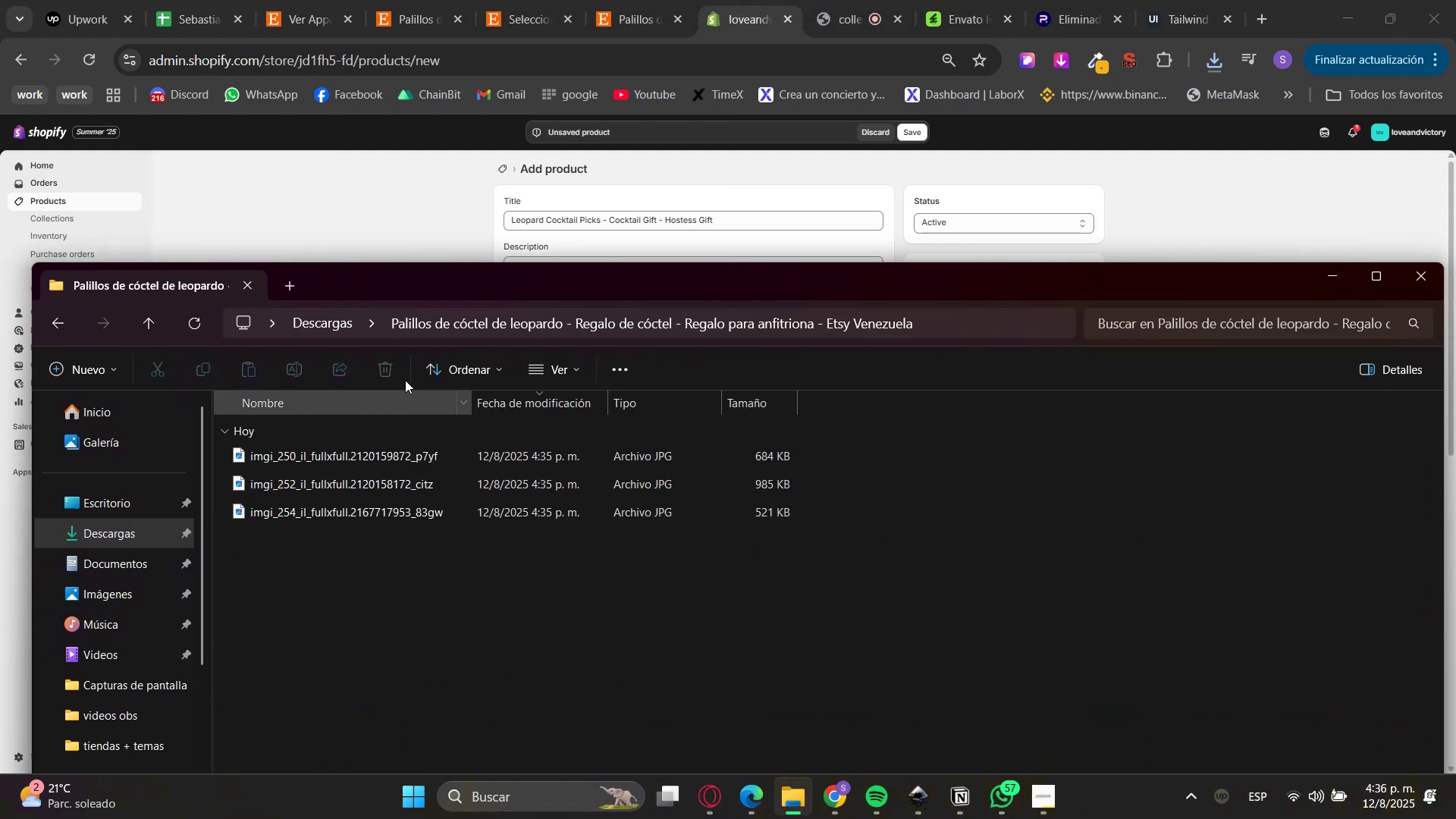 
left_click_drag(start_coordinate=[340, 281], to_coordinate=[1207, 327])
 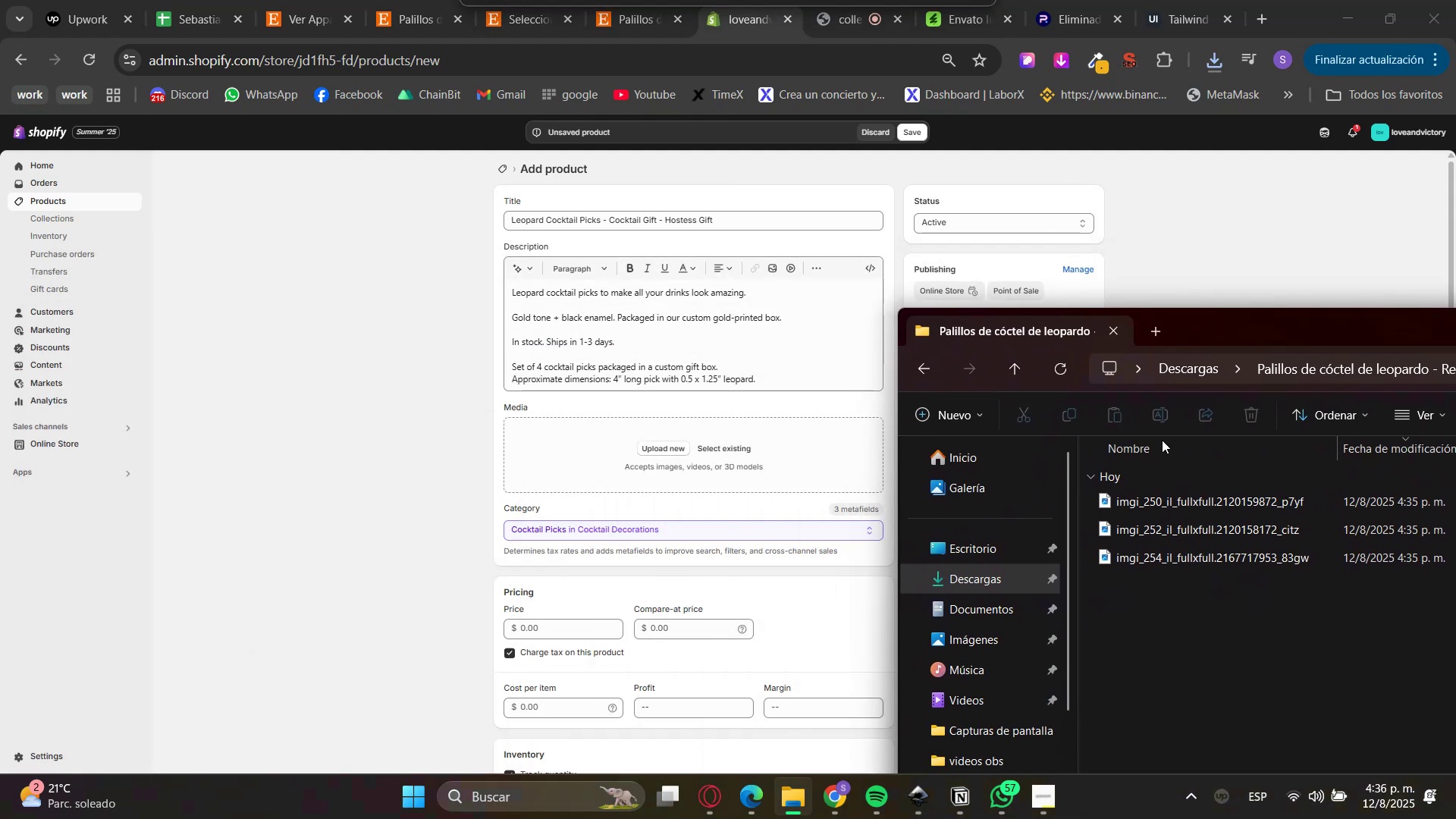 
left_click_drag(start_coordinate=[1125, 629], to_coordinate=[1126, 475])
 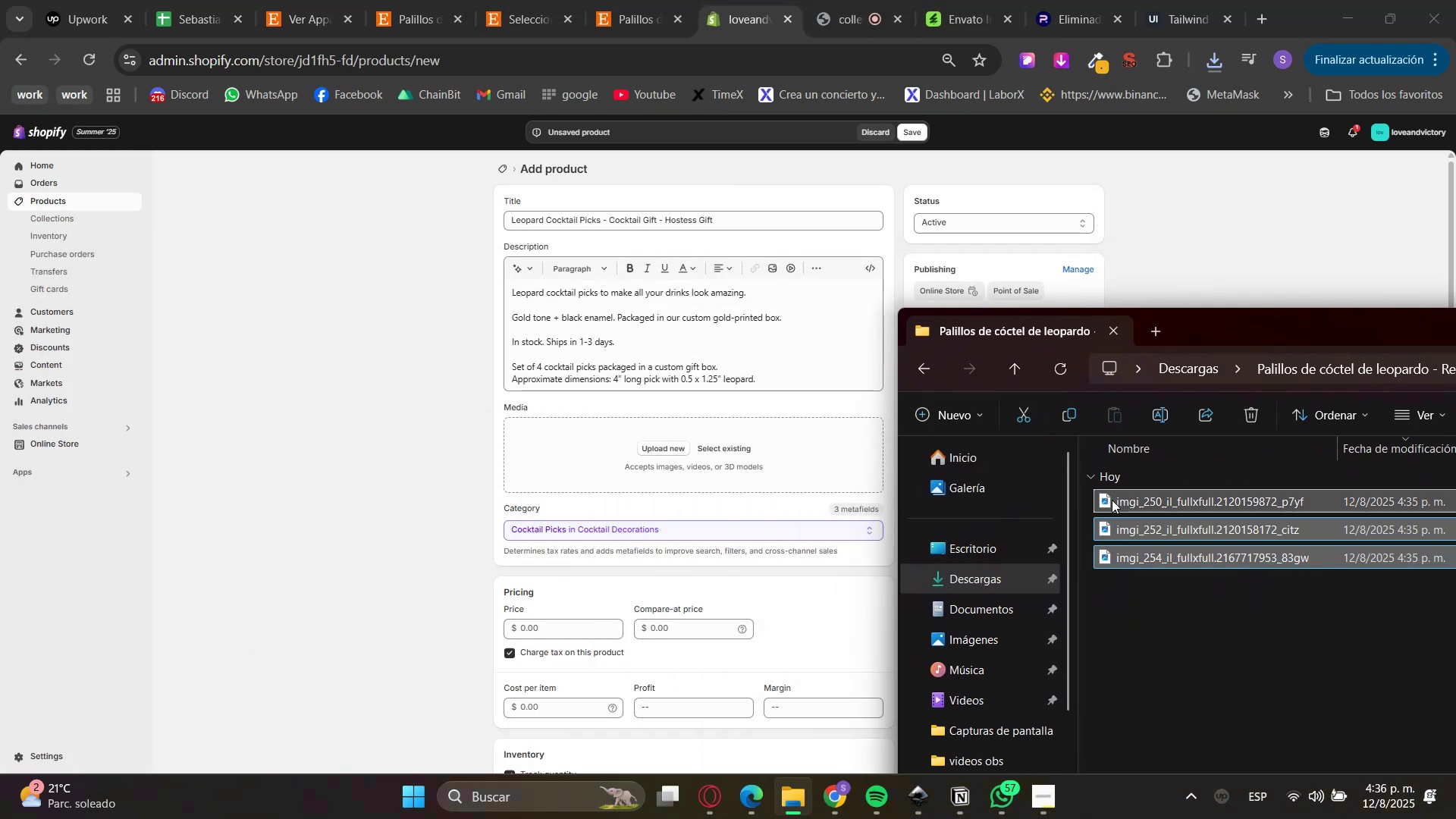 
left_click_drag(start_coordinate=[1112, 501], to_coordinate=[586, 463])
 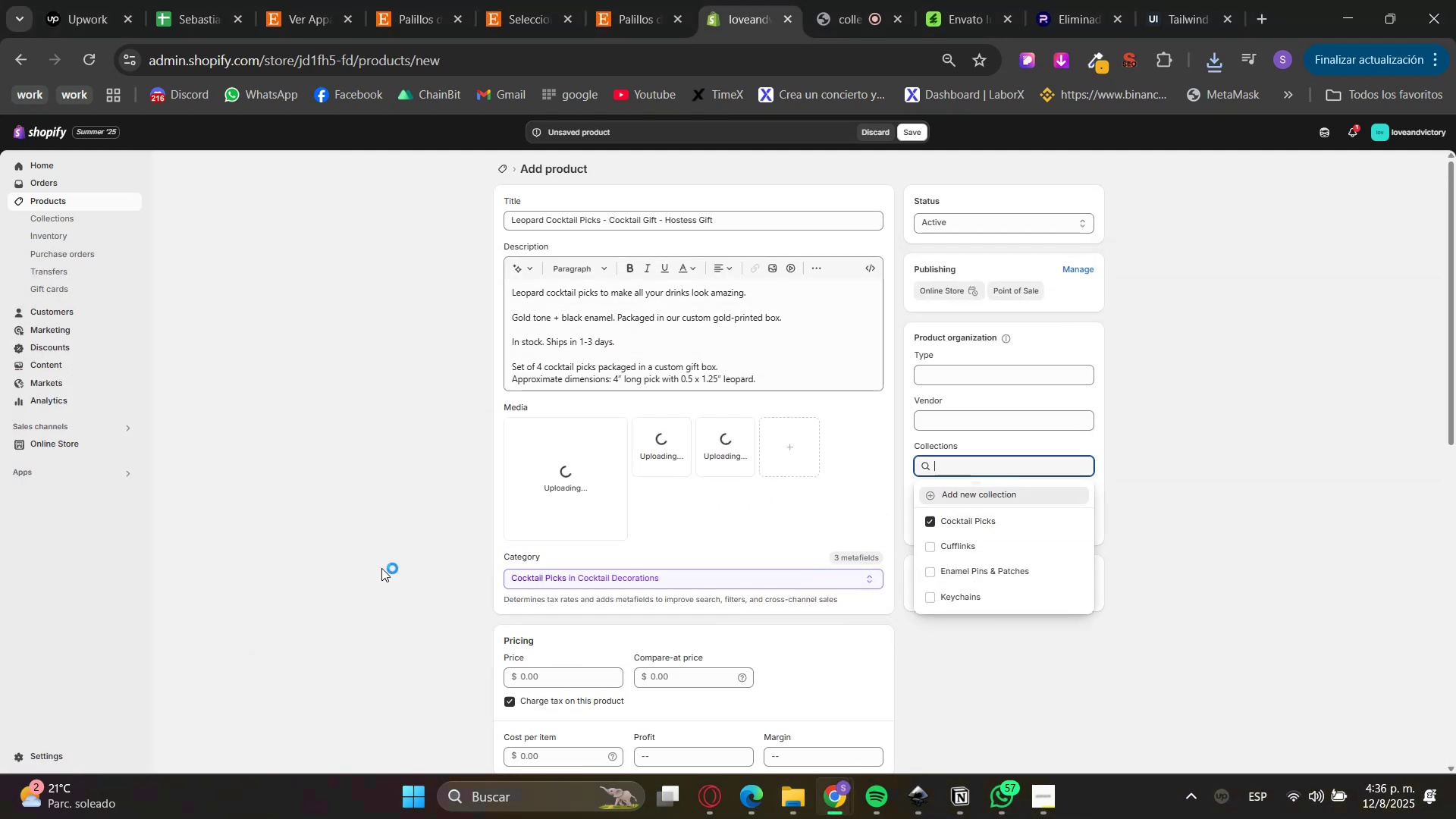 
left_click([689, 0])
 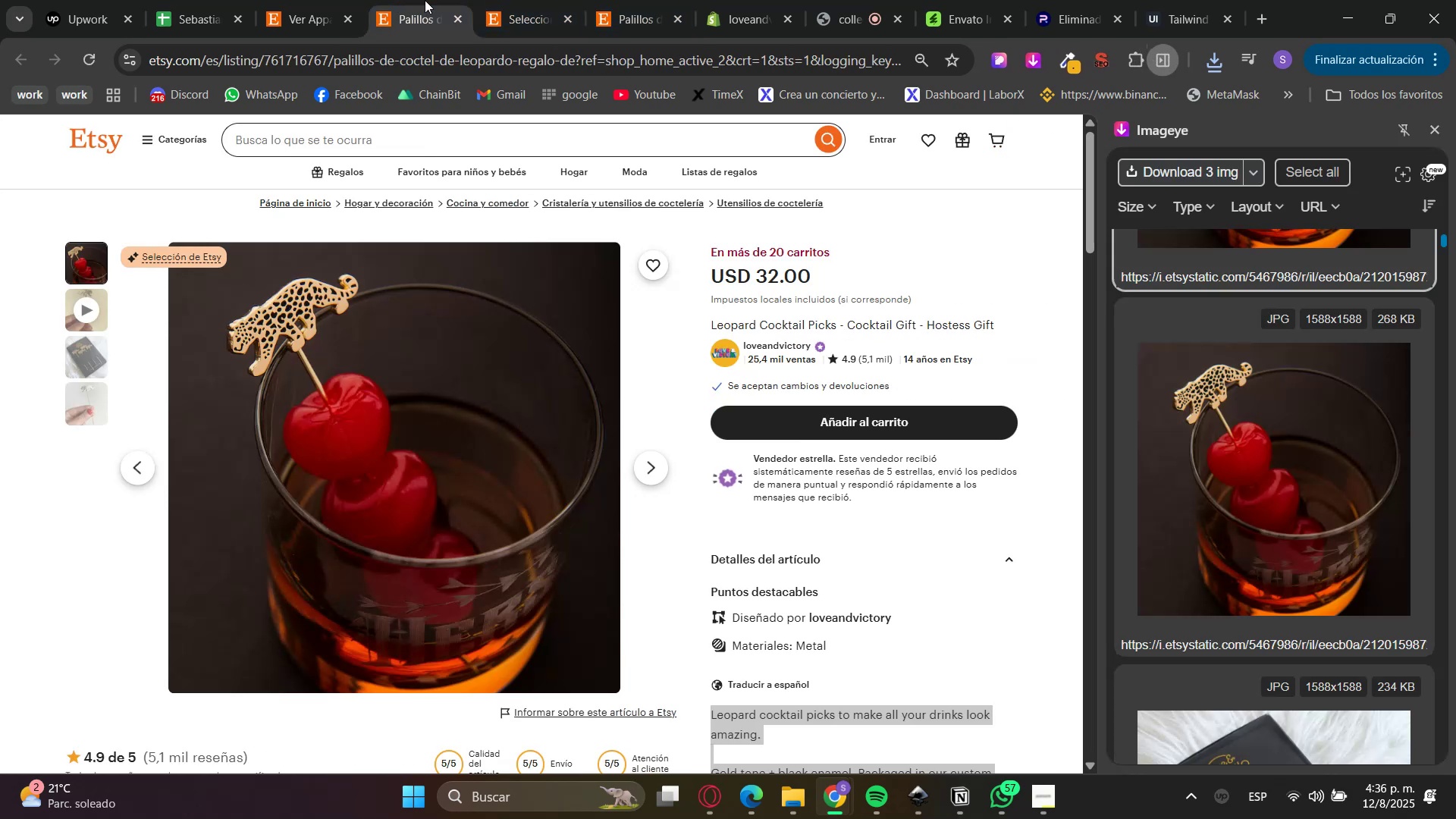 
left_click([727, 0])
 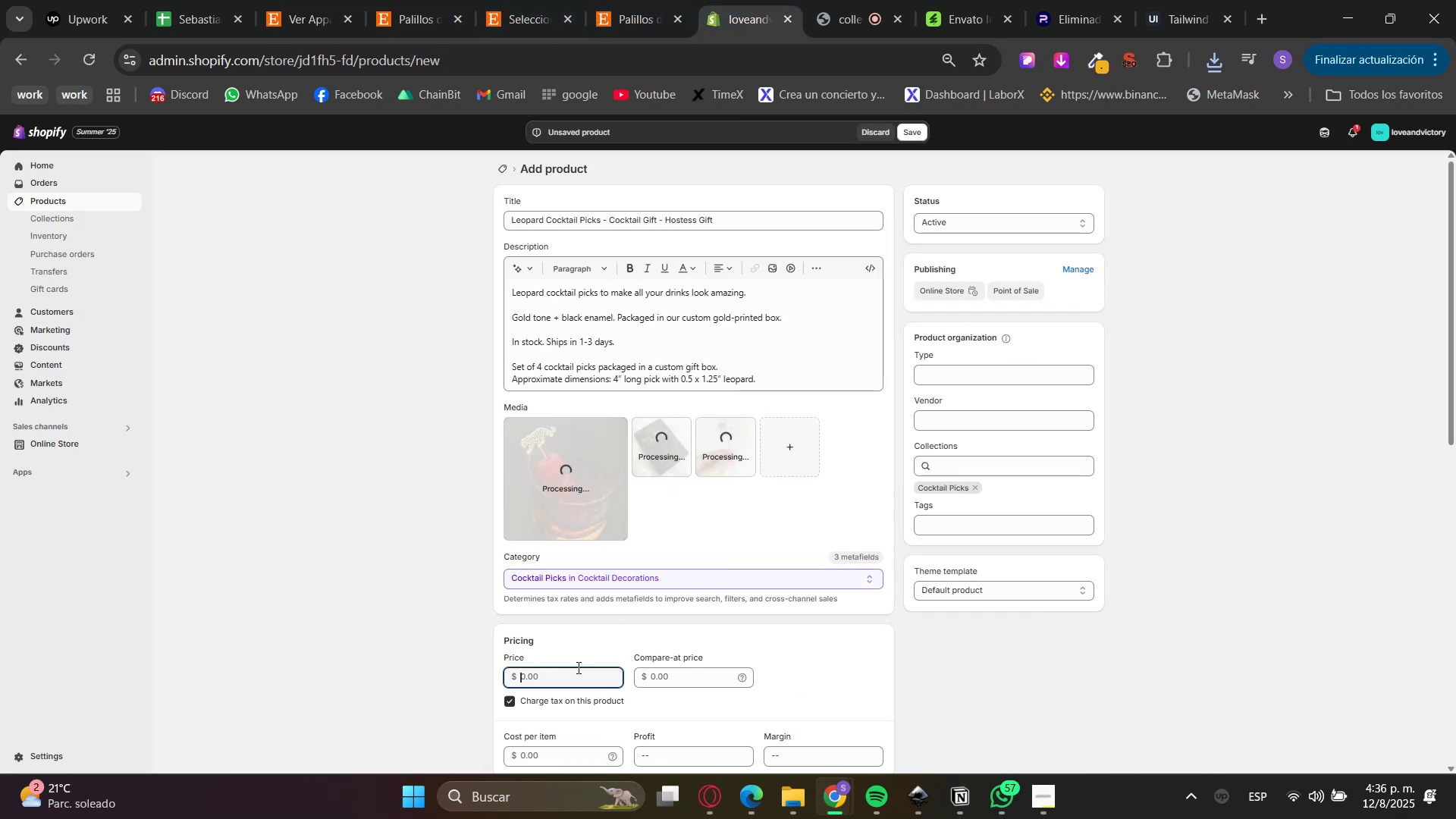 
key(Numpad3)
 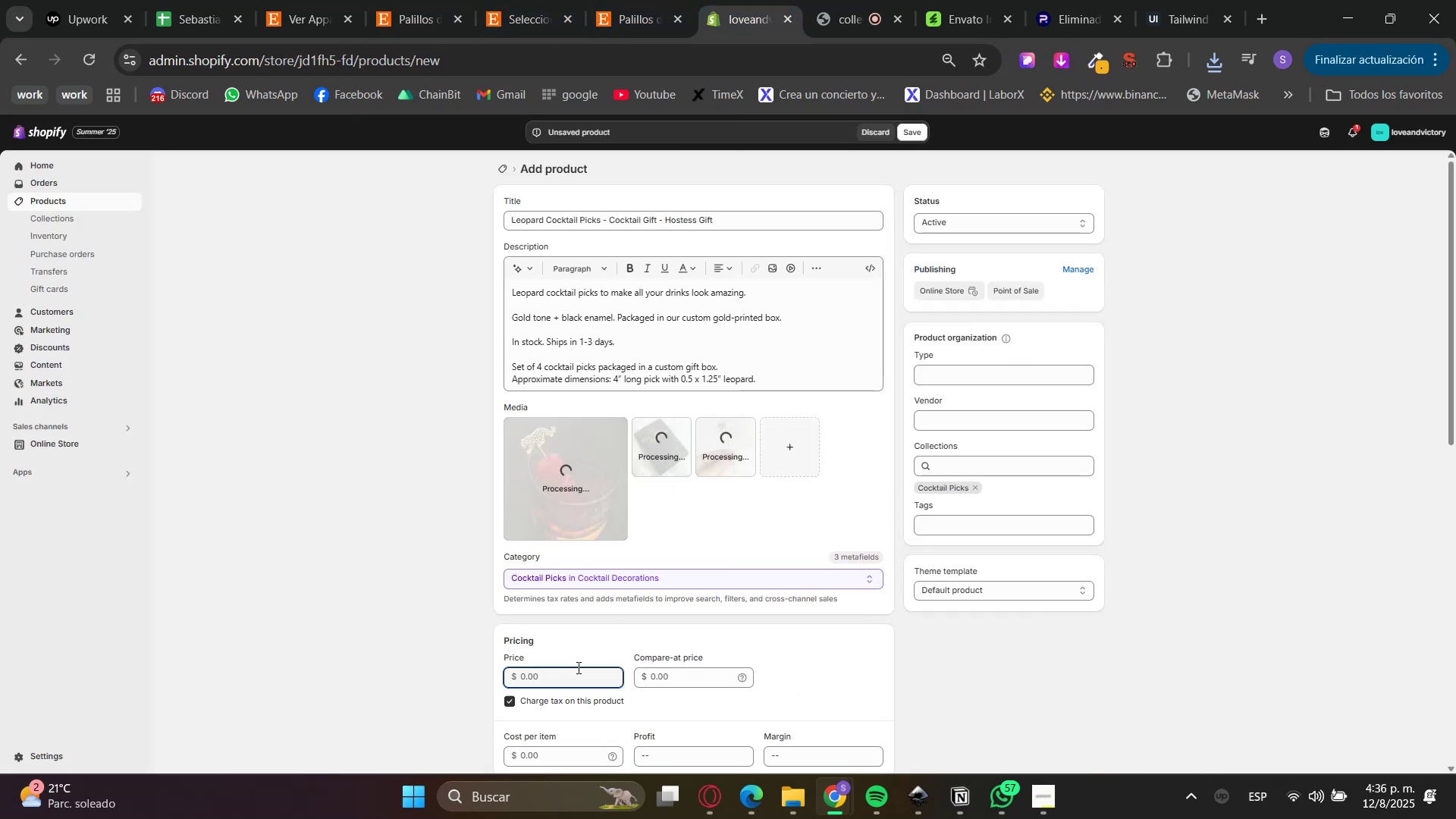 
key(Numpad2)
 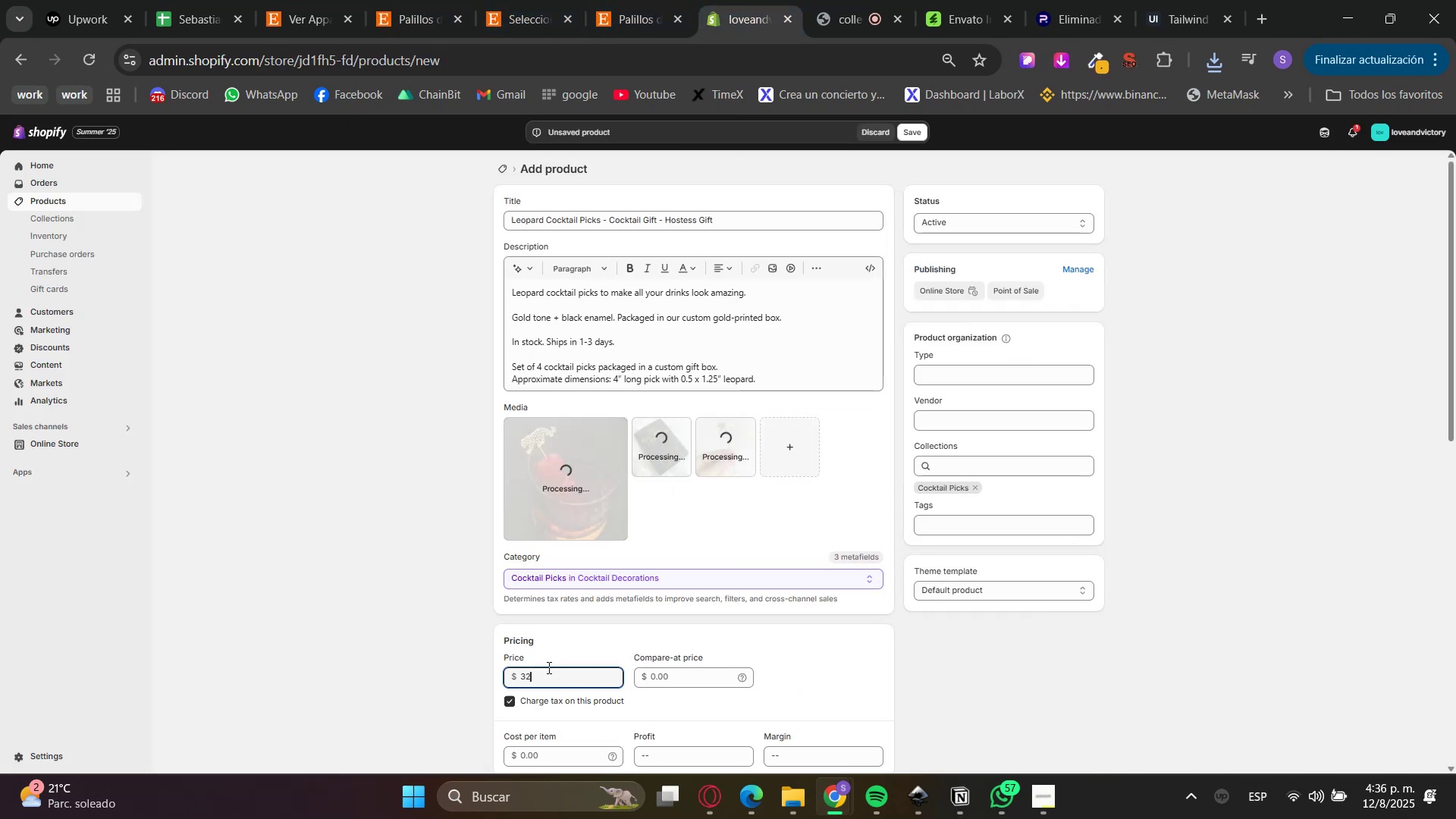 
left_click([427, 667])
 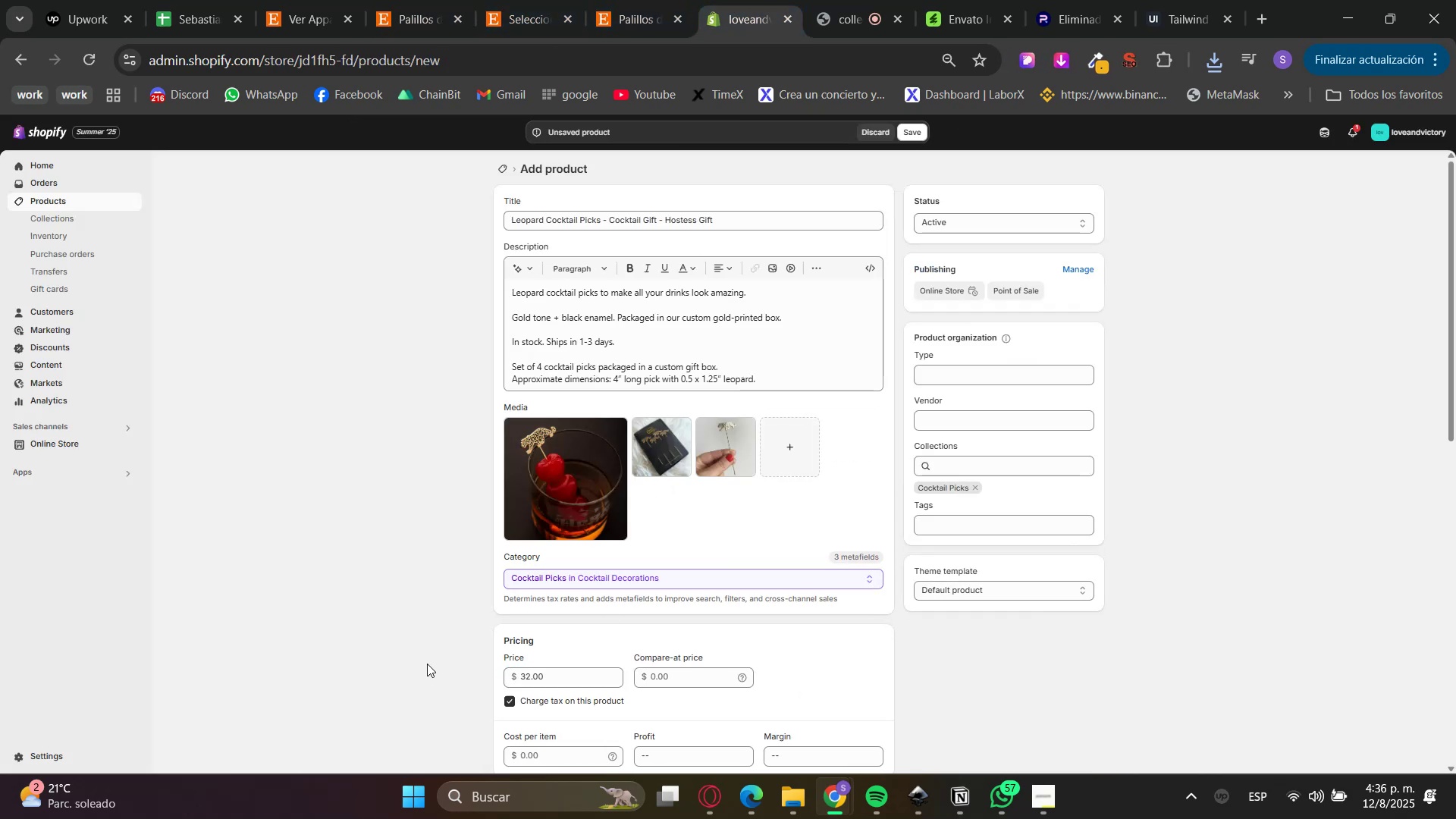 
scroll: coordinate [405, 540], scroll_direction: down, amount: 3.0
 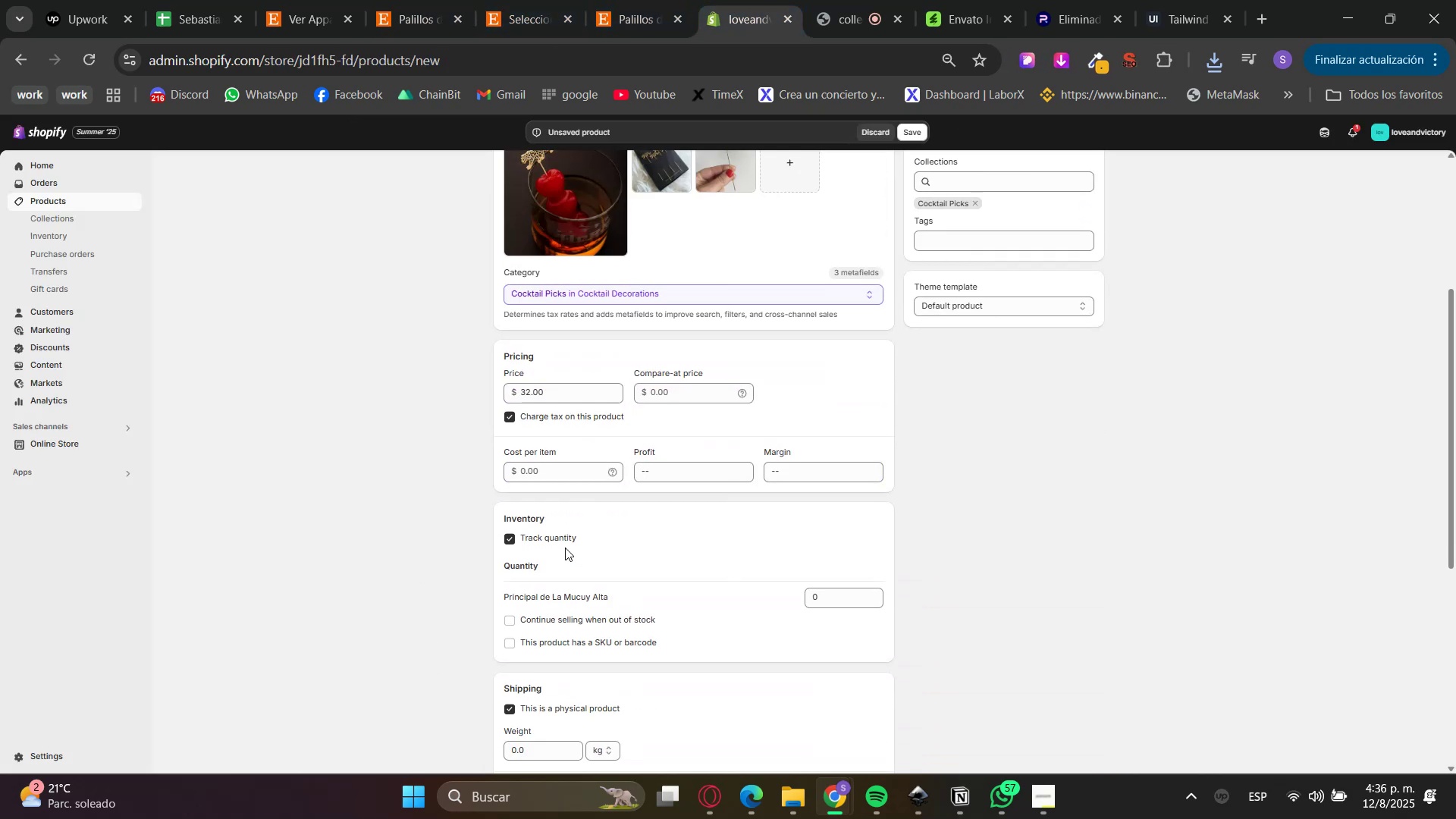 
scroll: coordinate [417, 570], scroll_direction: up, amount: 2.0
 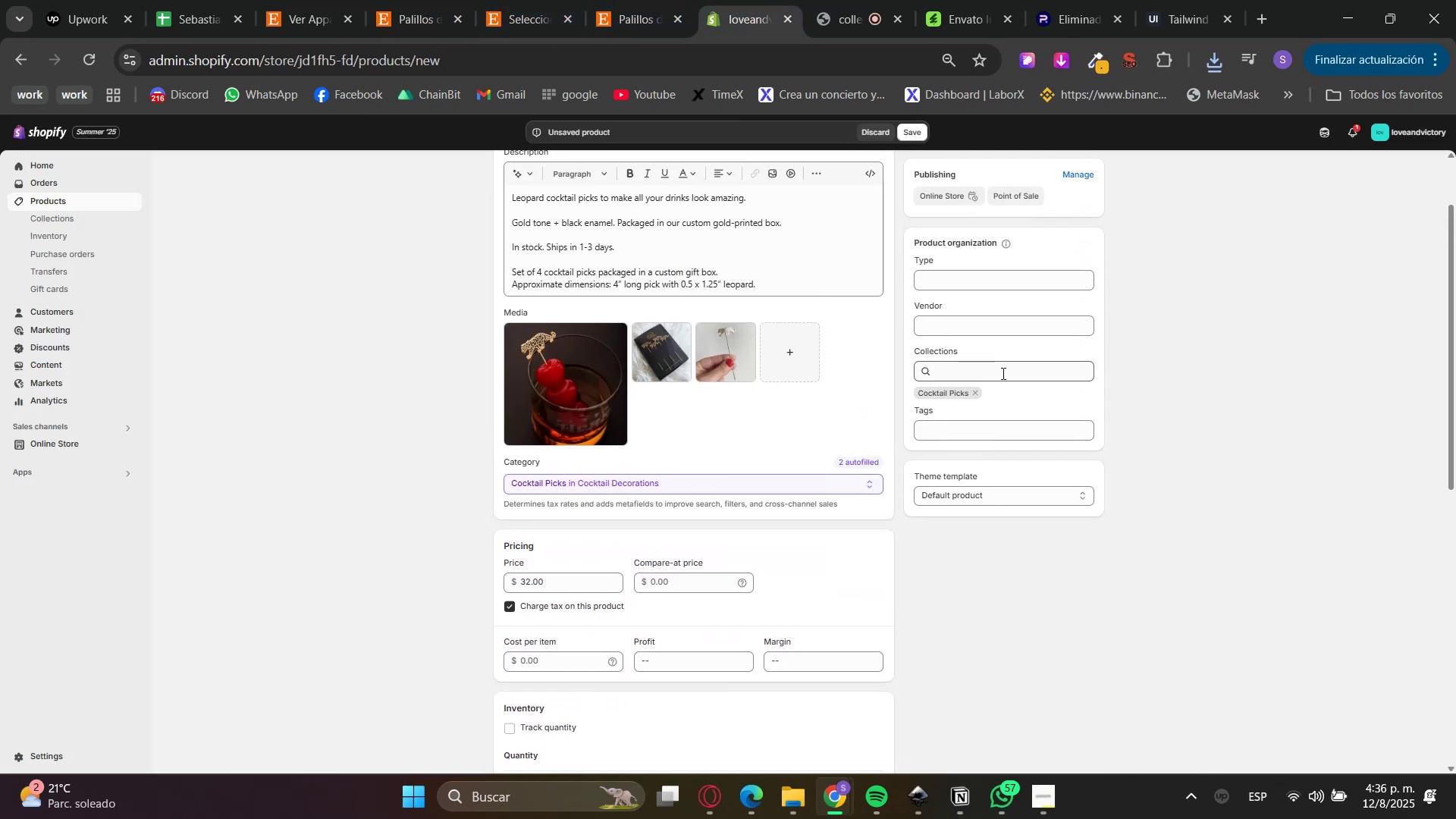 
scroll: coordinate [1024, 543], scroll_direction: down, amount: 4.0
 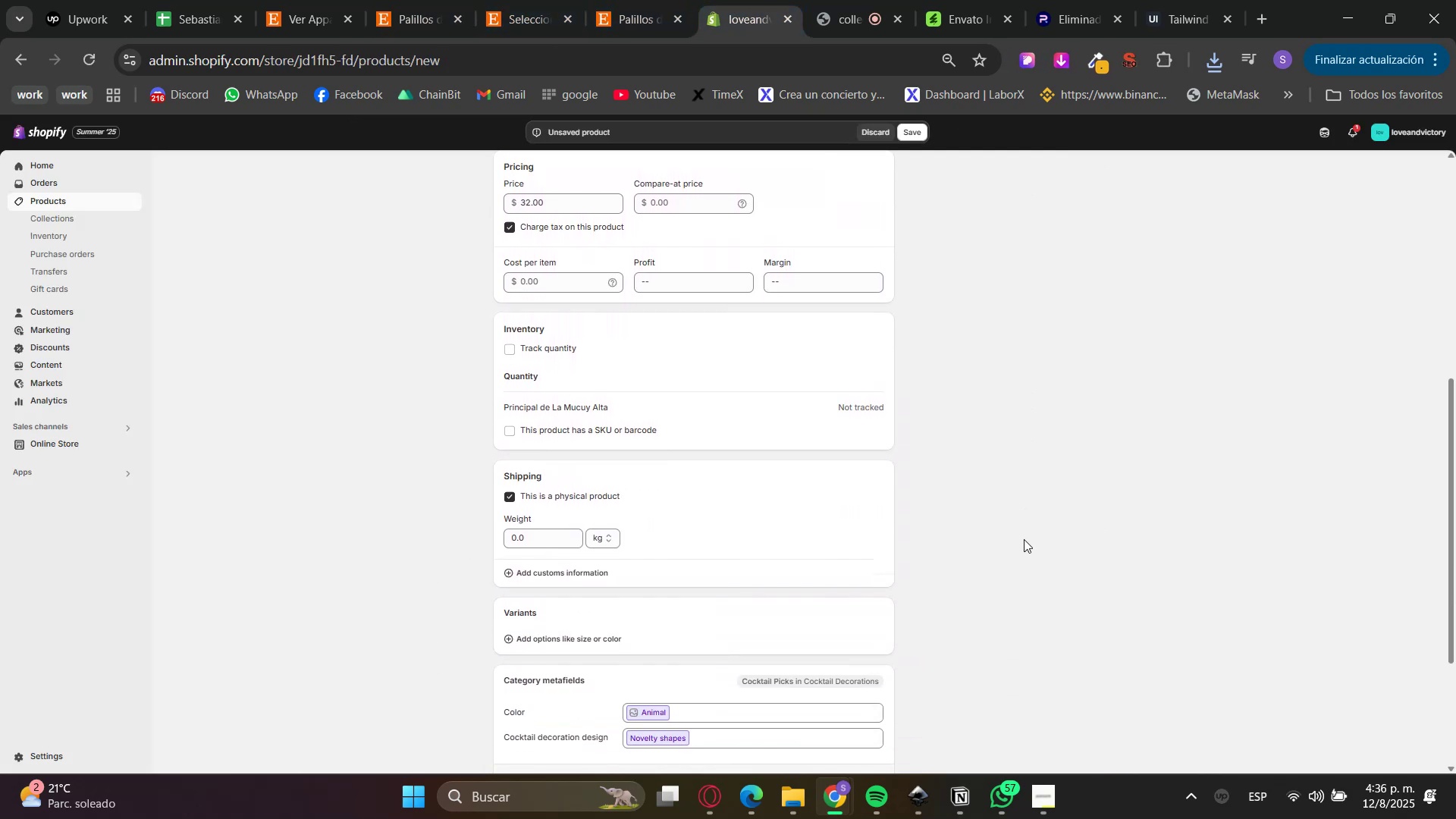 
scroll: coordinate [1017, 542], scroll_direction: up, amount: 6.0
 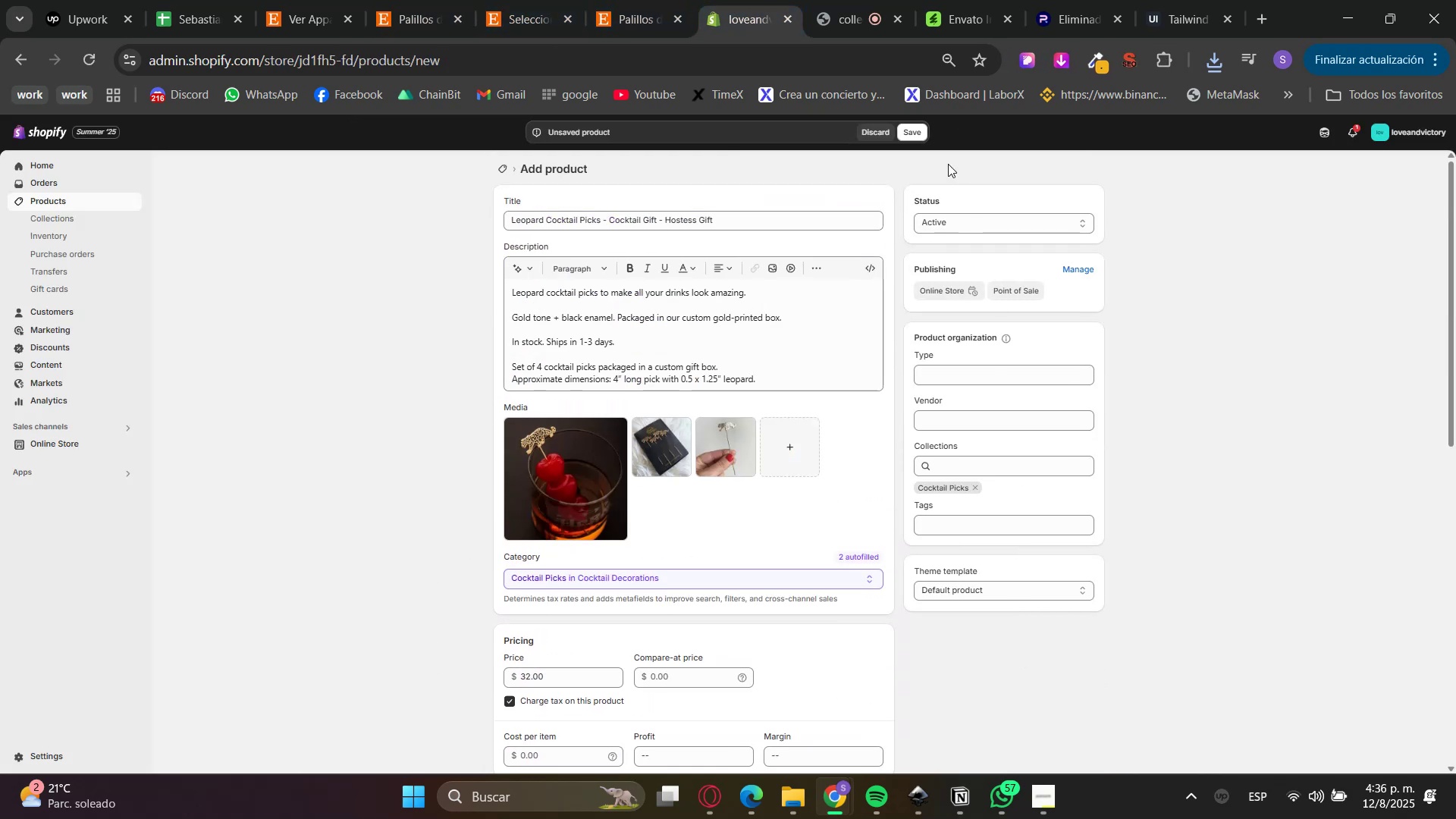 
left_click([917, 131])
 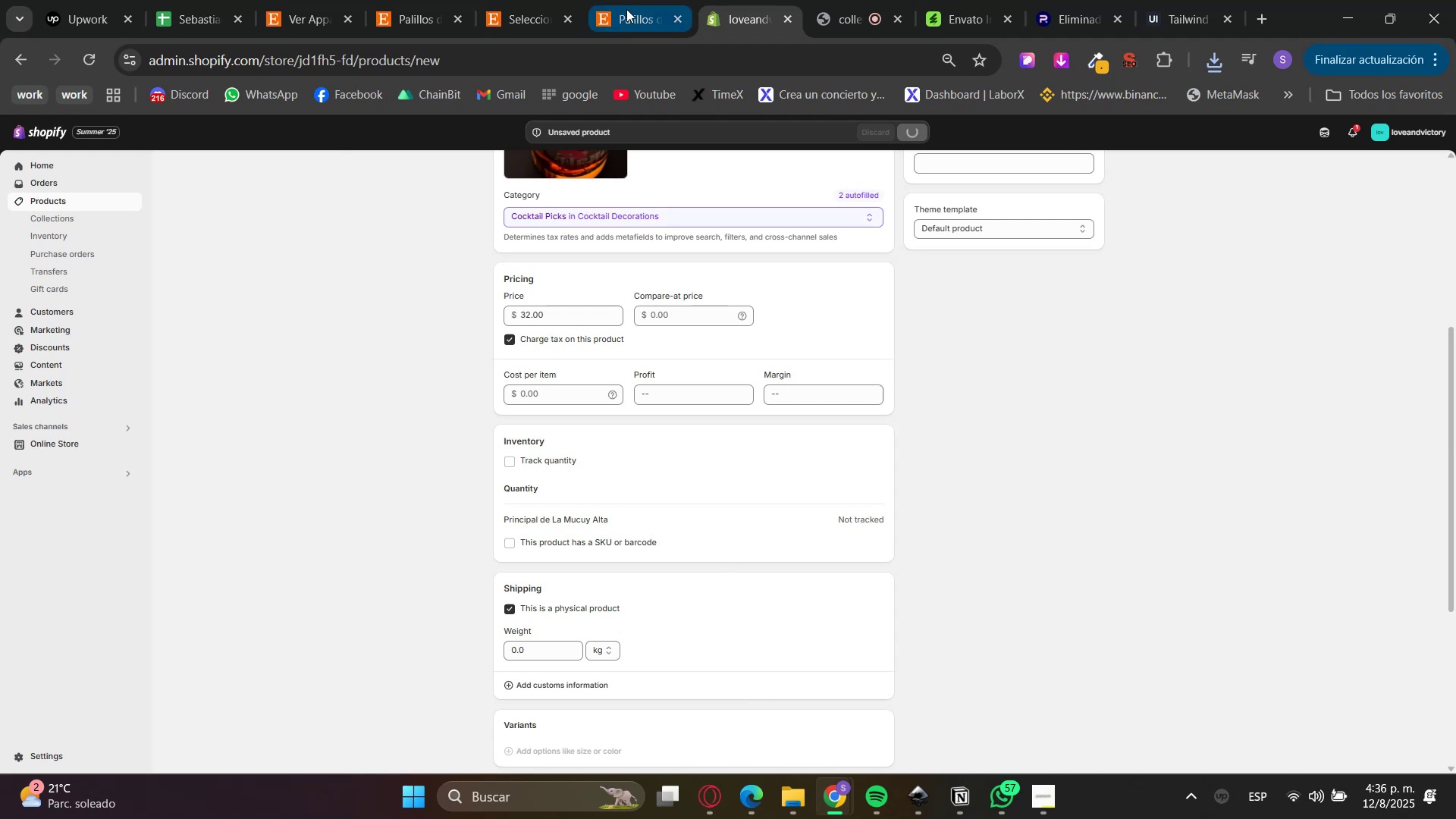 
left_click([409, 0])
 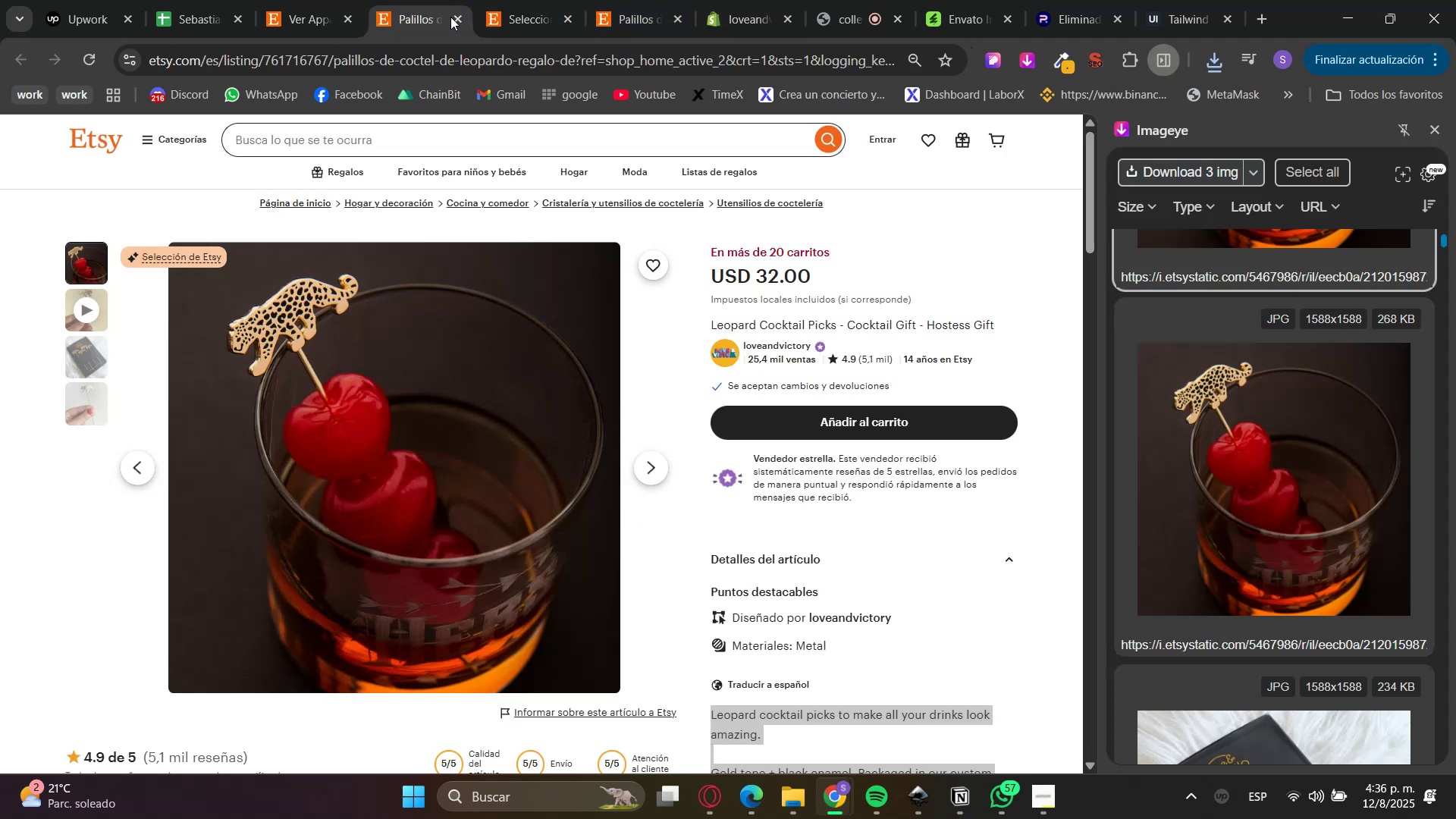 
left_click([455, 20])
 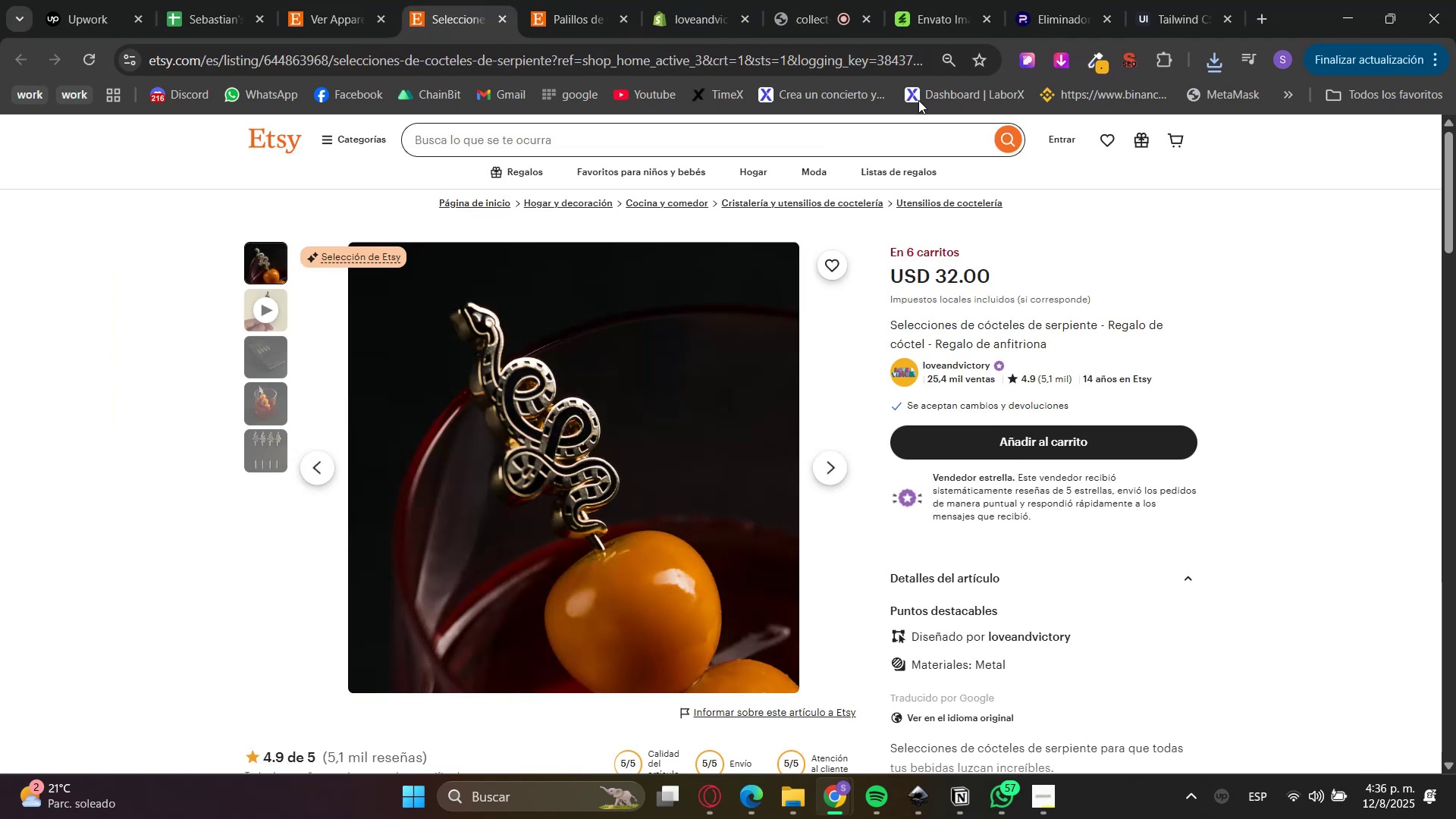 
scroll: coordinate [816, 474], scroll_direction: down, amount: 3.0
 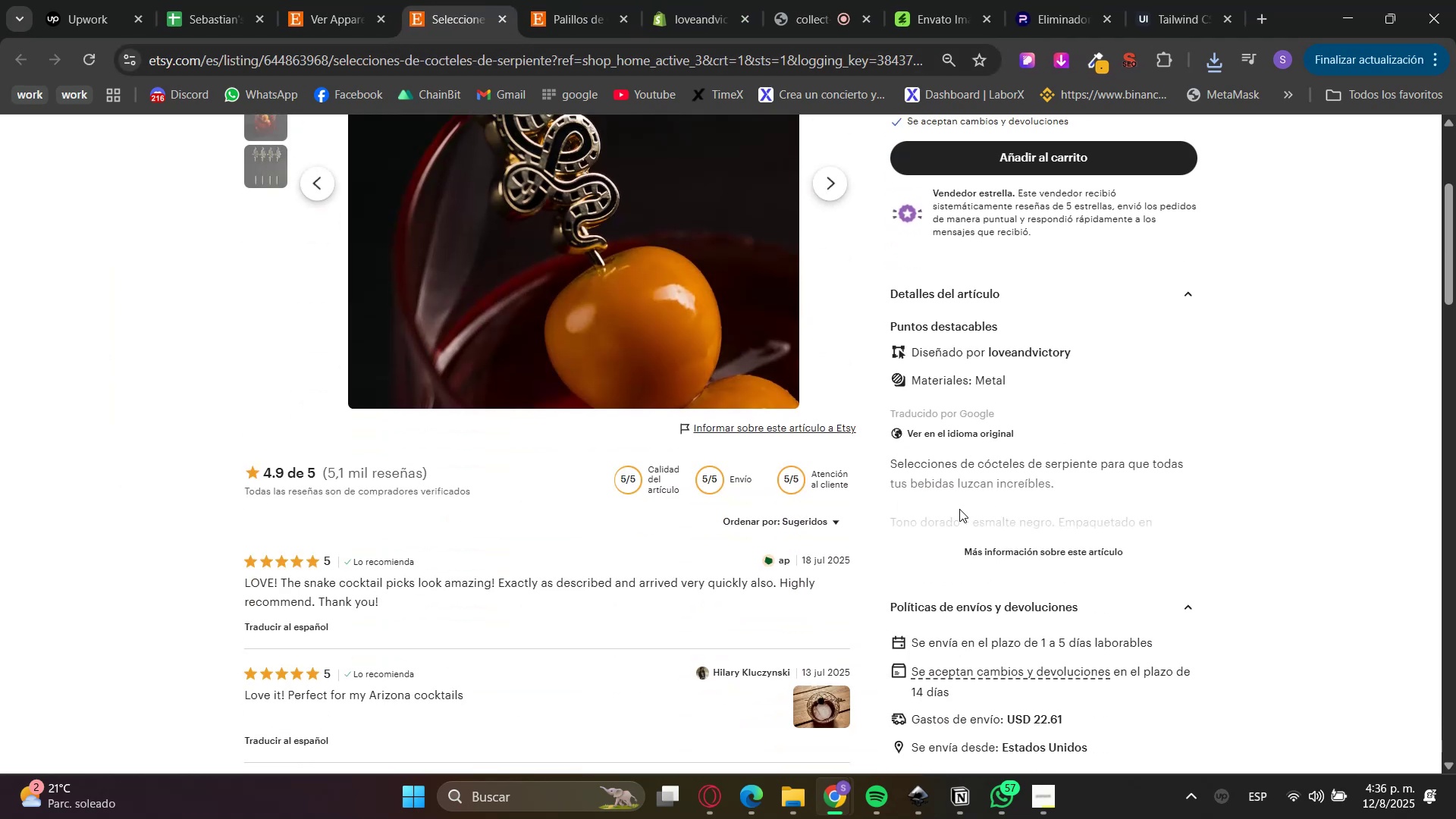 
left_click([977, 553])
 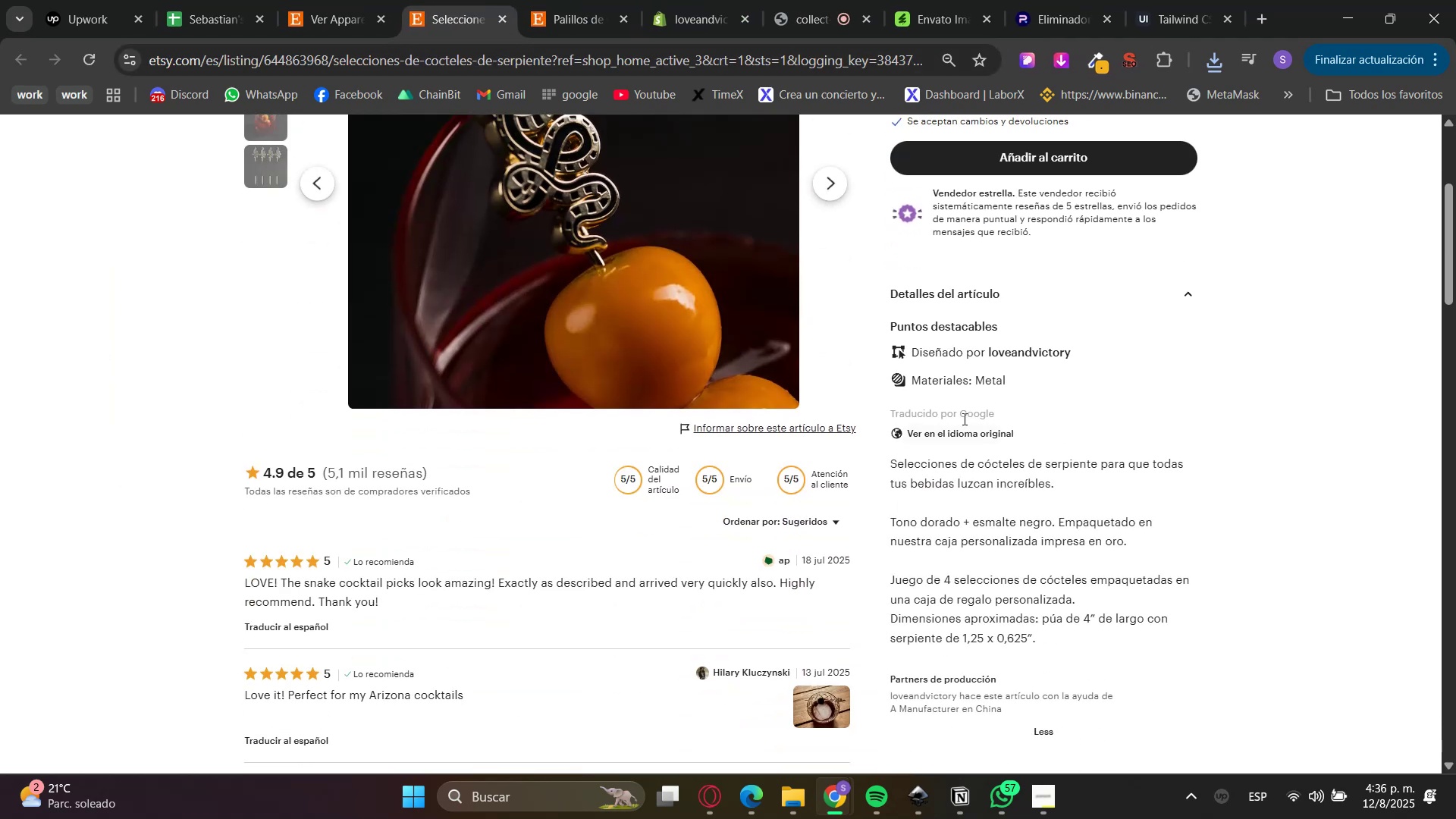 
left_click([953, 427])
 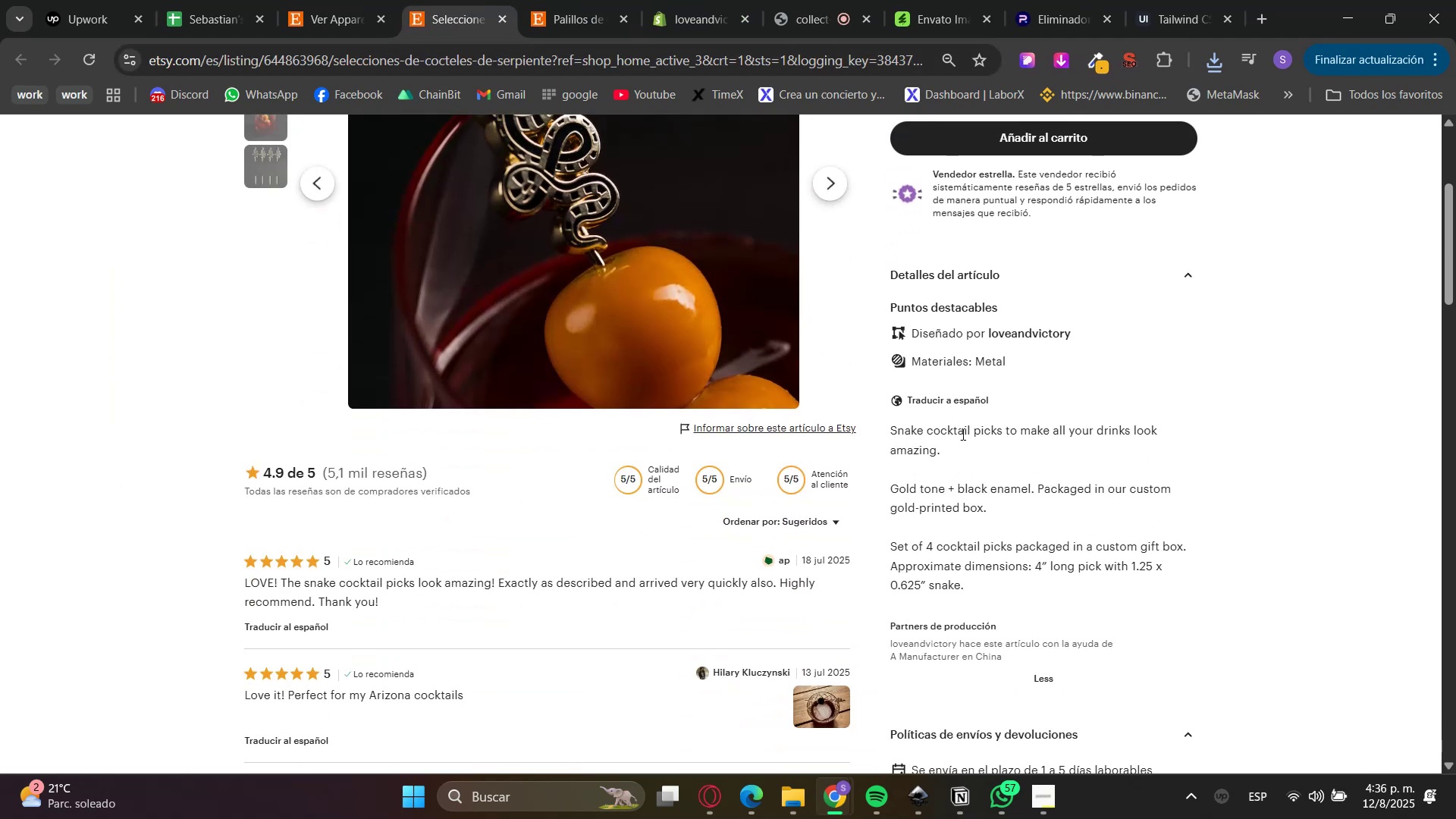 
scroll: coordinate [952, 400], scroll_direction: up, amount: 5.0
 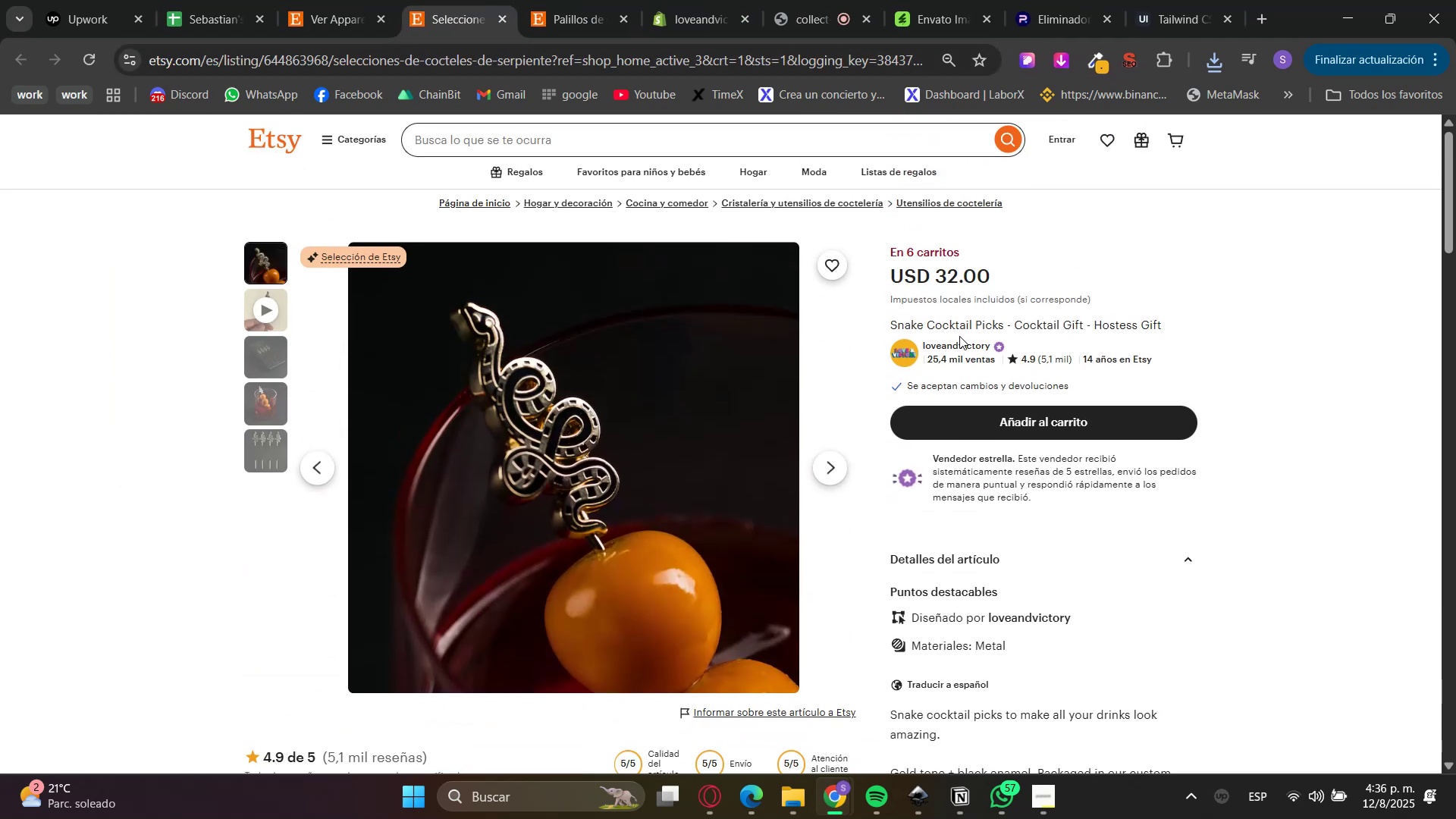 
double_click([955, 326])
 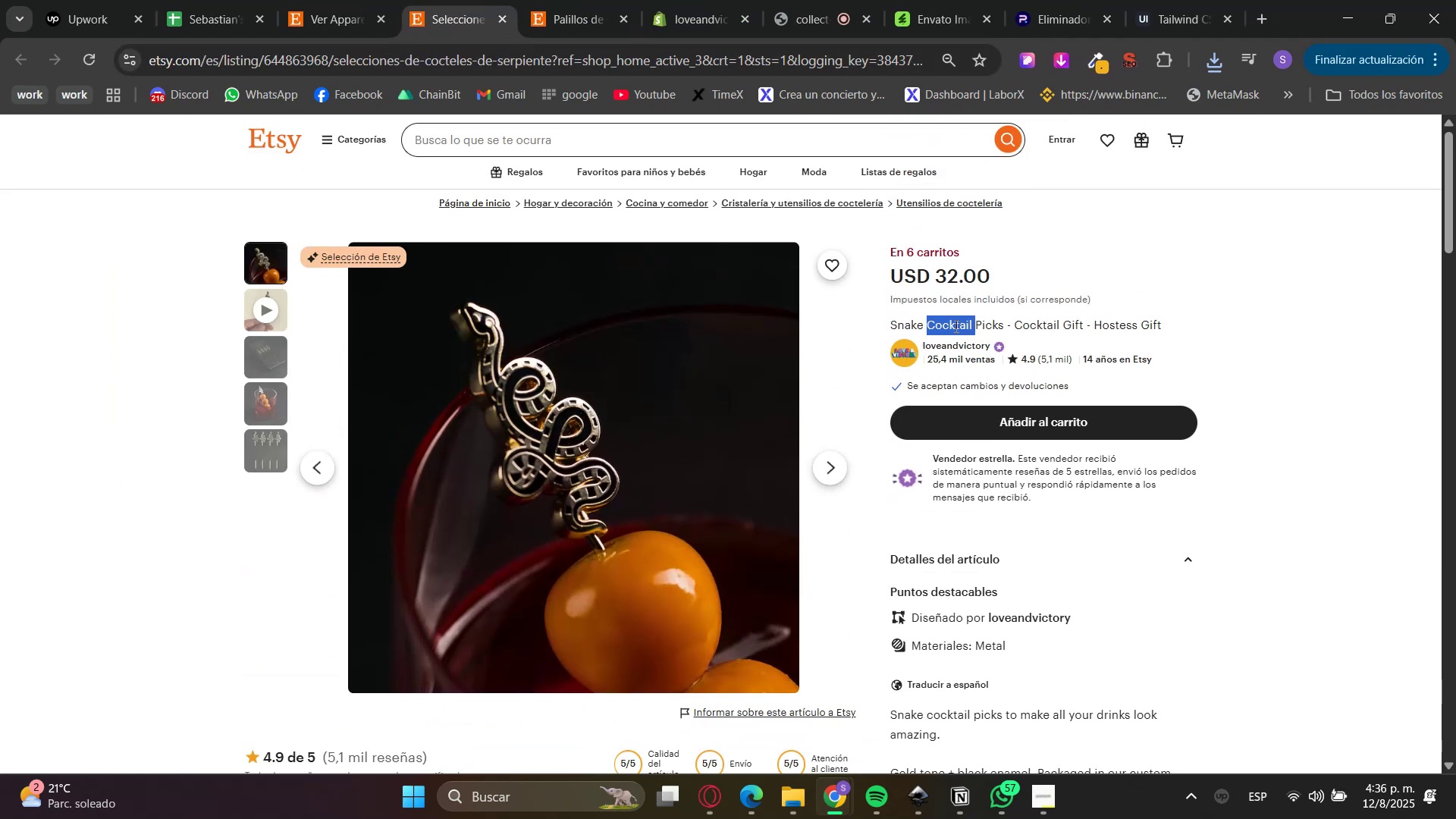 
triple_click([955, 326])
 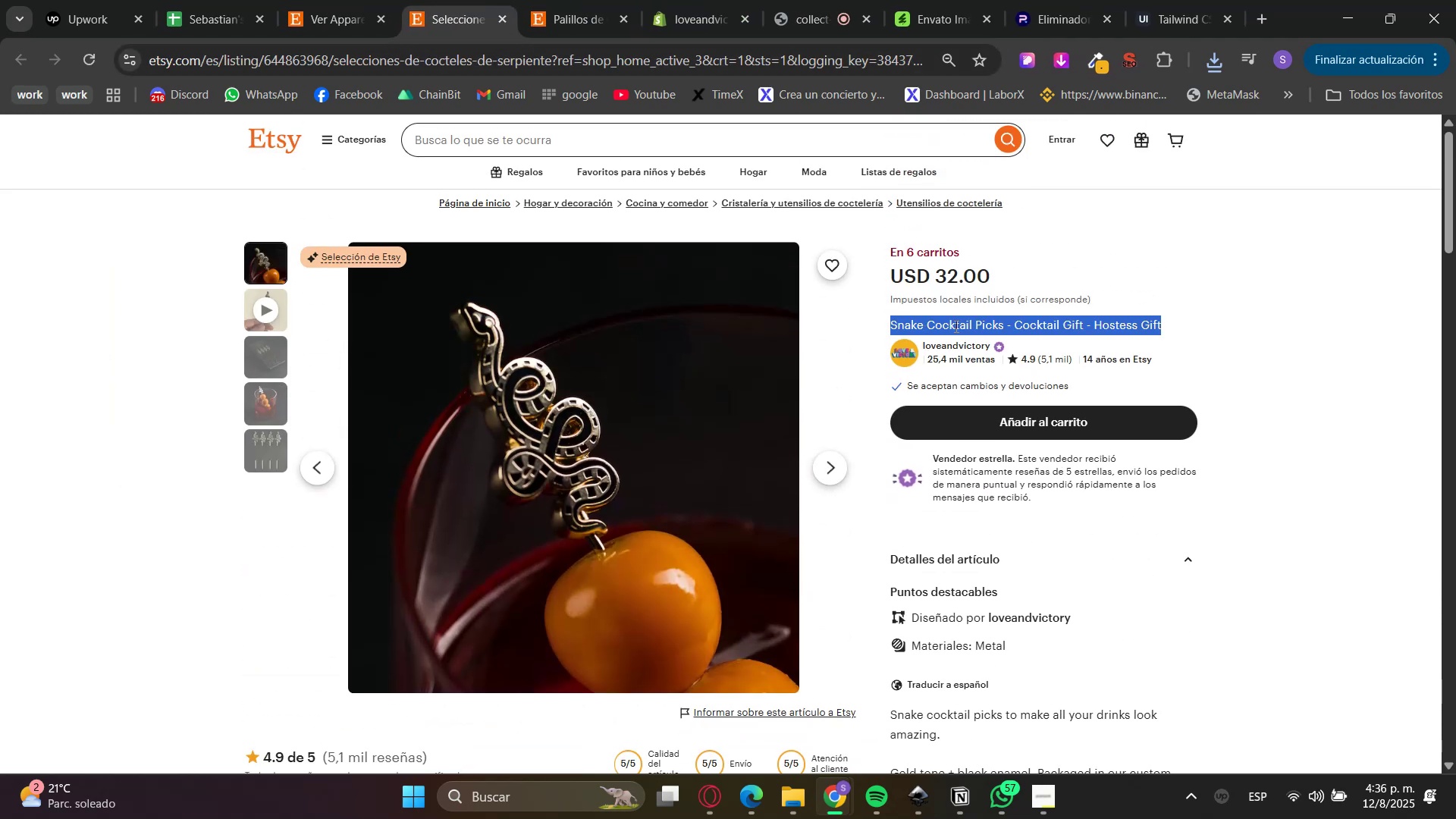 
key(Control+C)
 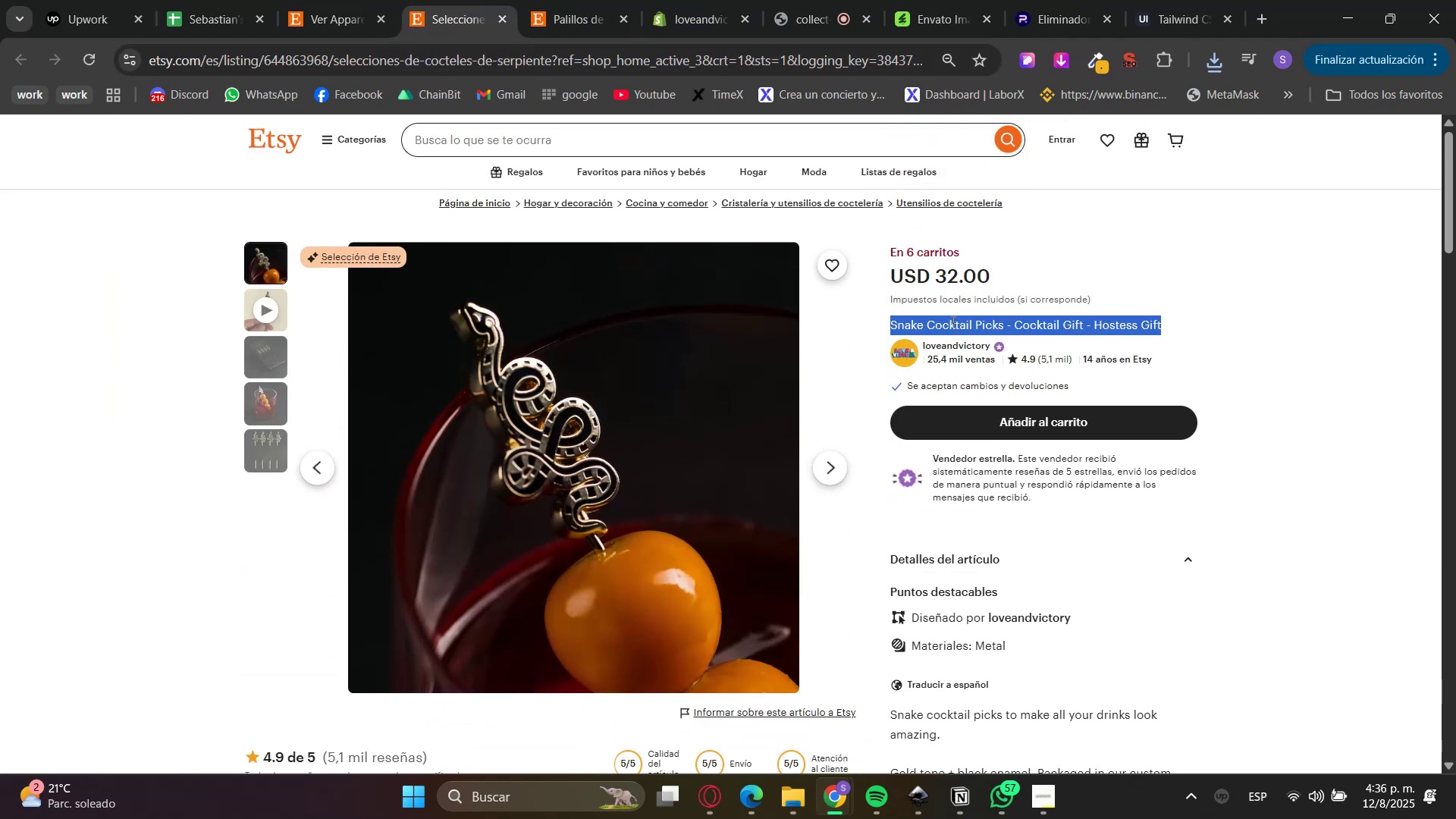 
key(Control+C)
 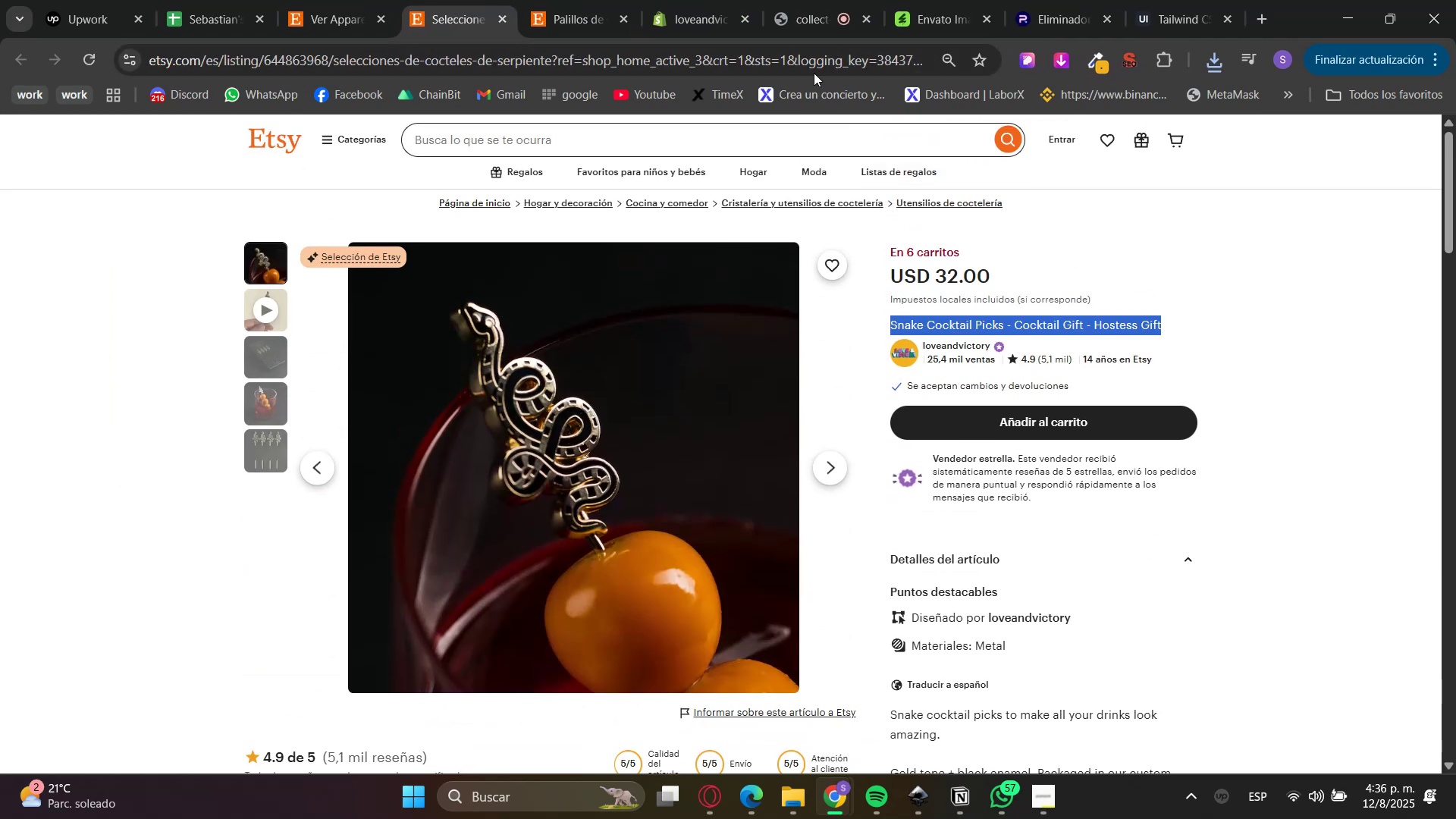 
key(Control+C)
 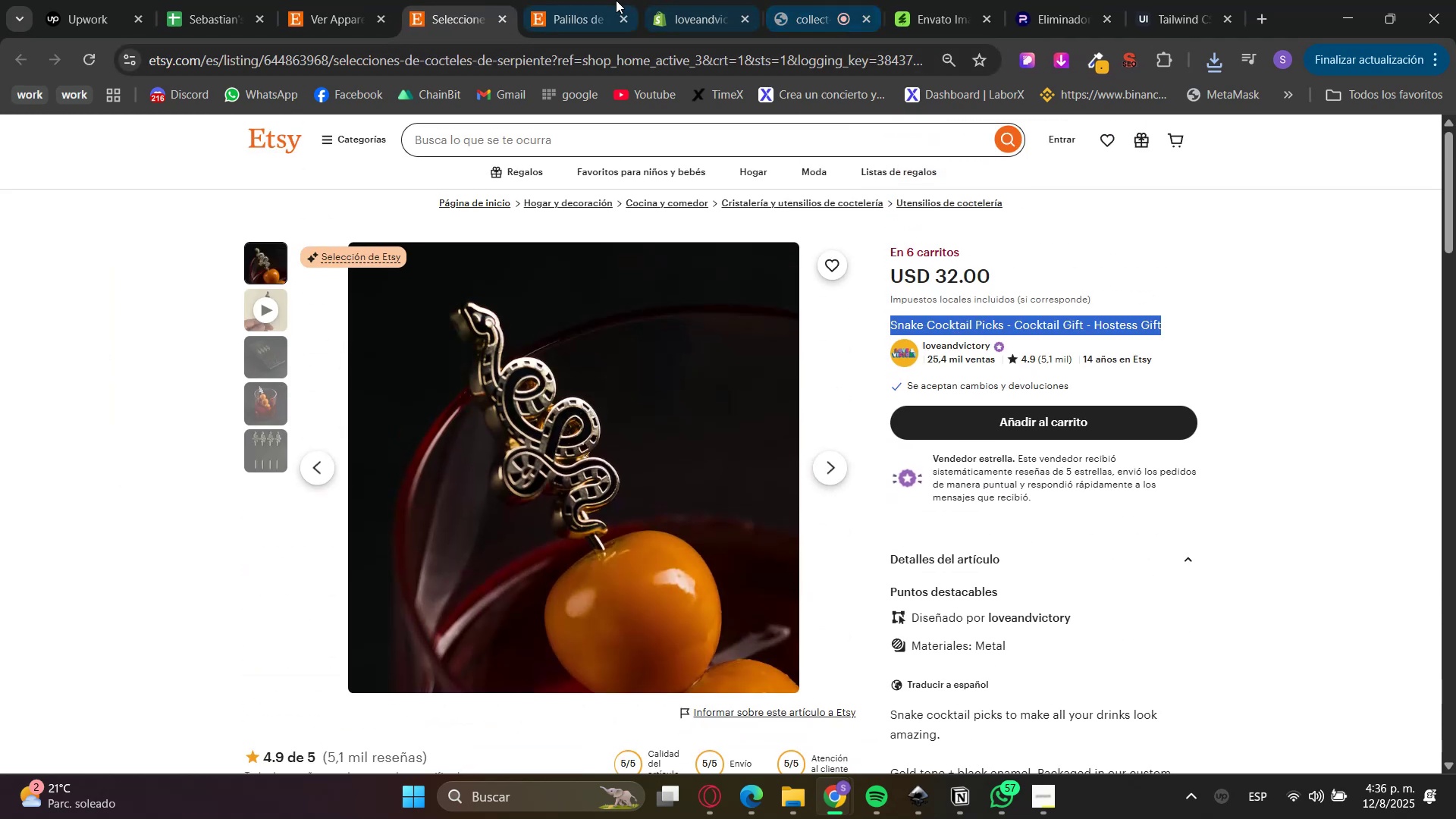 
left_click([701, 0])
 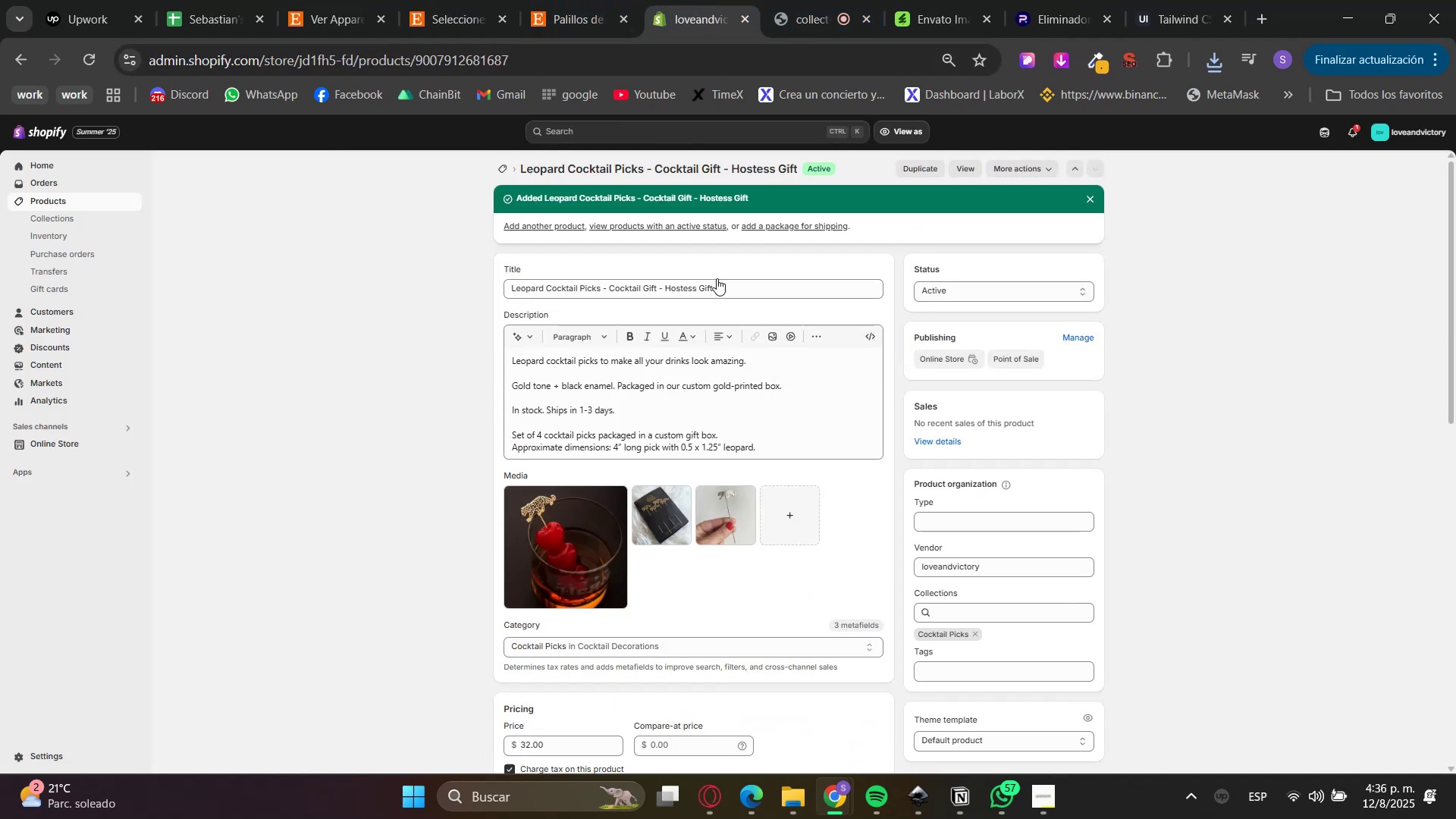 
key(Control+ControlLeft)
 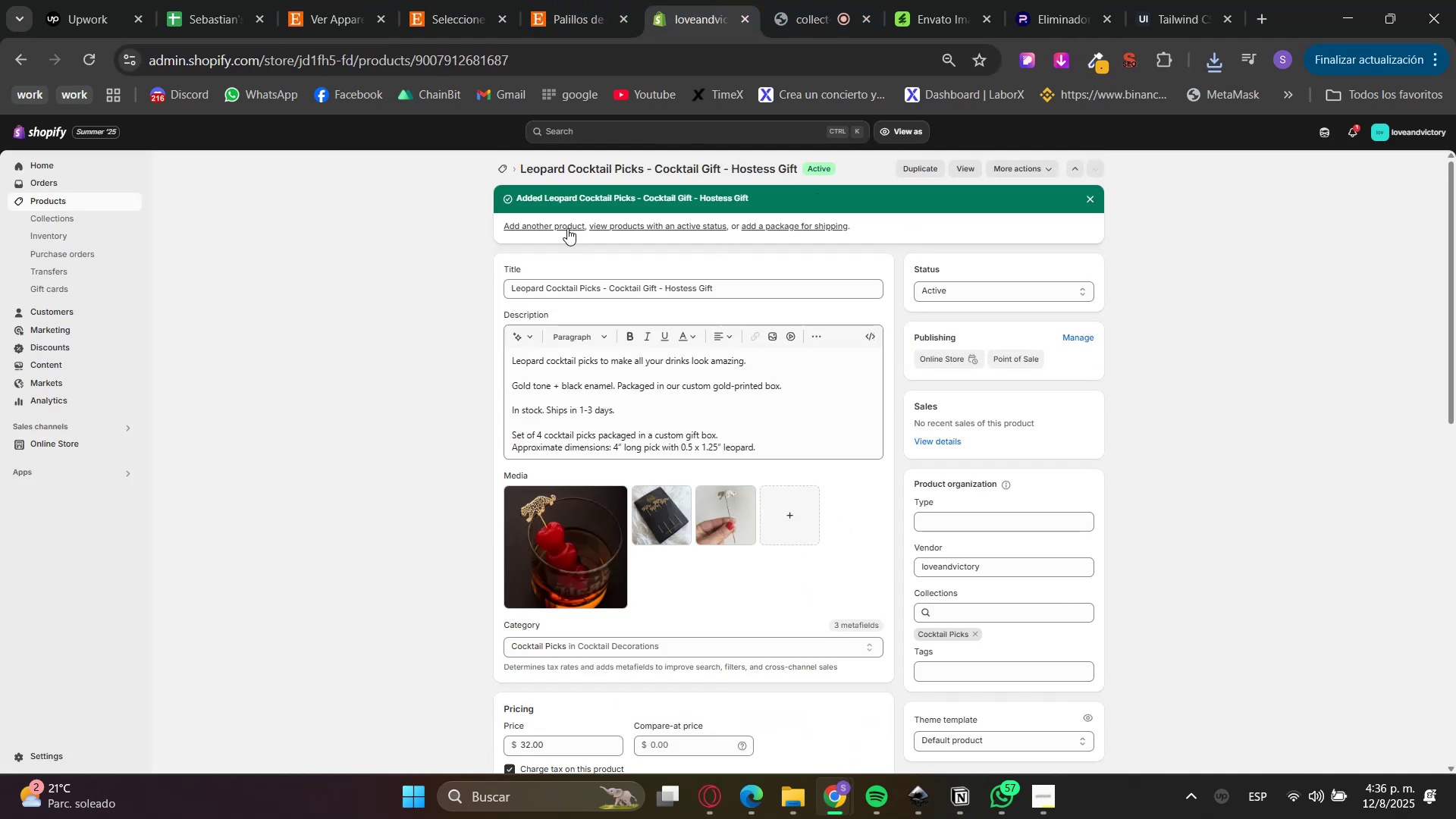 
left_click([550, 222])
 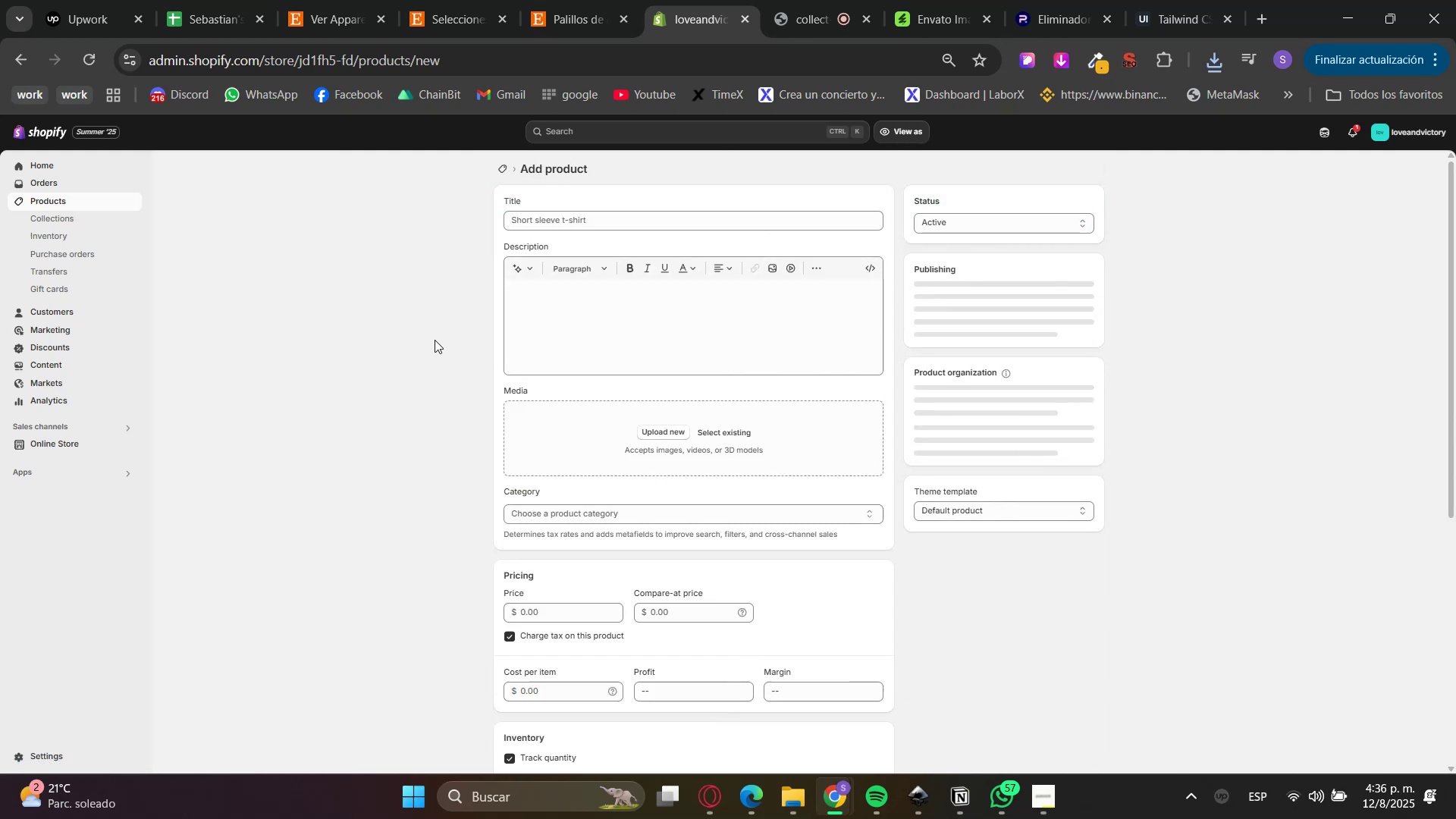 
left_click([592, 228])
 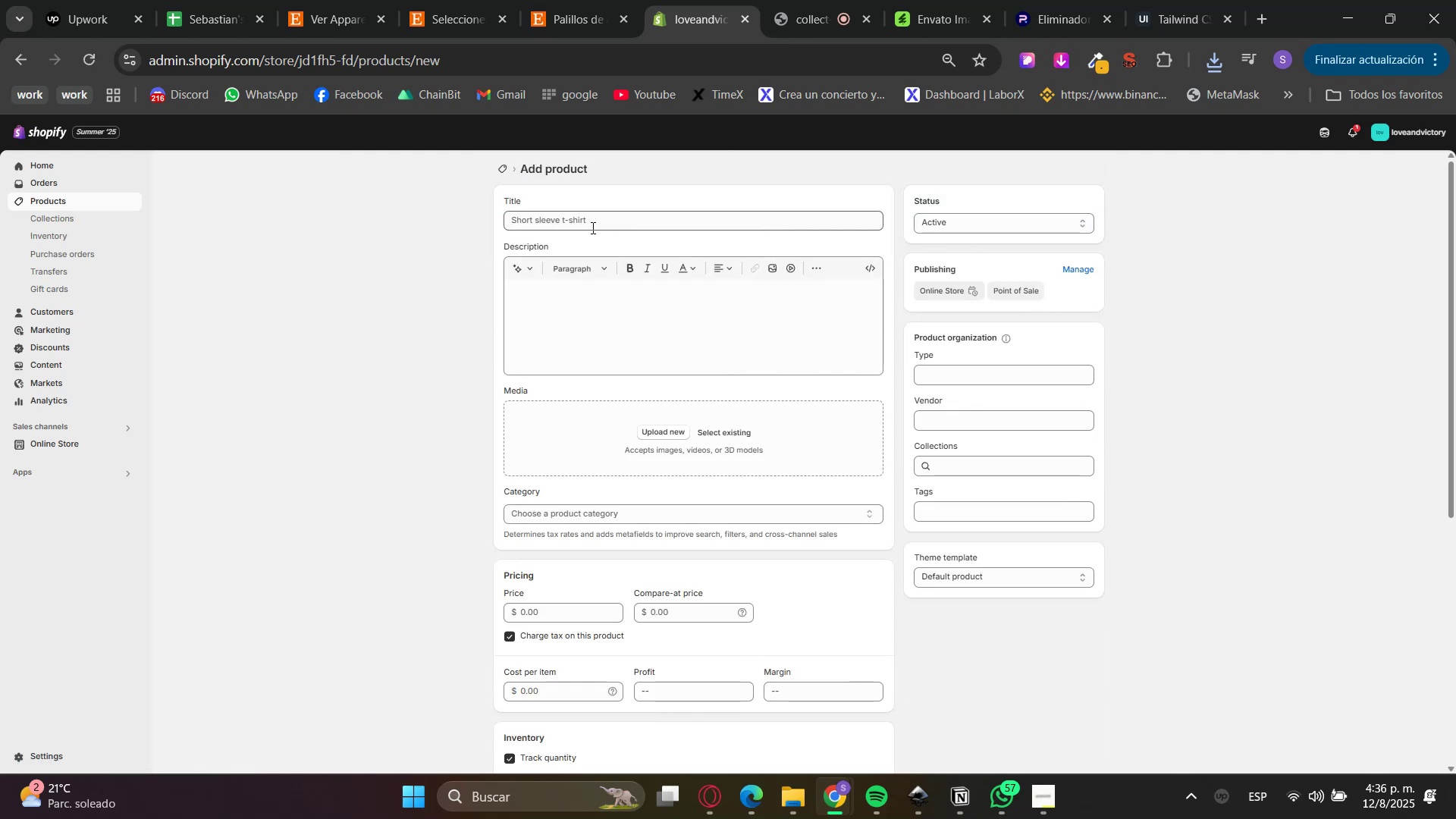 
key(Control+ControlLeft)
 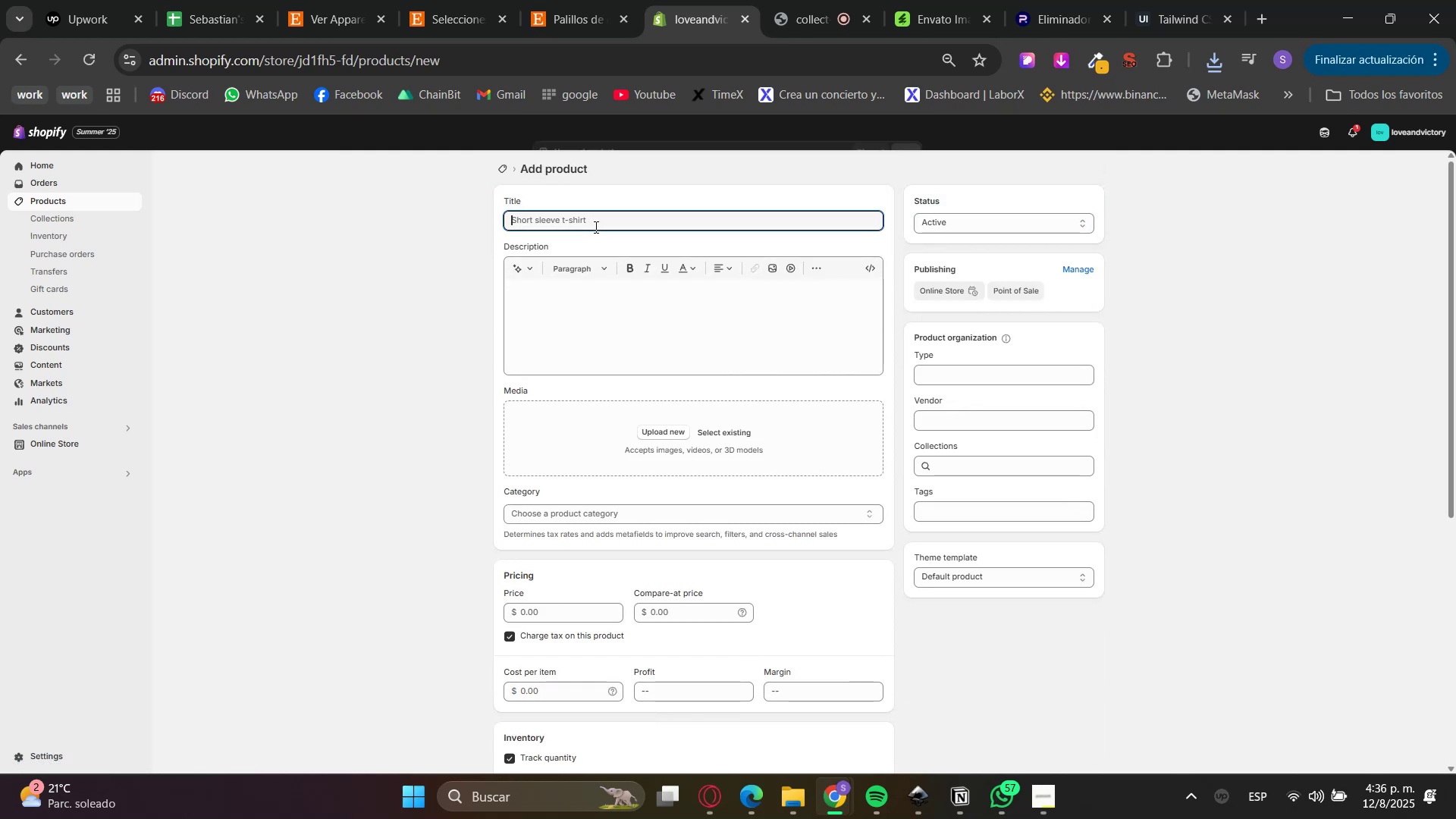 
key(Control+V)
 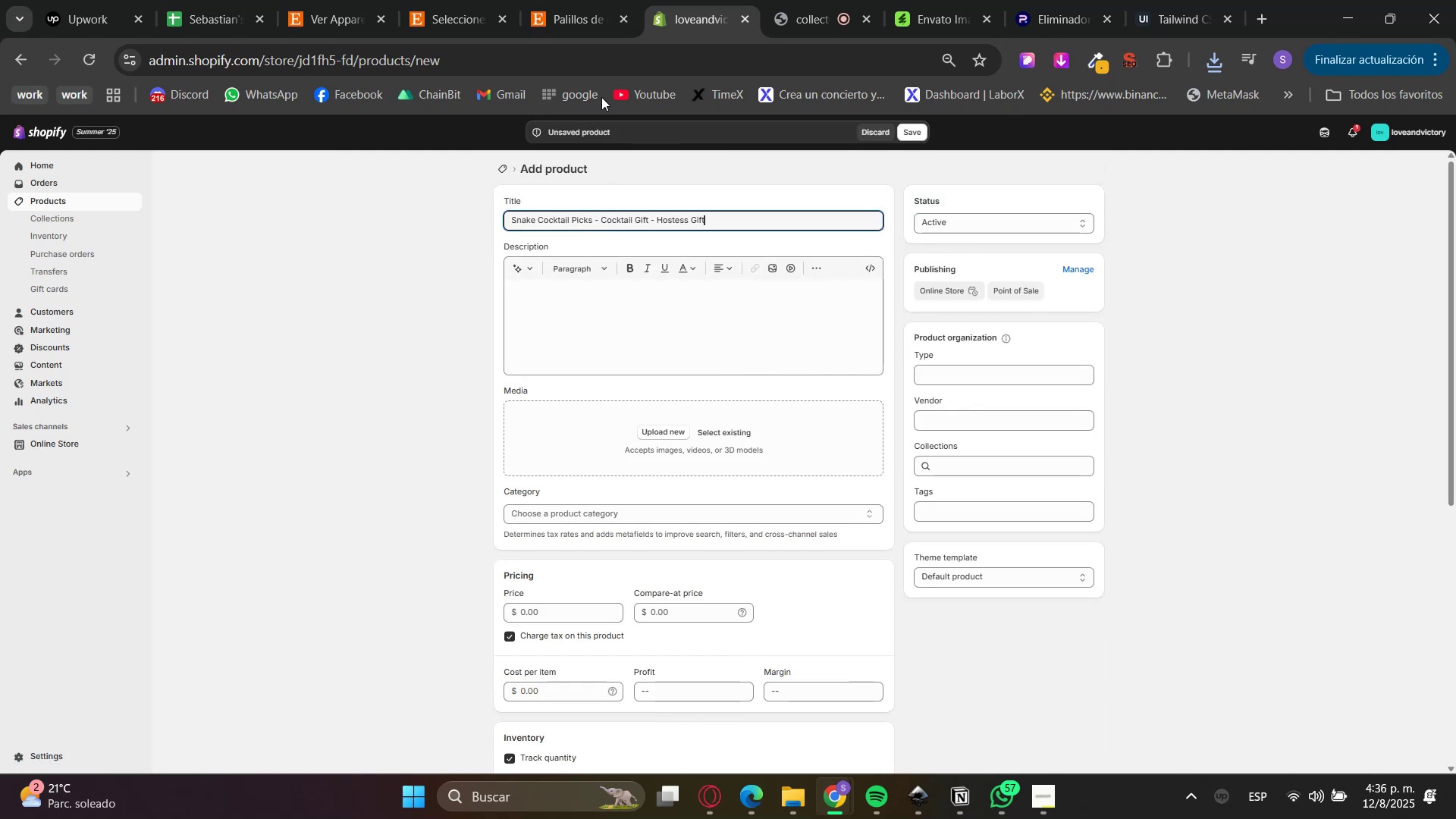 
left_click([475, 0])
 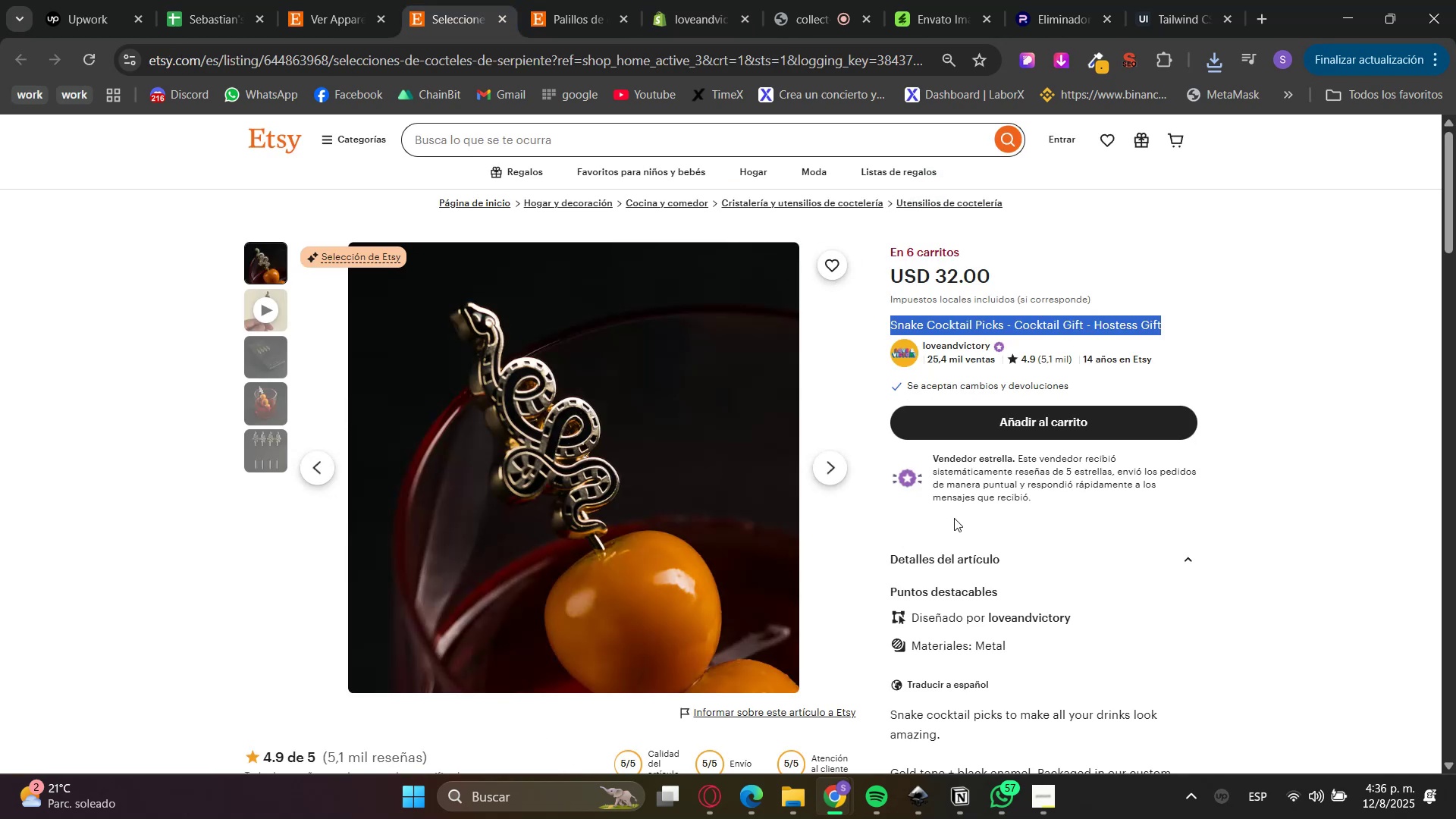 
scroll: coordinate [959, 524], scroll_direction: down, amount: 3.0
 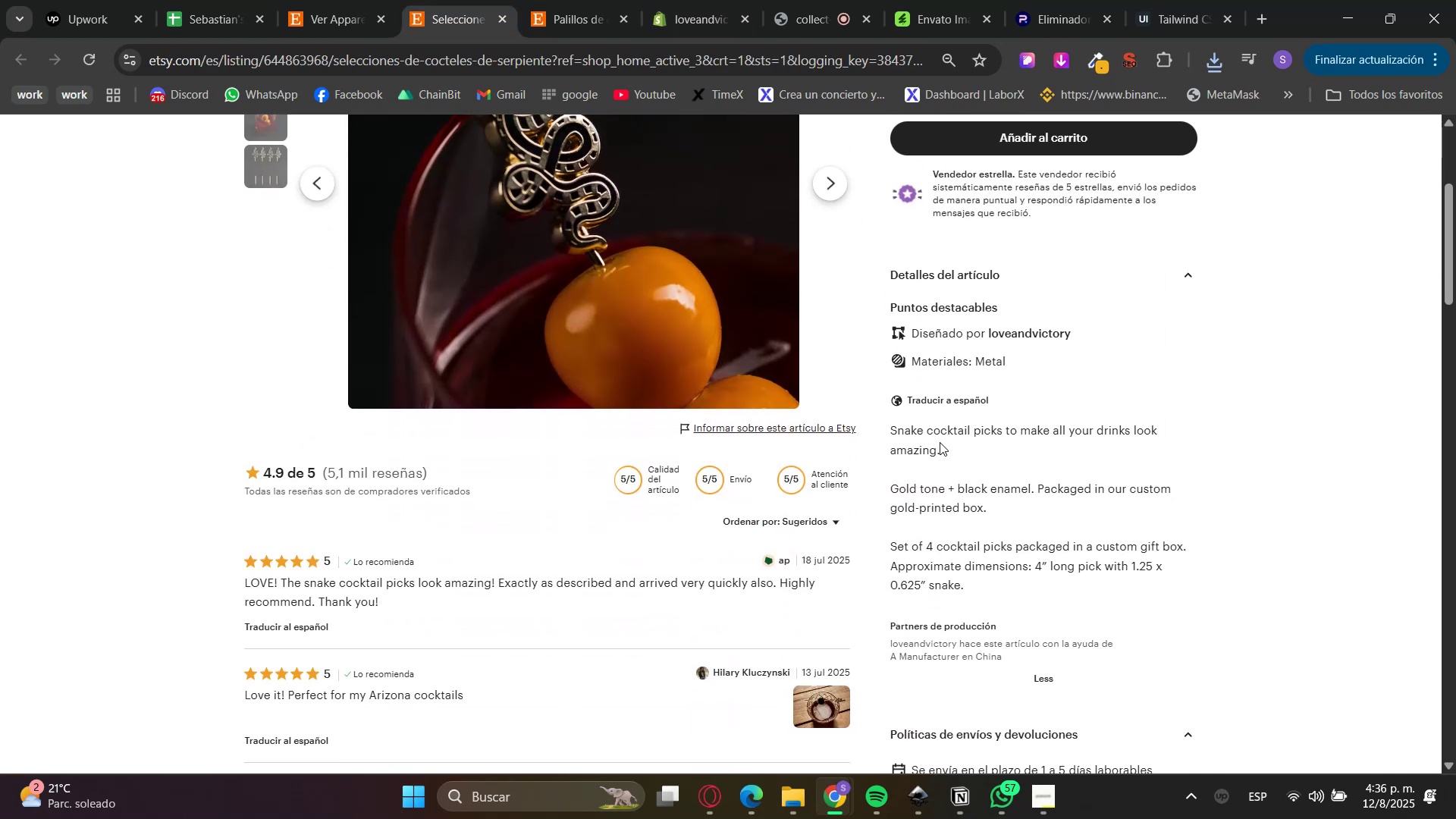 
double_click([940, 442])
 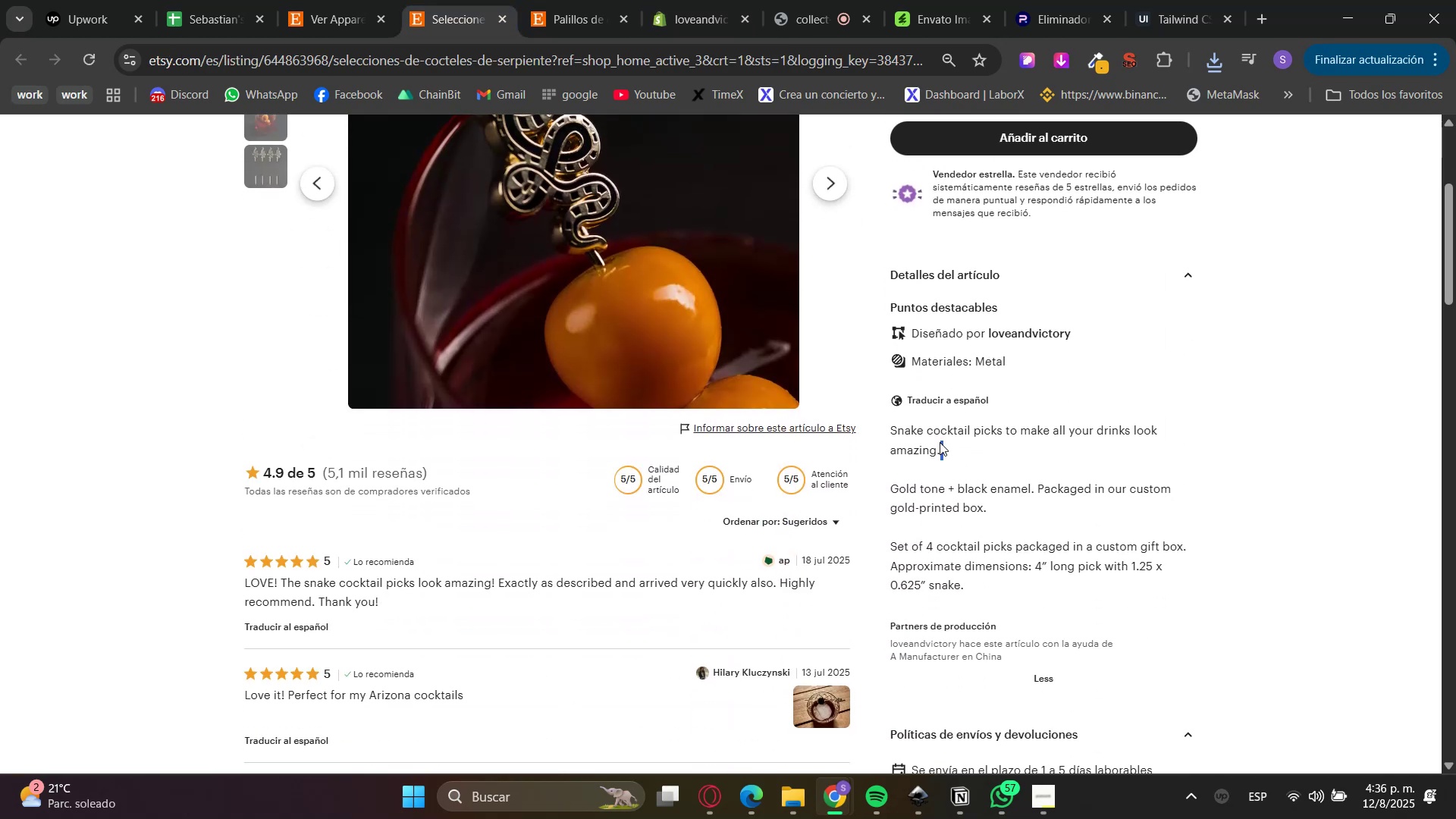 
left_click_drag(start_coordinate=[940, 442], to_coordinate=[958, 565])
 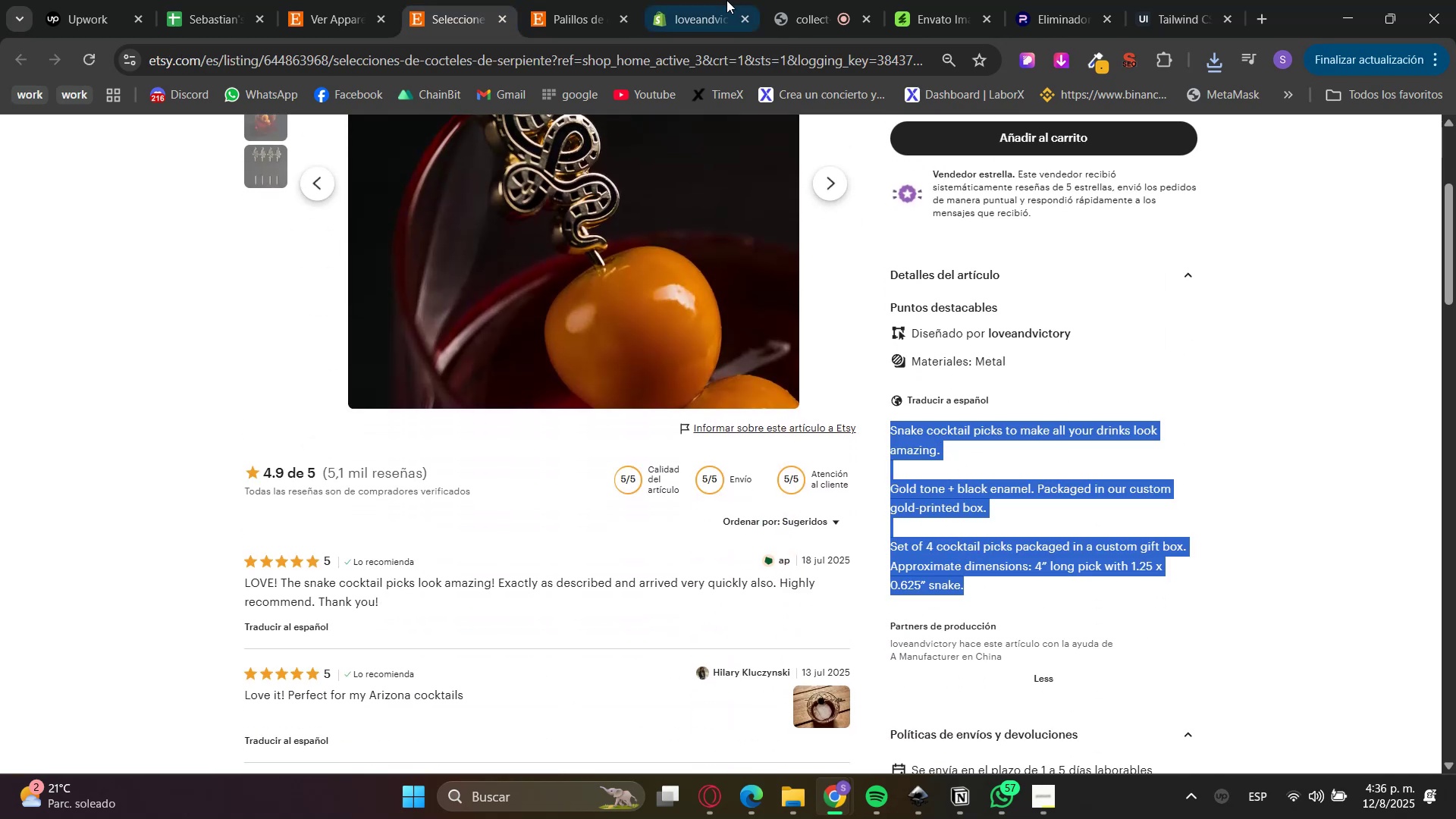 
key(Control+C)
 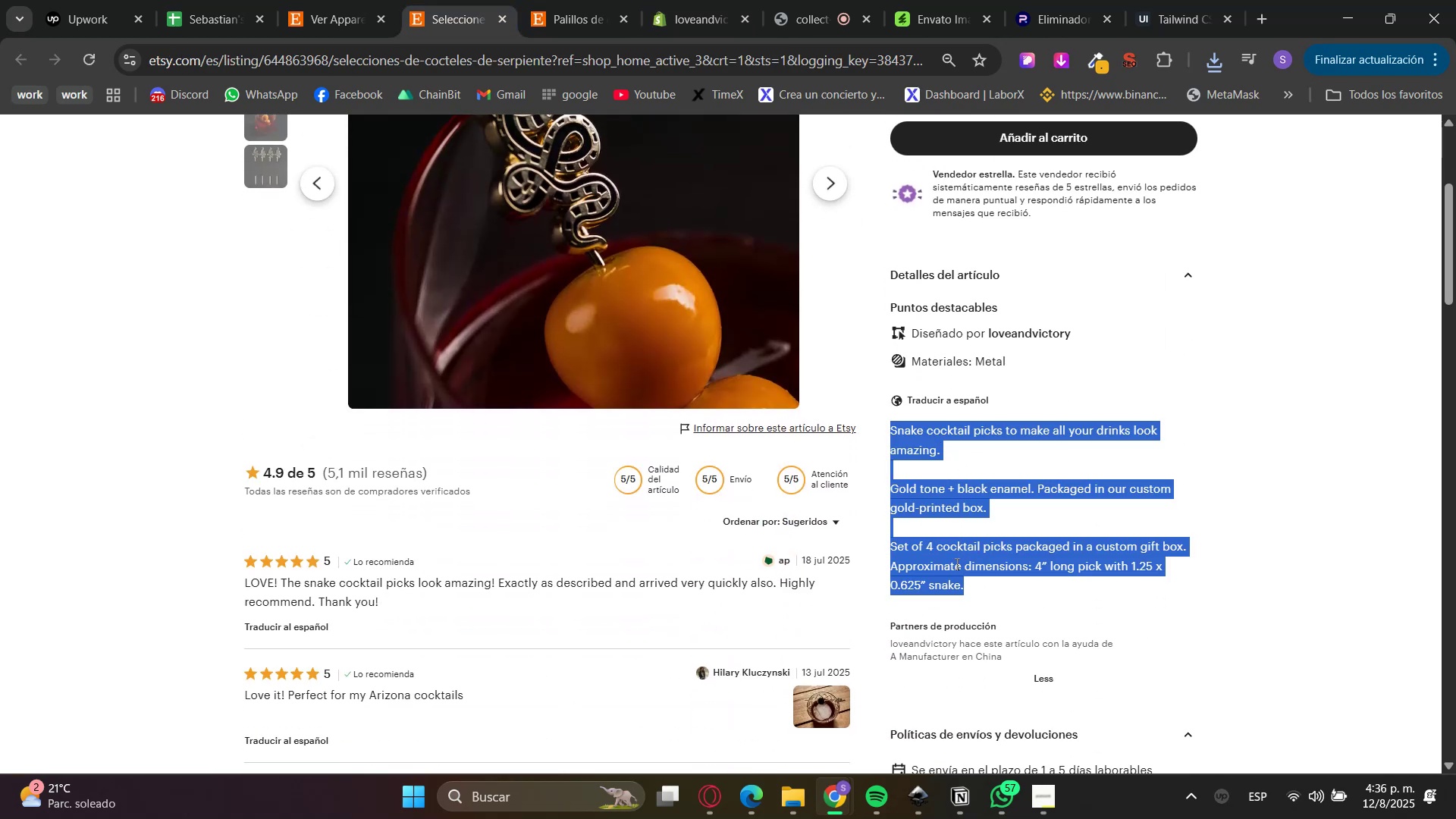 
key(Control+C)
 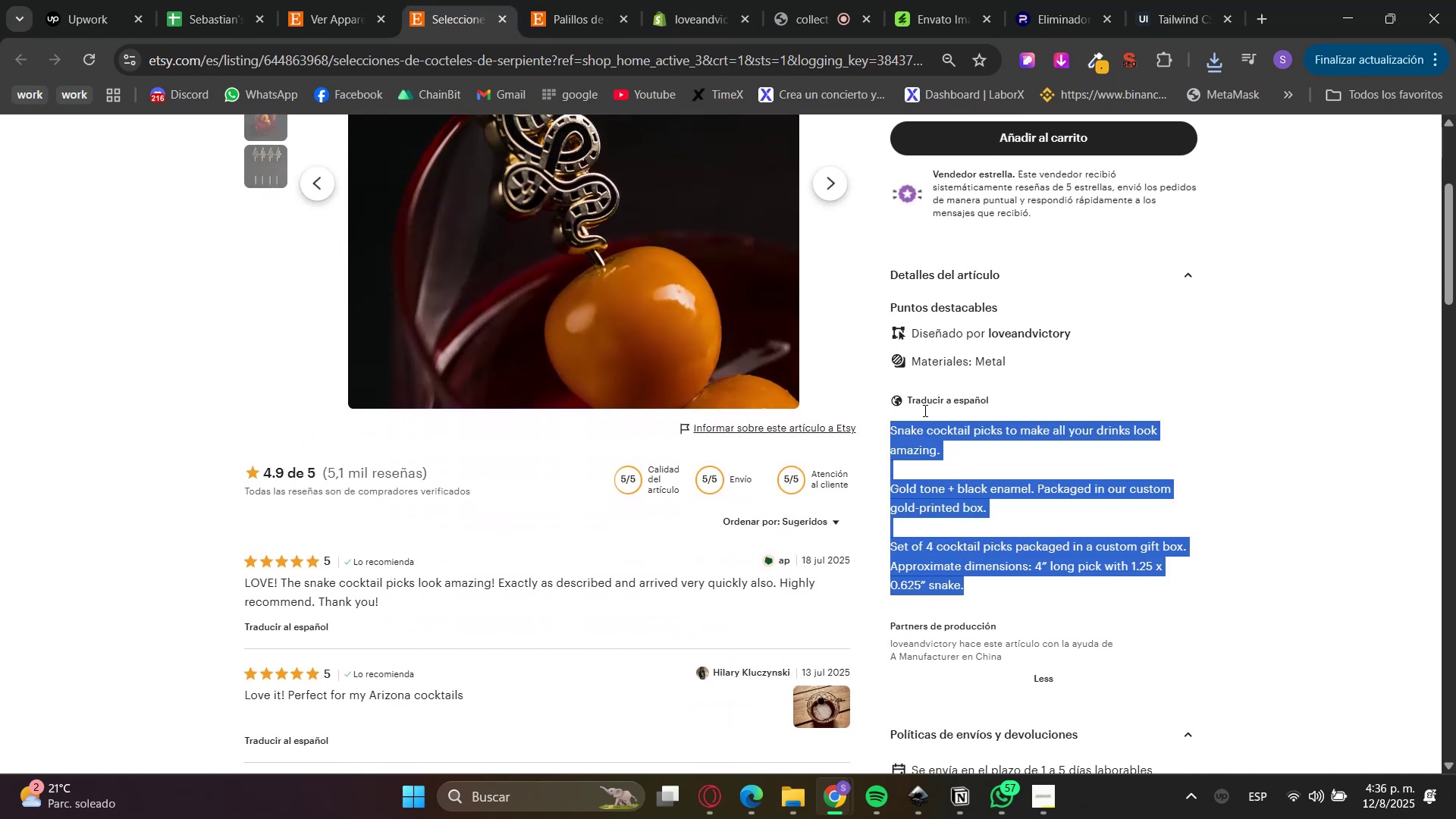 
key(Control+C)
 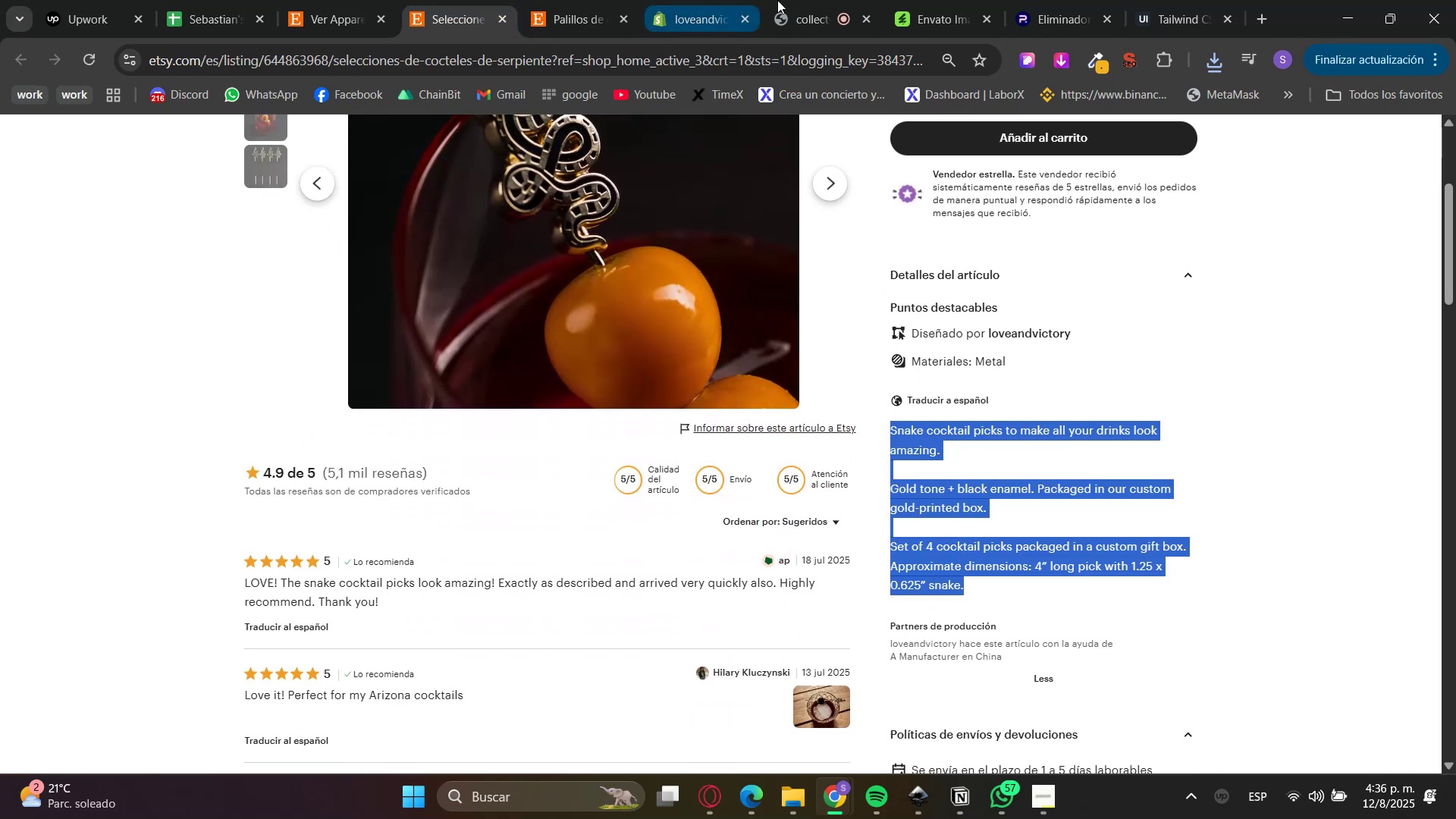 
left_click([718, 0])
 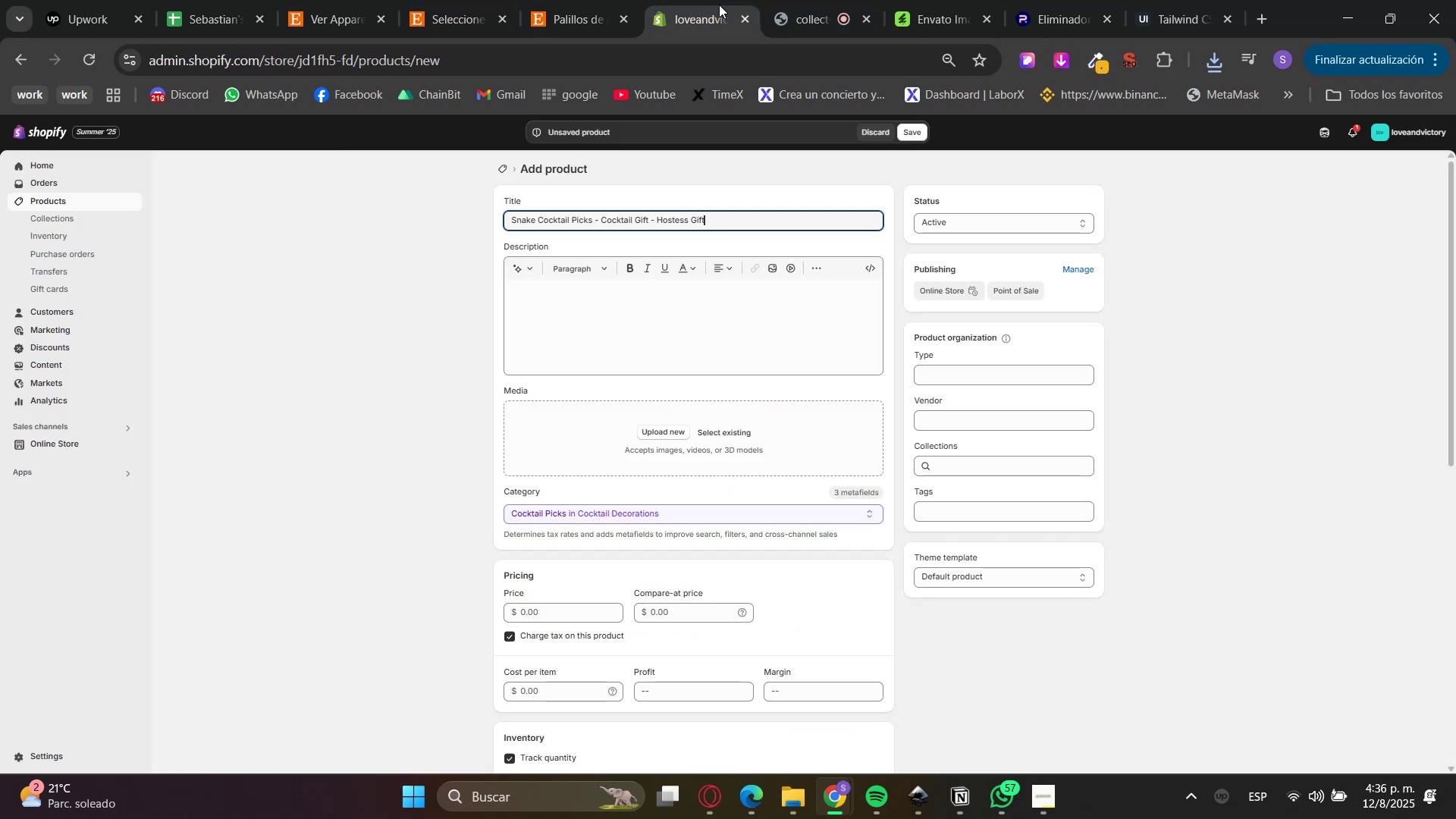 
left_click([662, 334])
 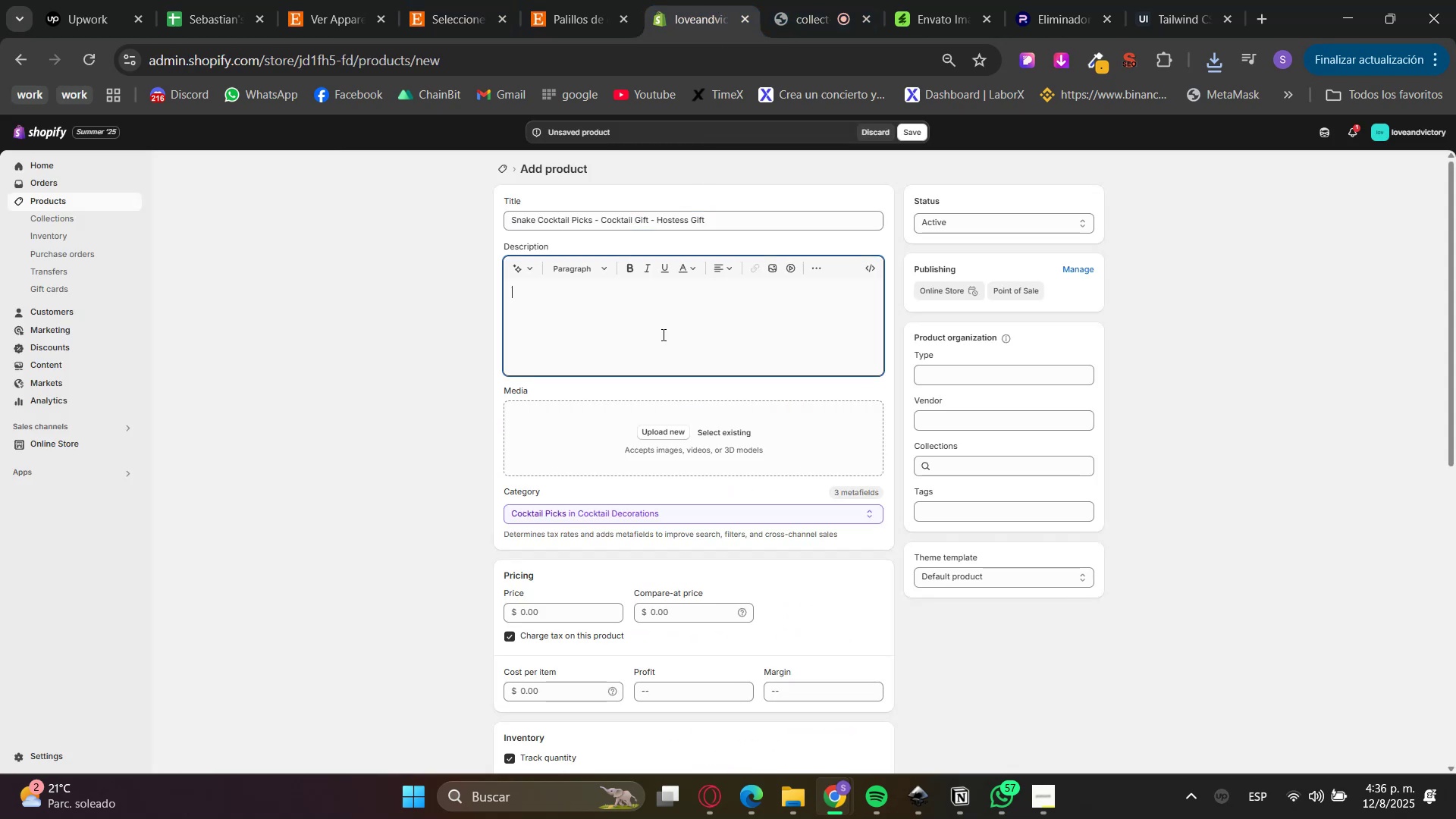 
key(Control+V)
 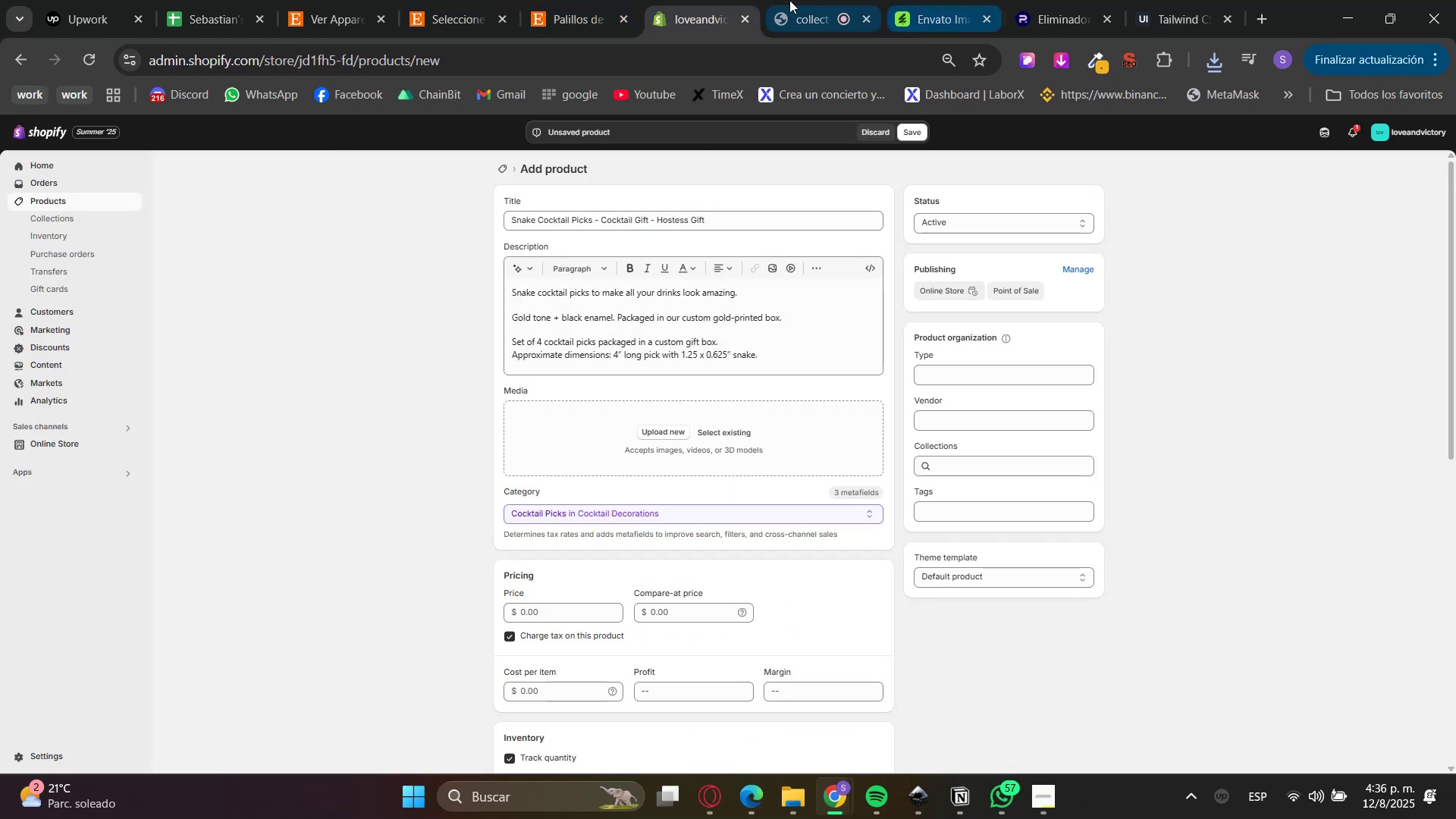 
left_click([445, 0])
 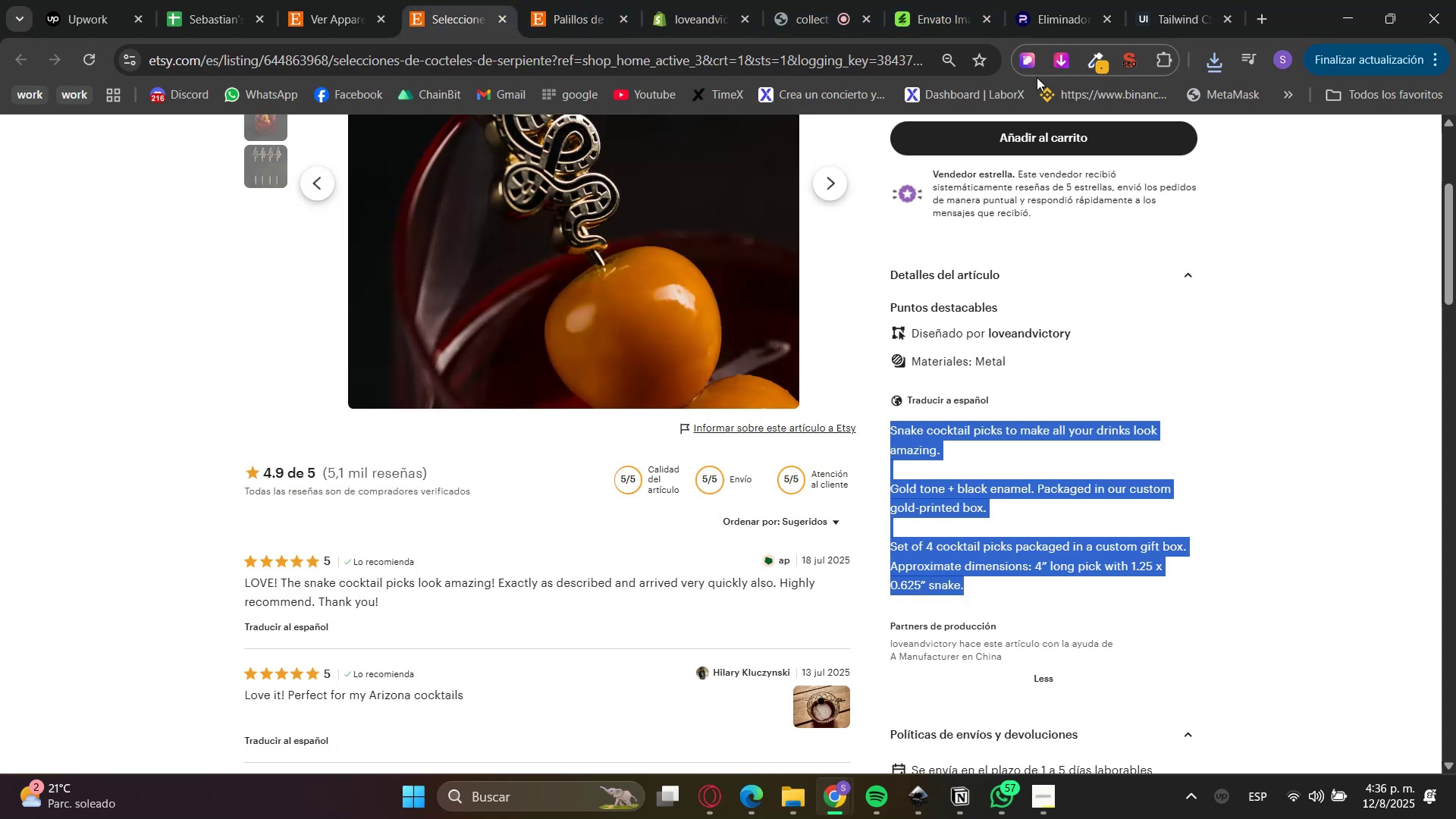 
scroll: coordinate [1068, 448], scroll_direction: up, amount: 5.0
 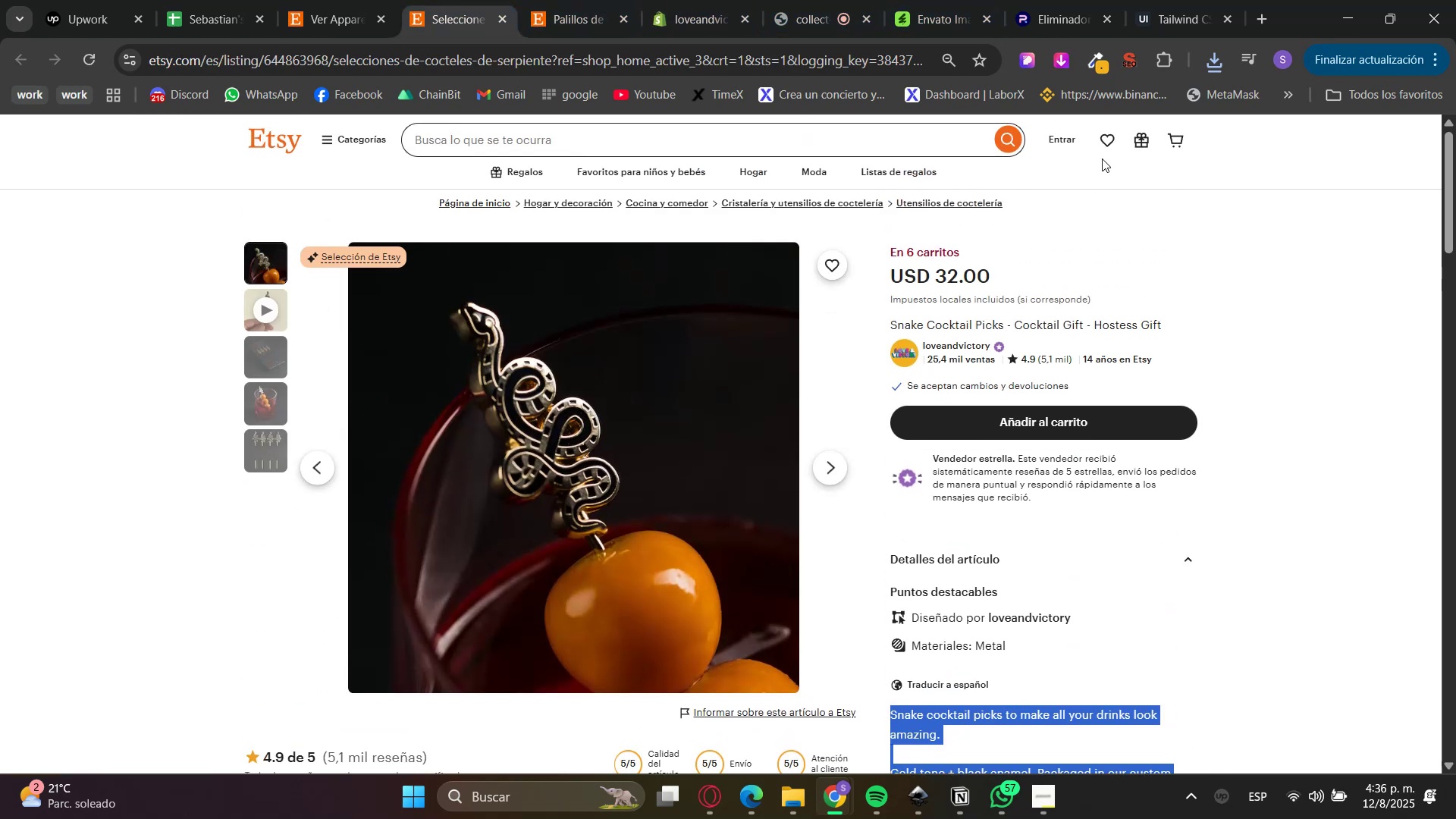 
left_click([1232, 295])
 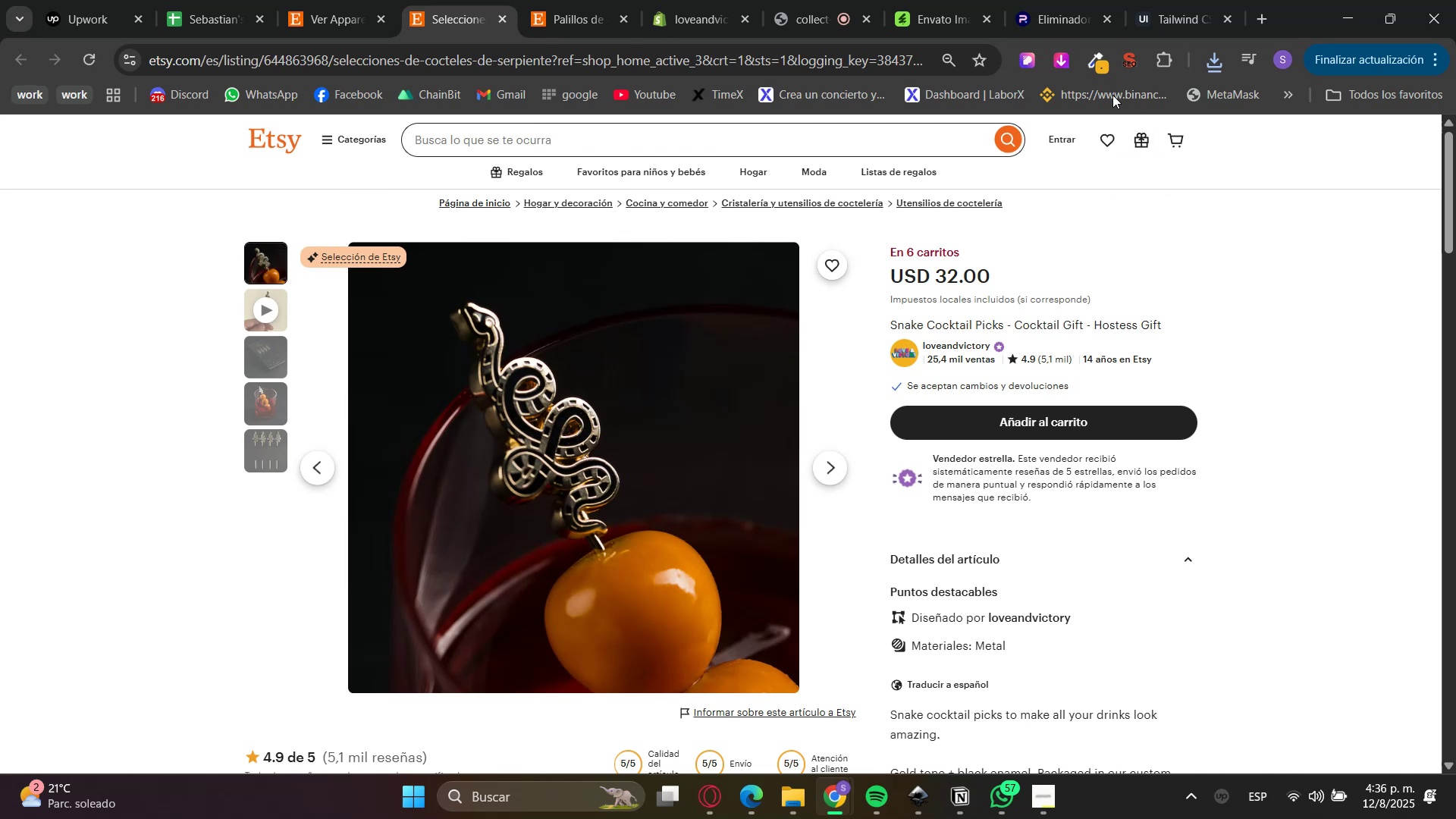 
left_click([1071, 58])
 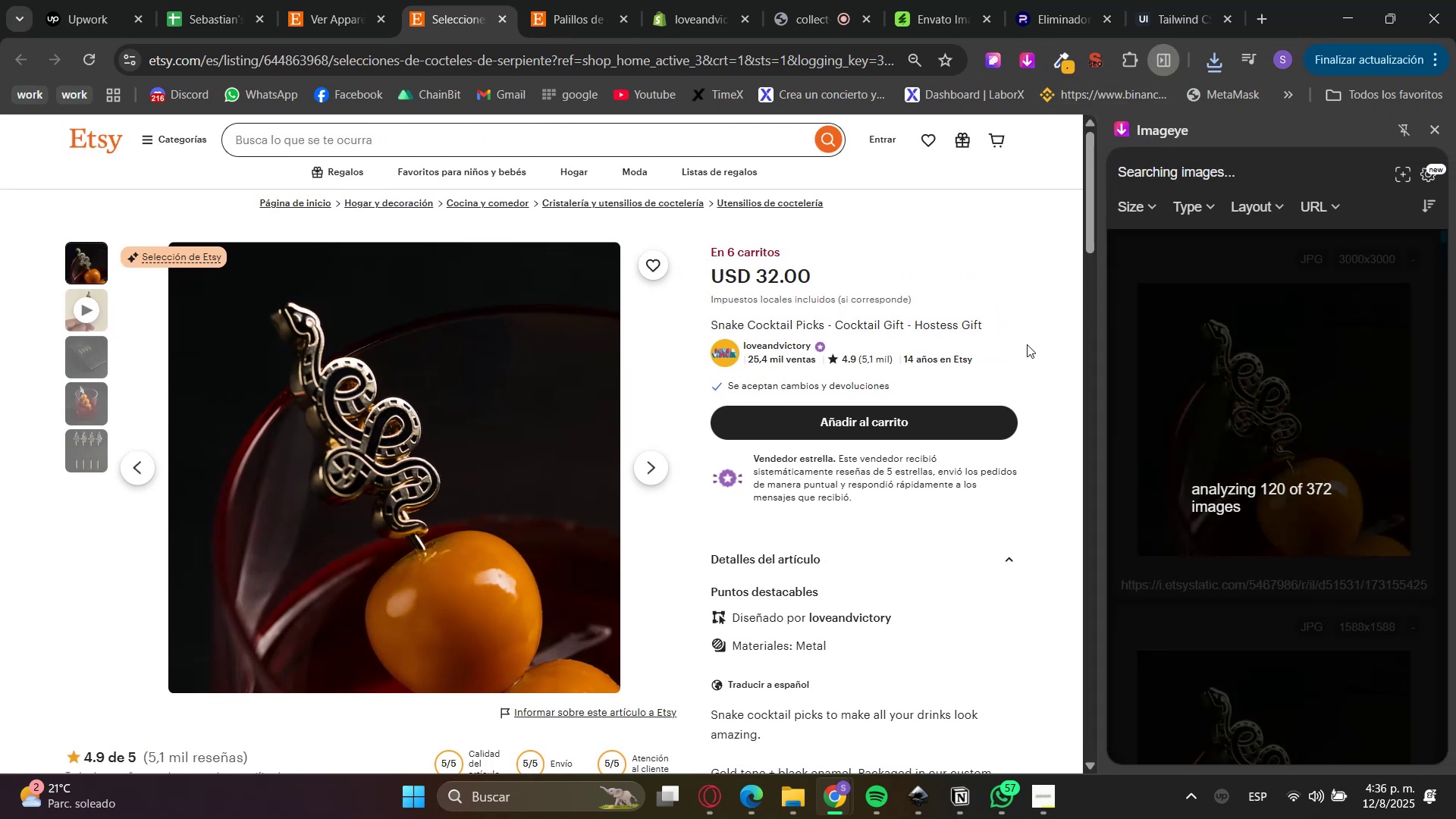 
wait(8.72)
 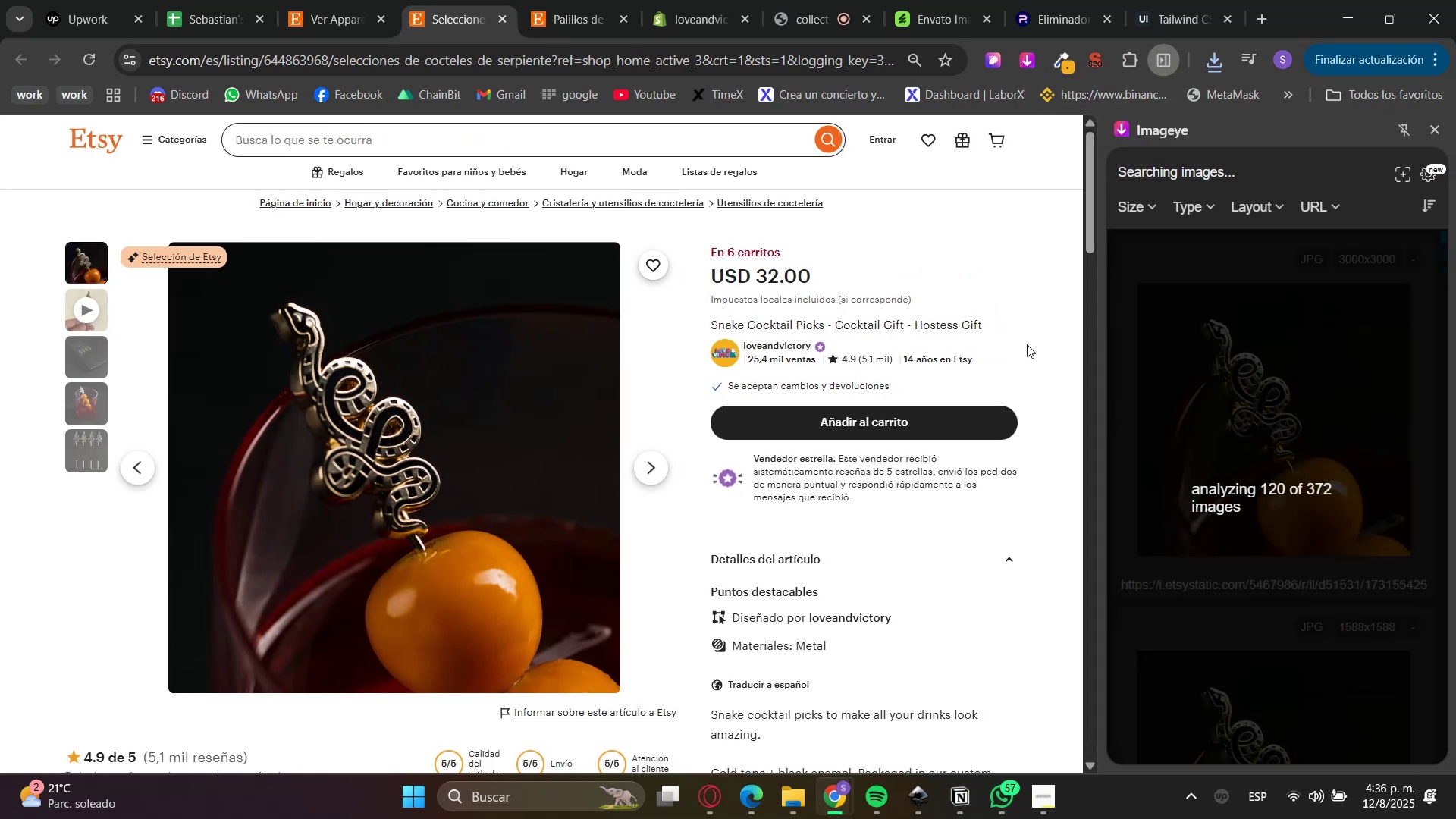 
left_click([1340, 372])
 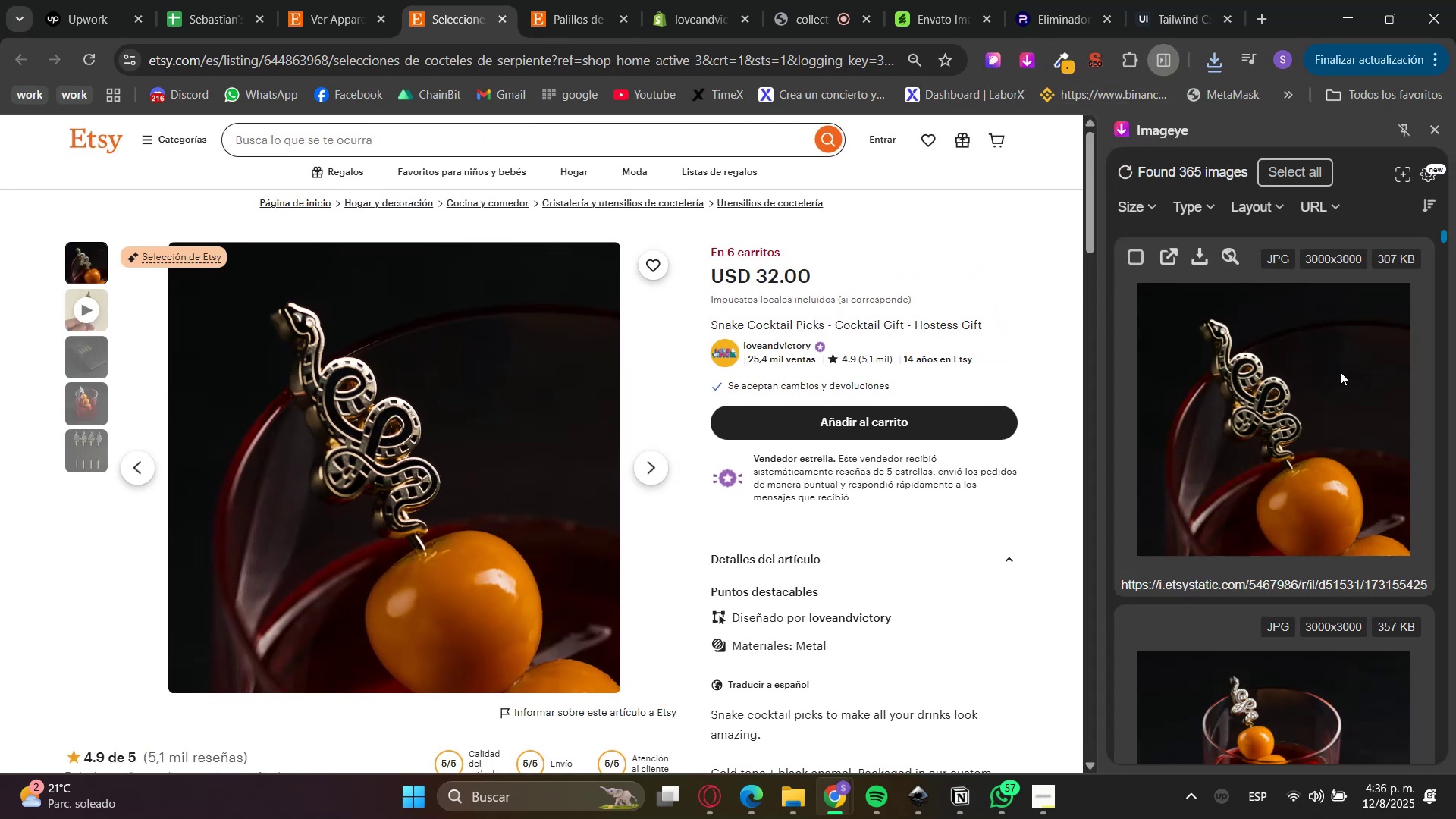 
scroll: coordinate [1339, 412], scroll_direction: down, amount: 4.0
 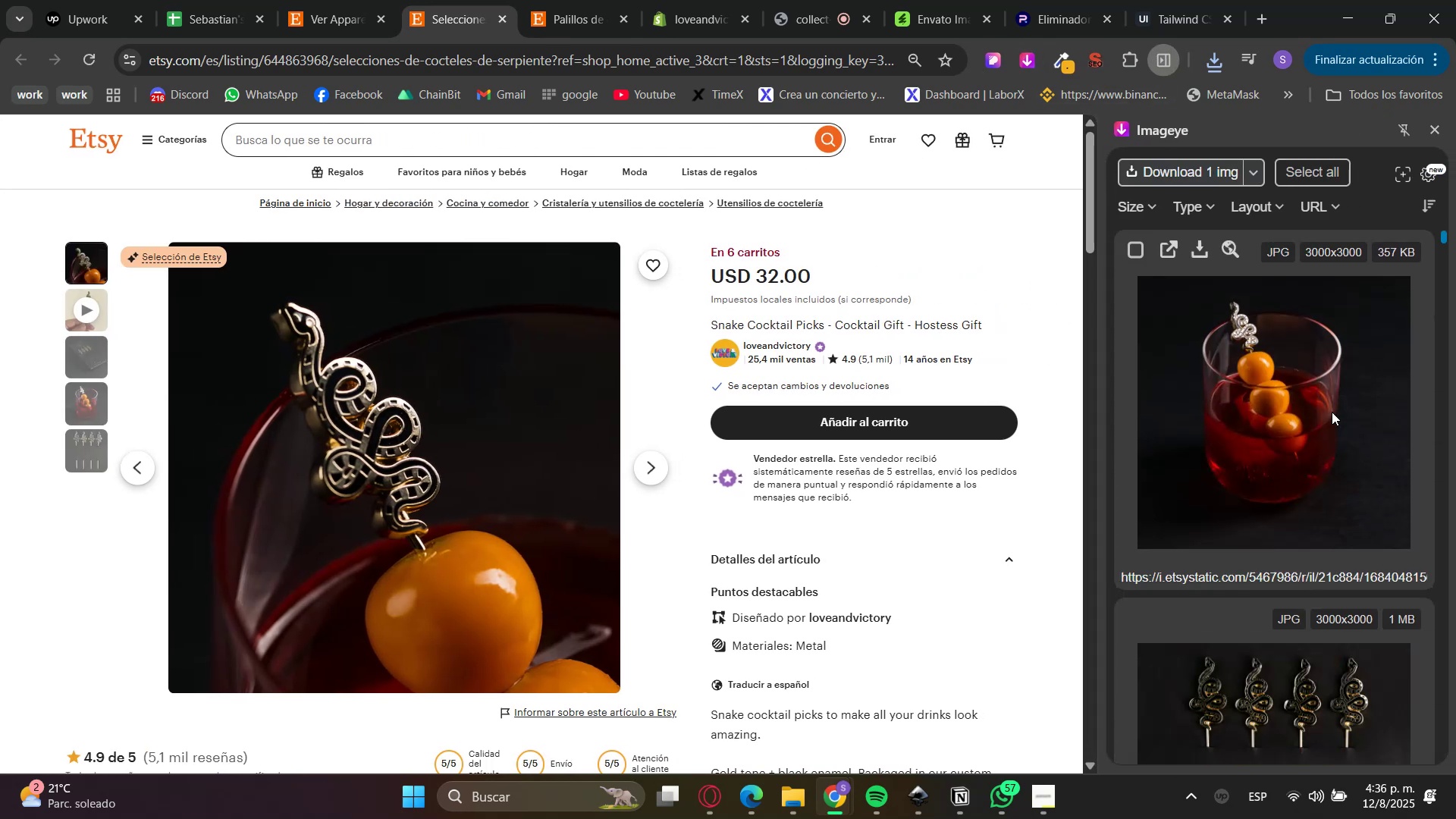 
left_click([1332, 412])
 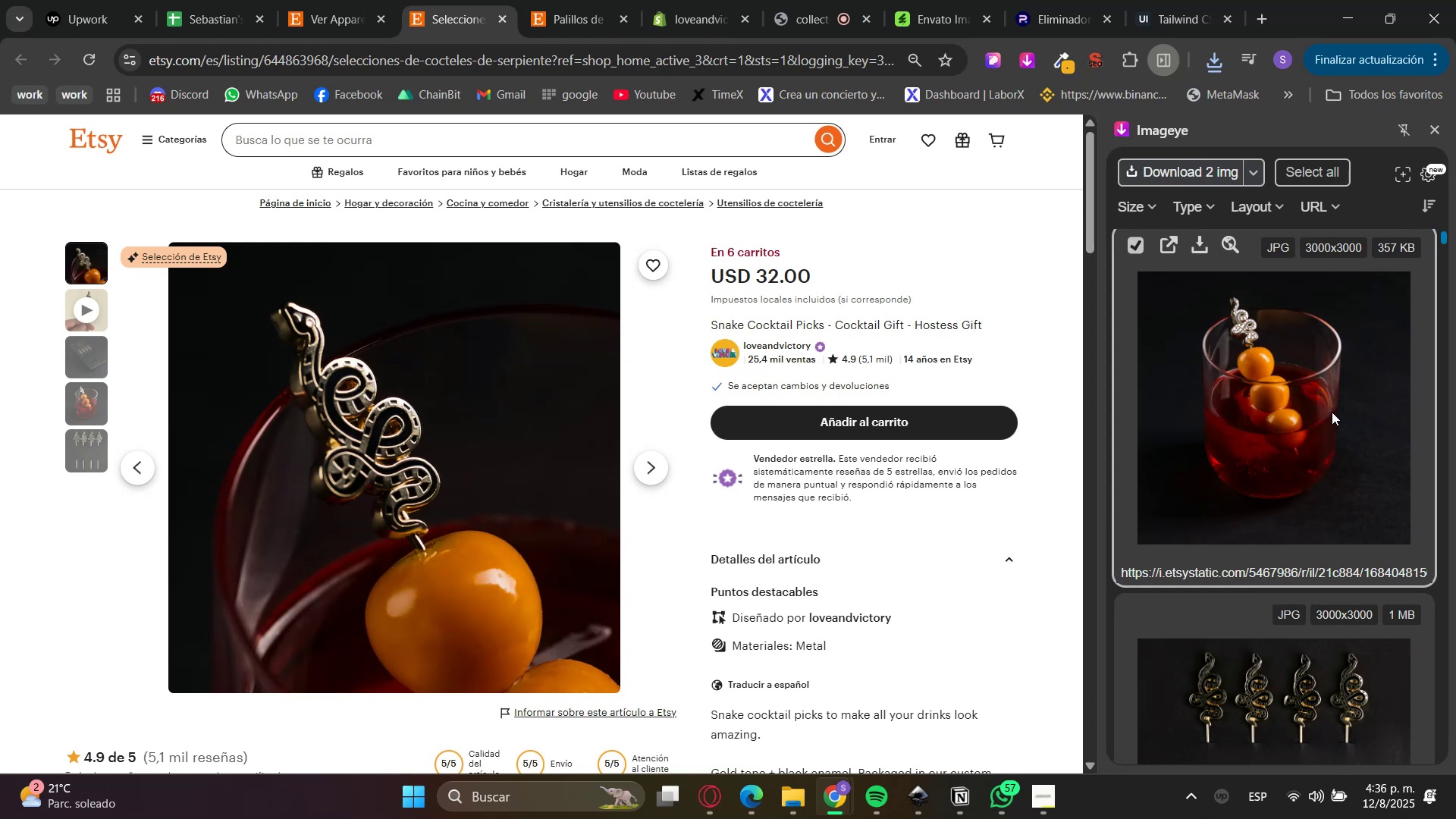 
scroll: coordinate [1327, 413], scroll_direction: down, amount: 12.0
 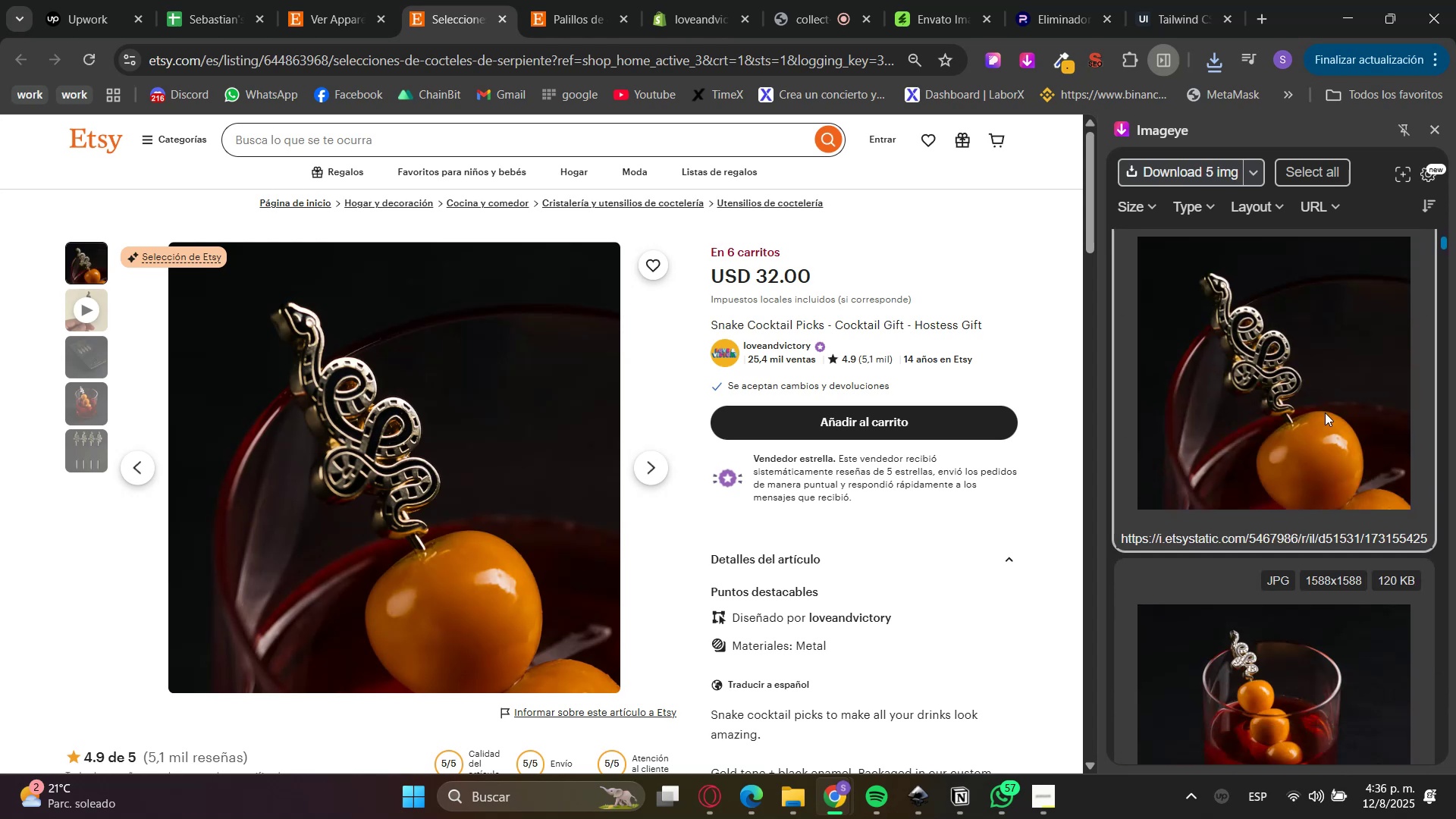 
left_click([1332, 412])
 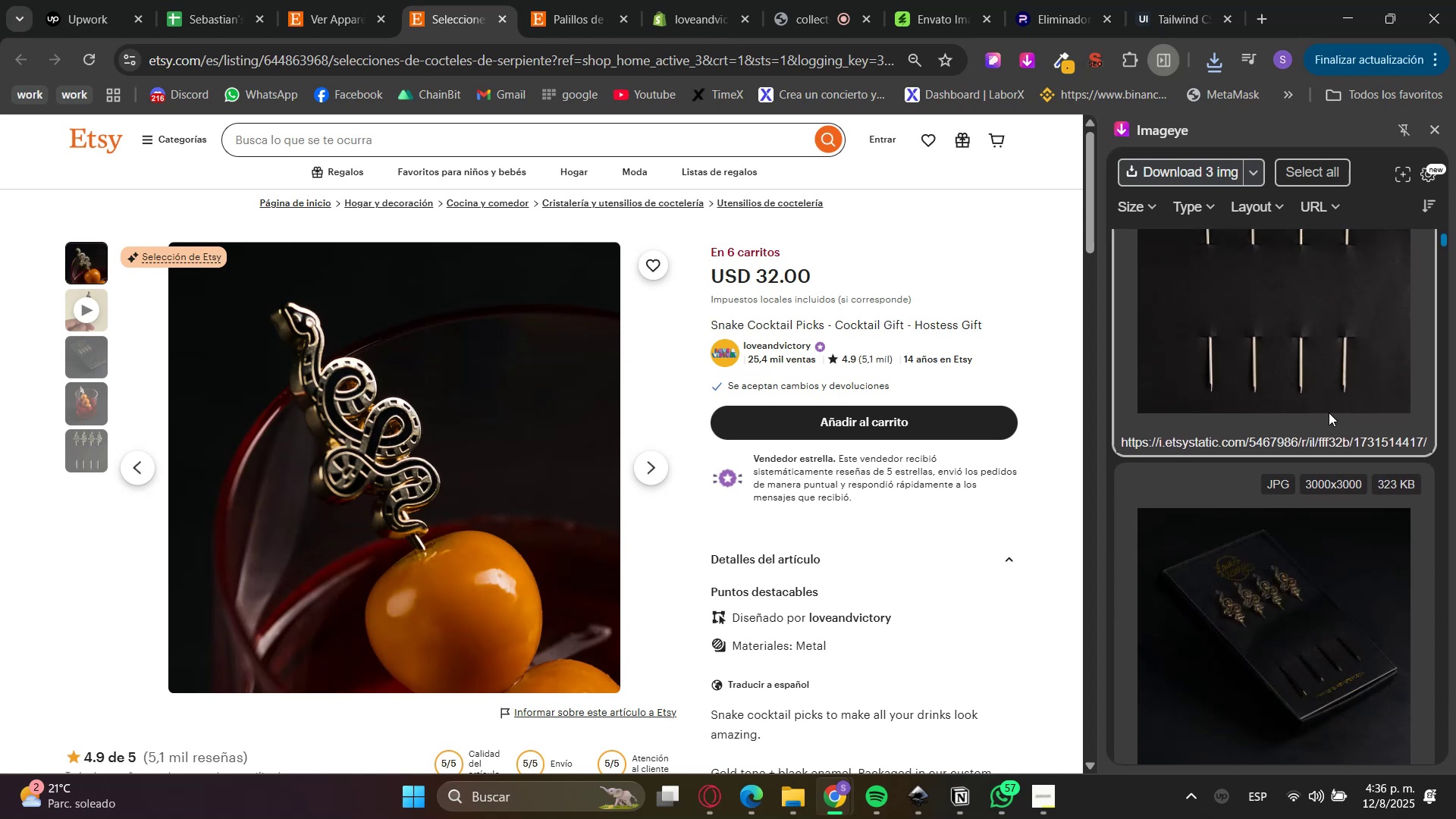 
left_click([1329, 413])
 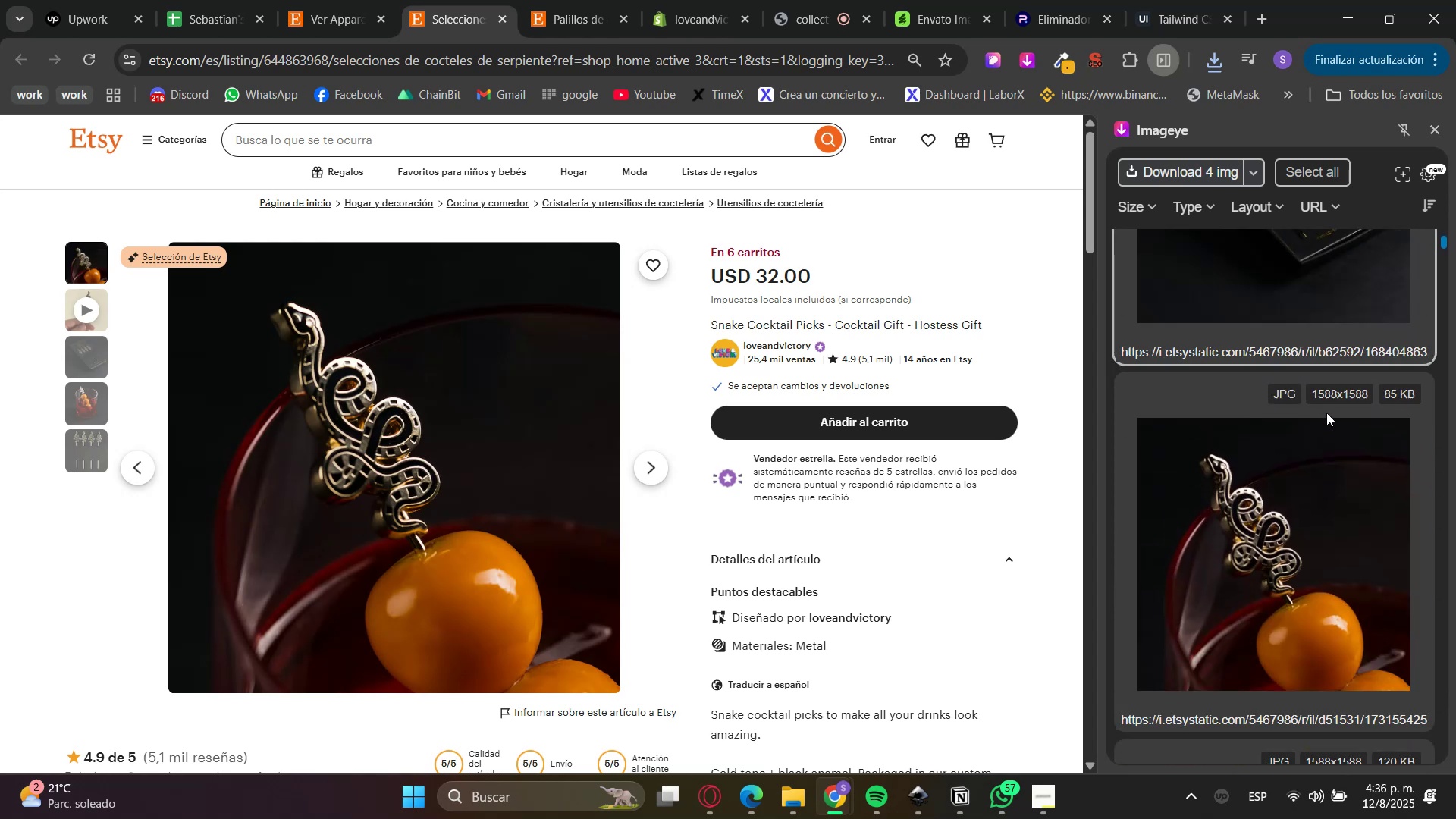 
left_click([1325, 413])
 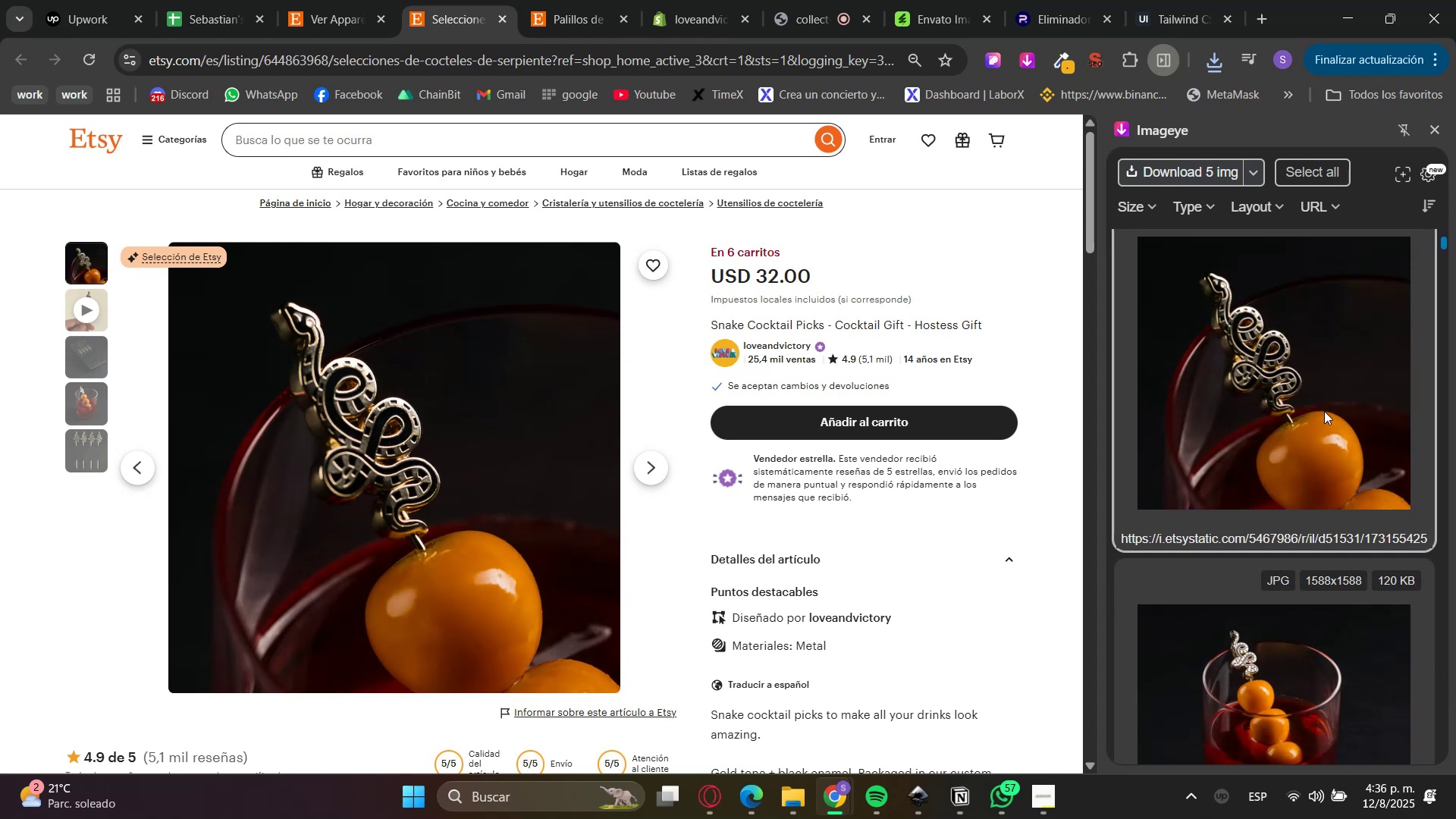 
scroll: coordinate [1320, 408], scroll_direction: up, amount: 2.0
 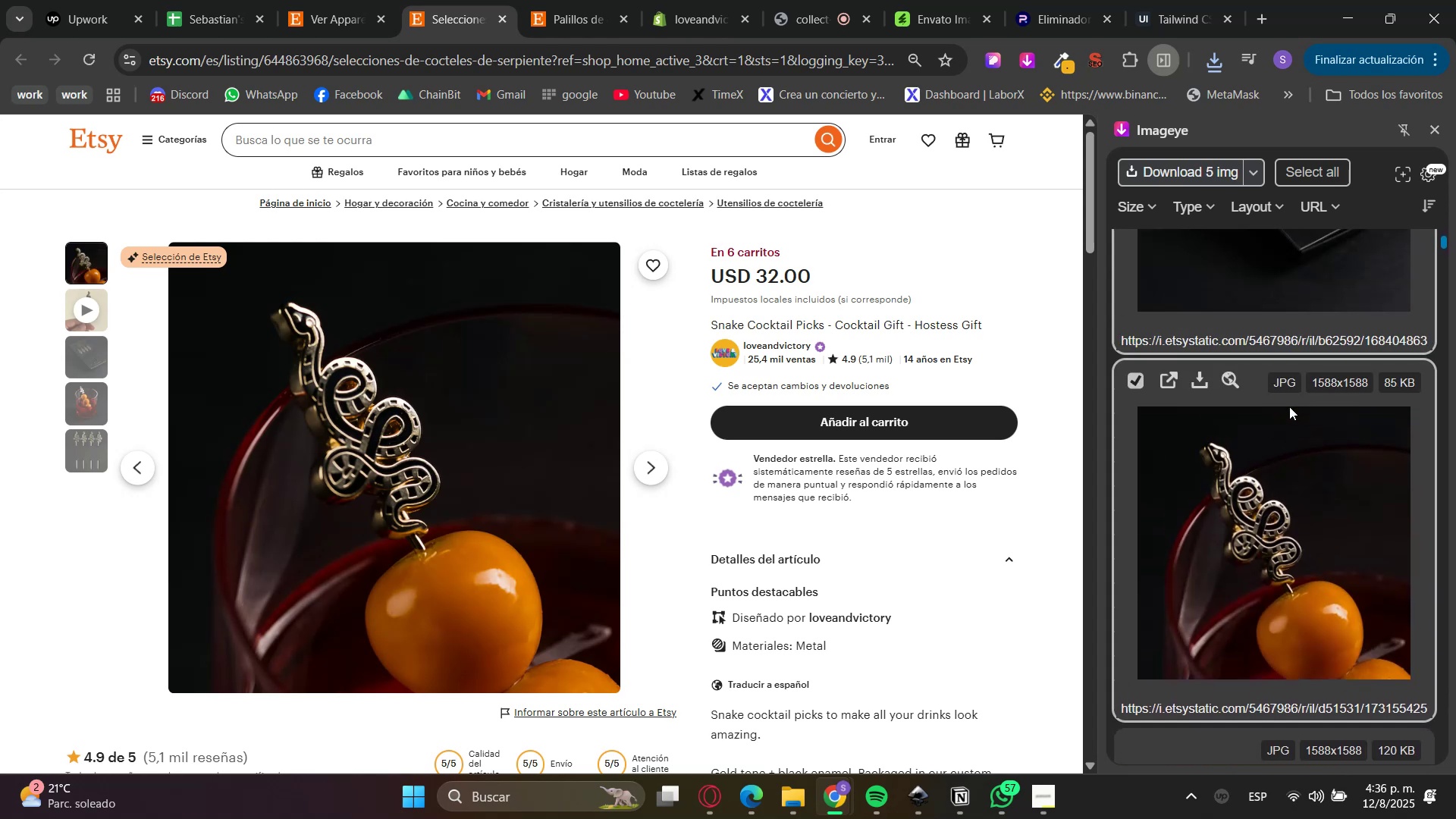 
left_click_drag(start_coordinate=[1251, 532], to_coordinate=[1250, 538])
 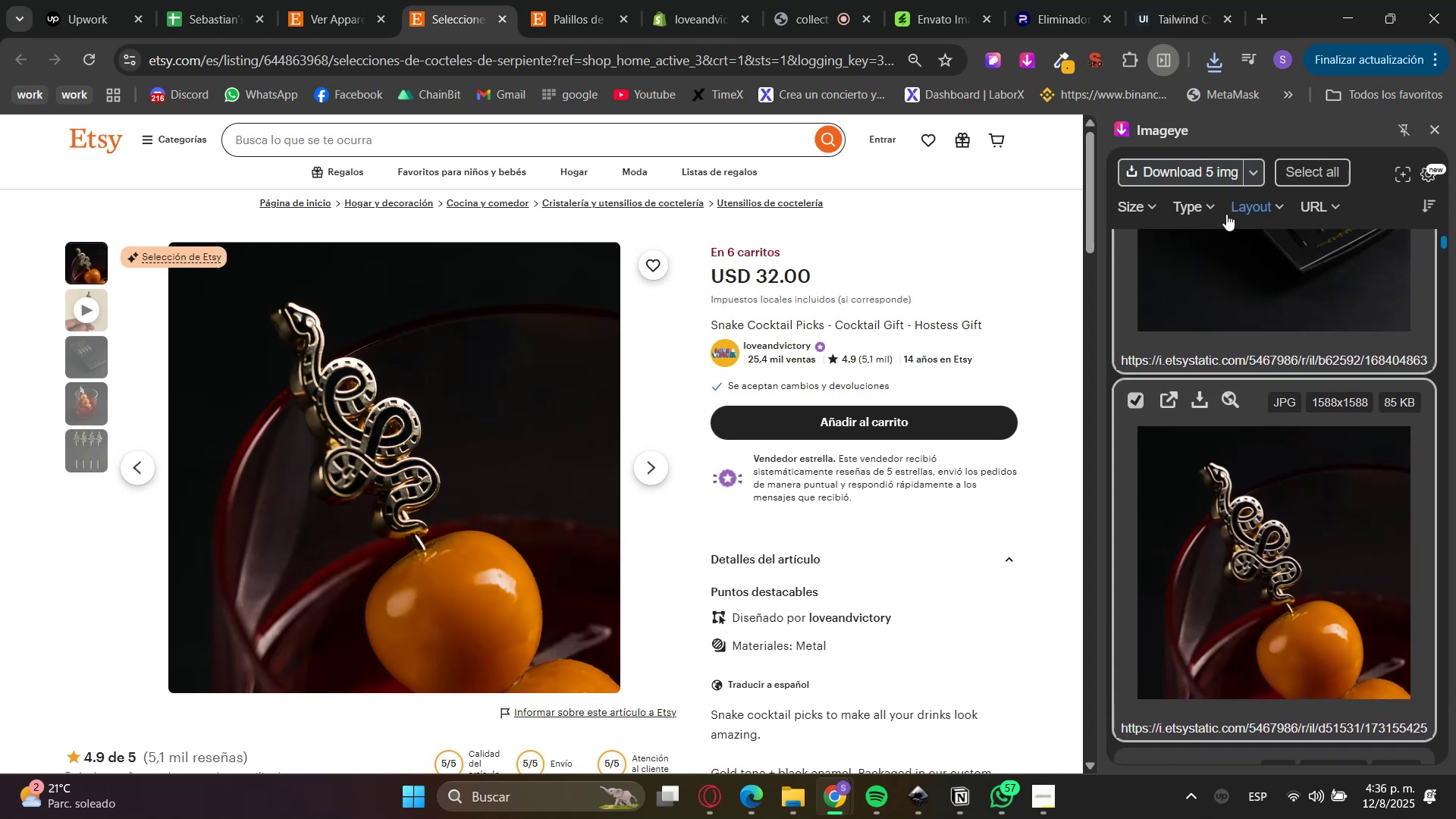 
left_click([1203, 169])
 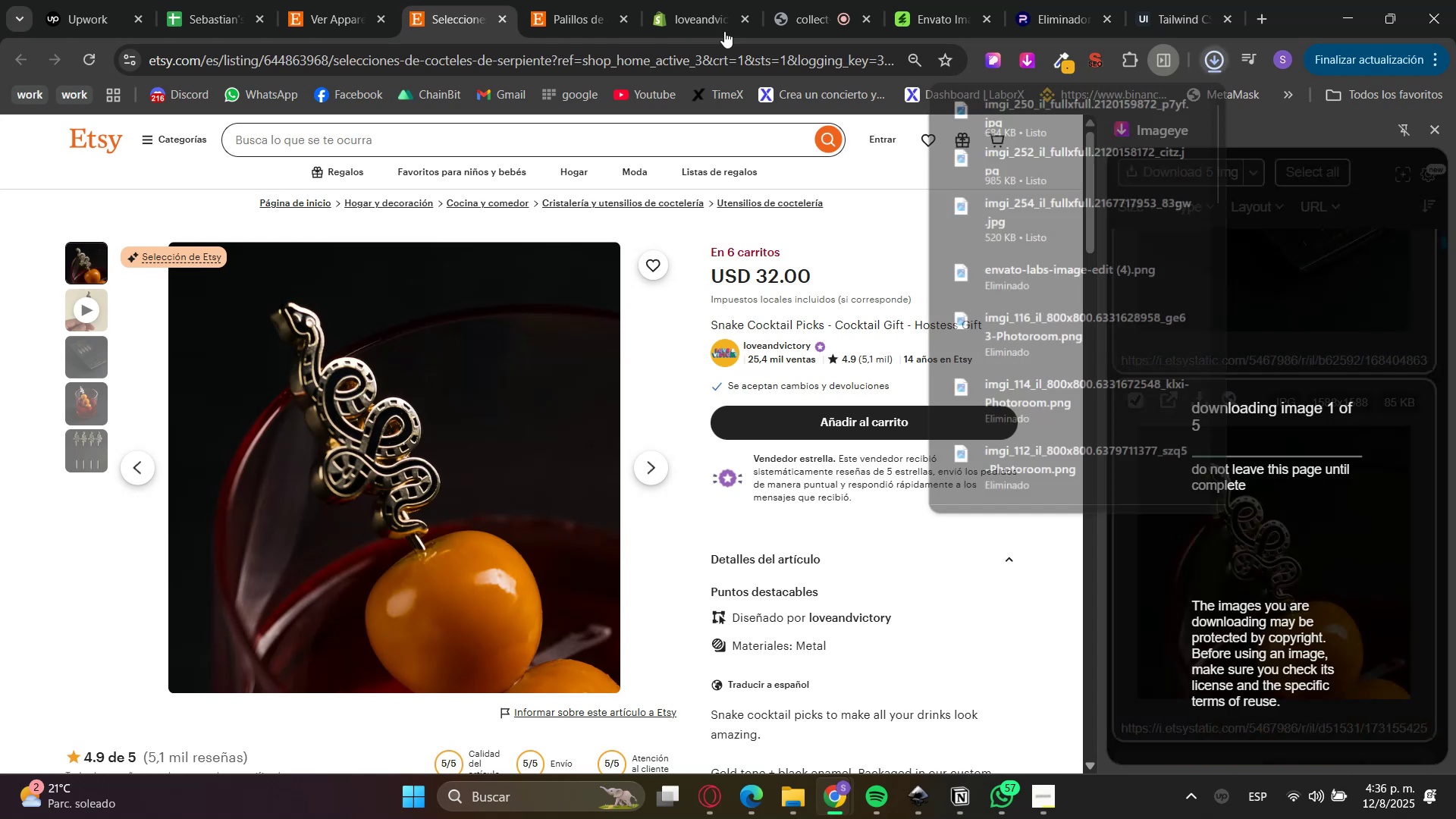 
left_click([721, 0])
 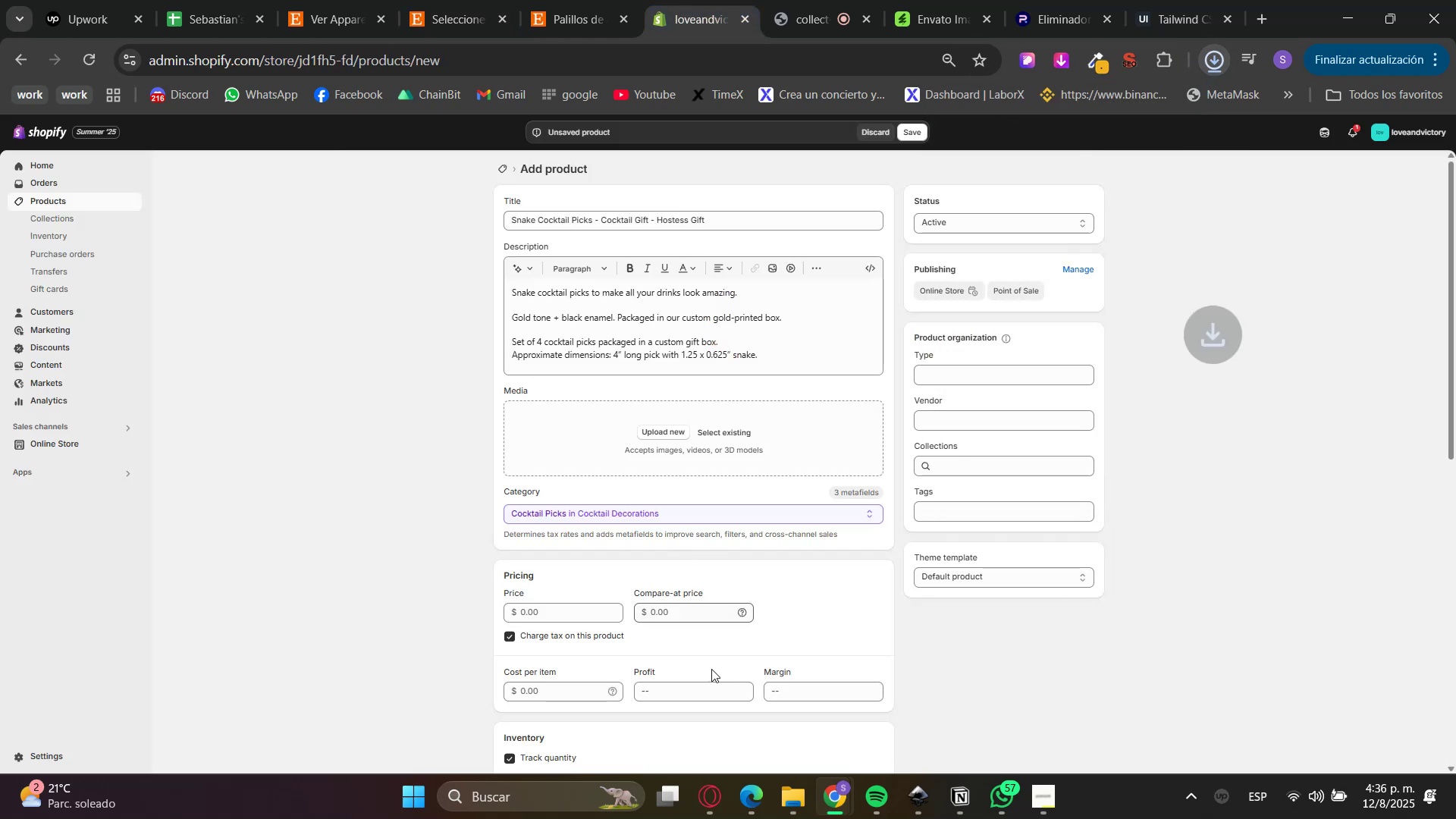 
left_click([809, 816])
 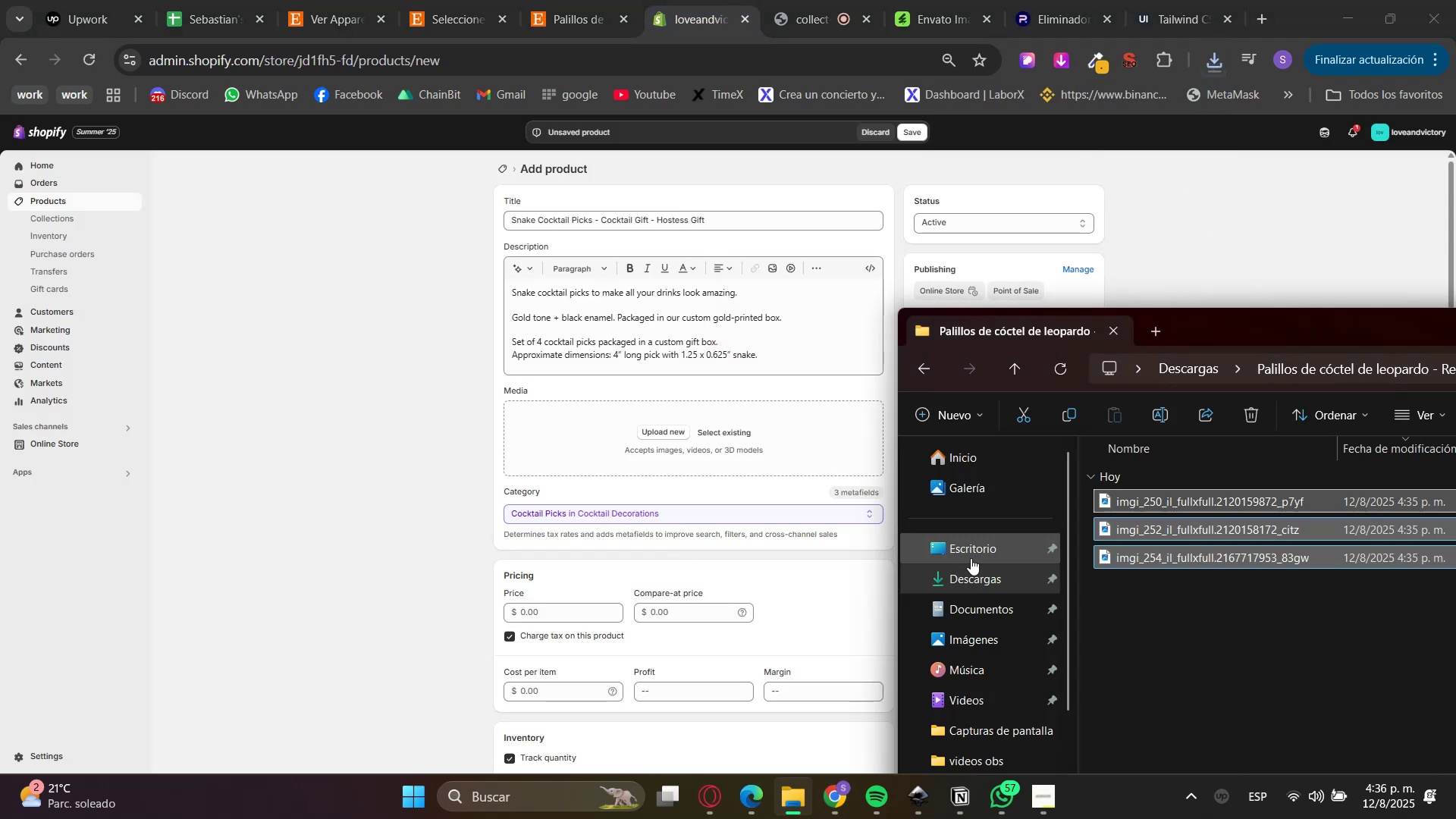 
left_click([978, 582])
 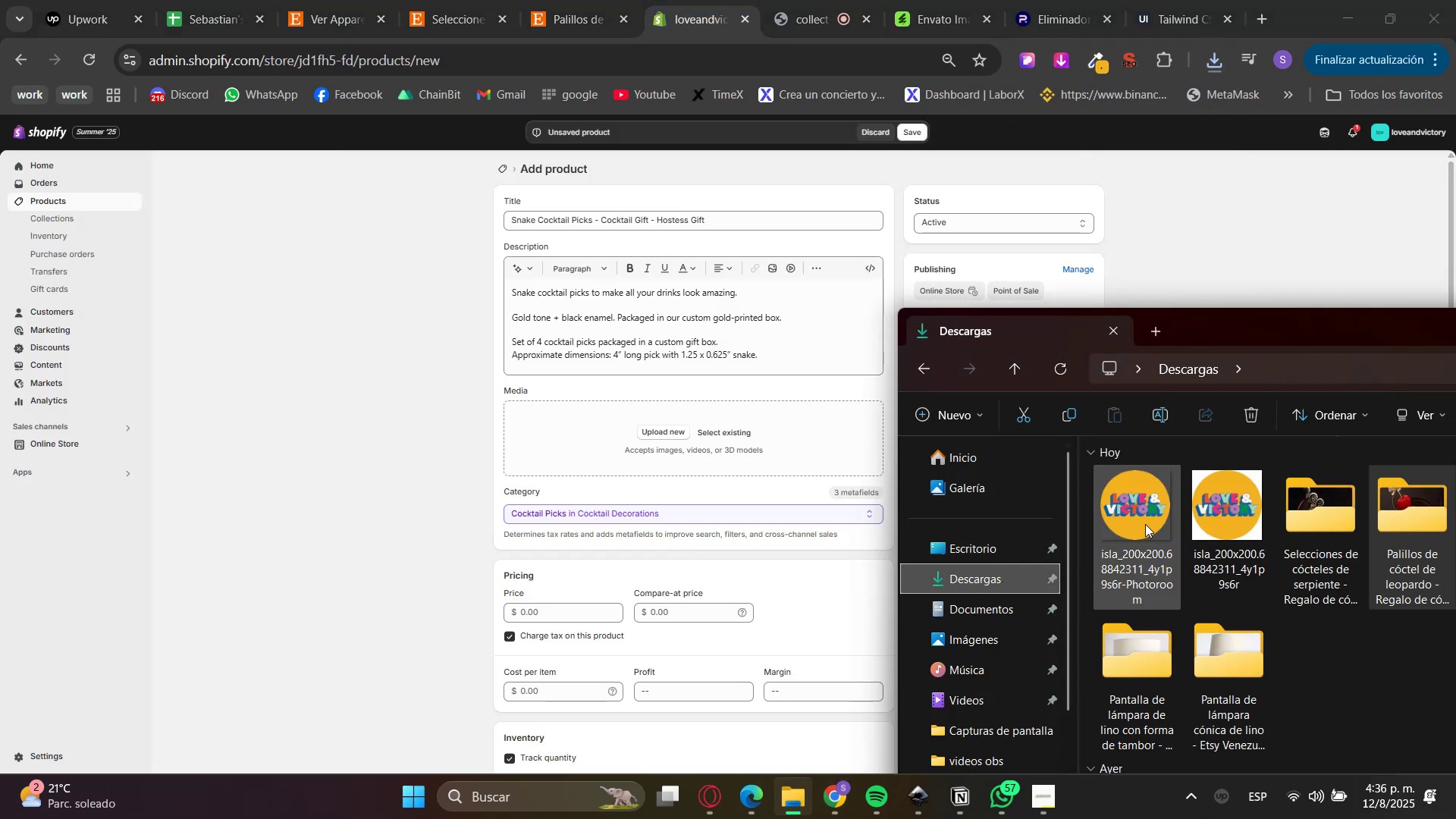 
double_click([1302, 526])
 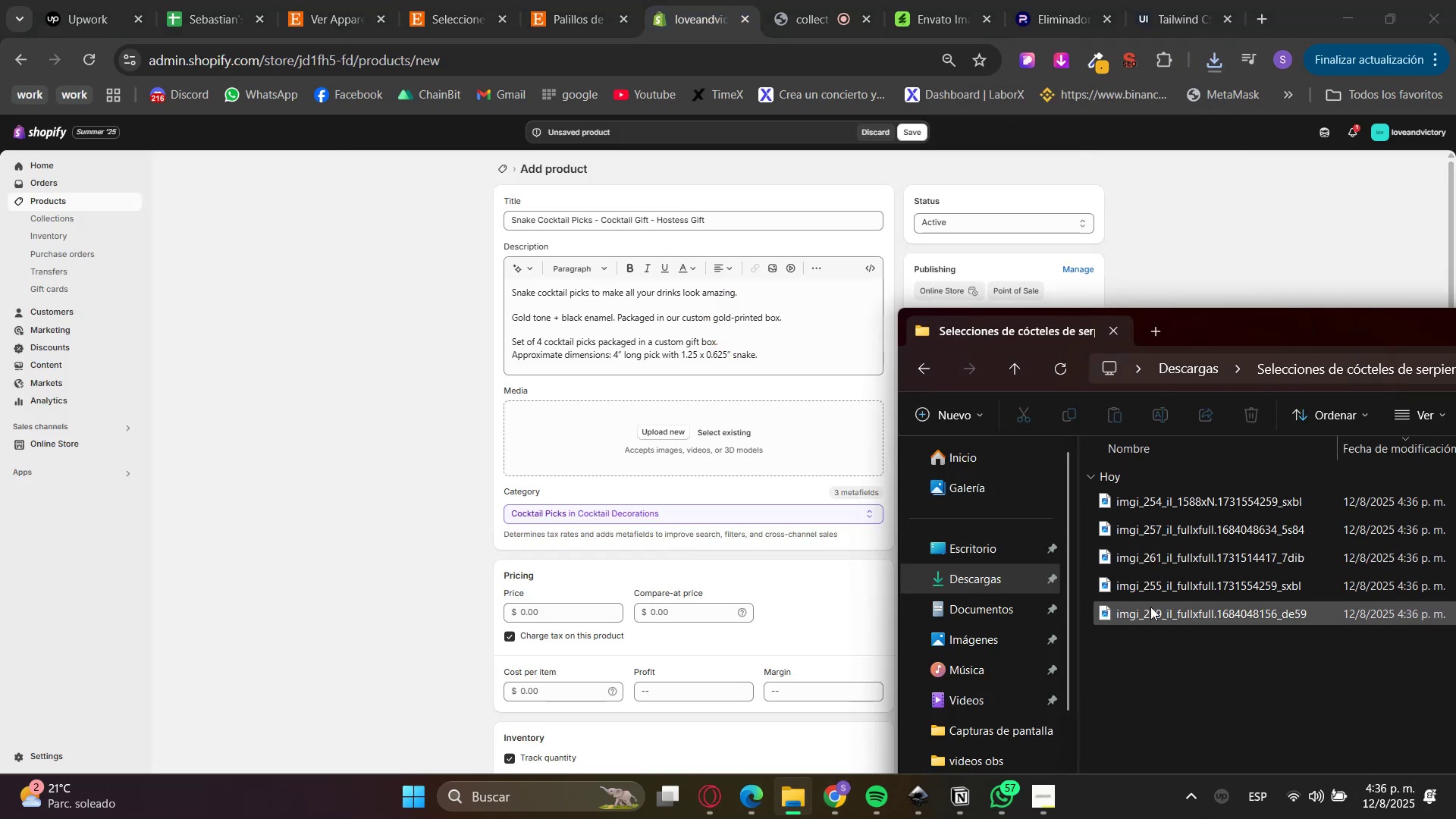 
left_click_drag(start_coordinate=[1147, 647], to_coordinate=[1158, 492])
 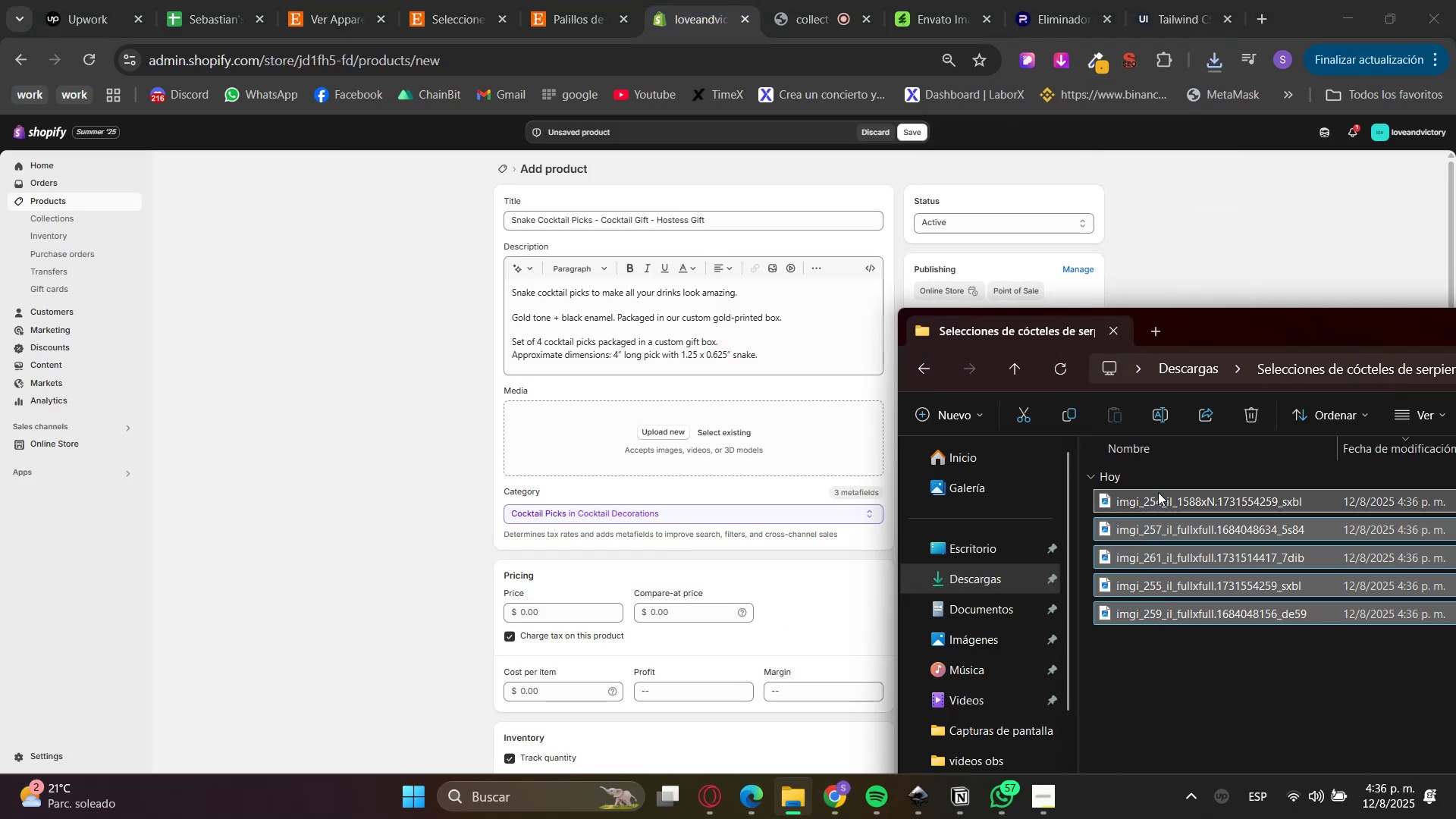 
left_click_drag(start_coordinate=[1157, 504], to_coordinate=[546, 427])
 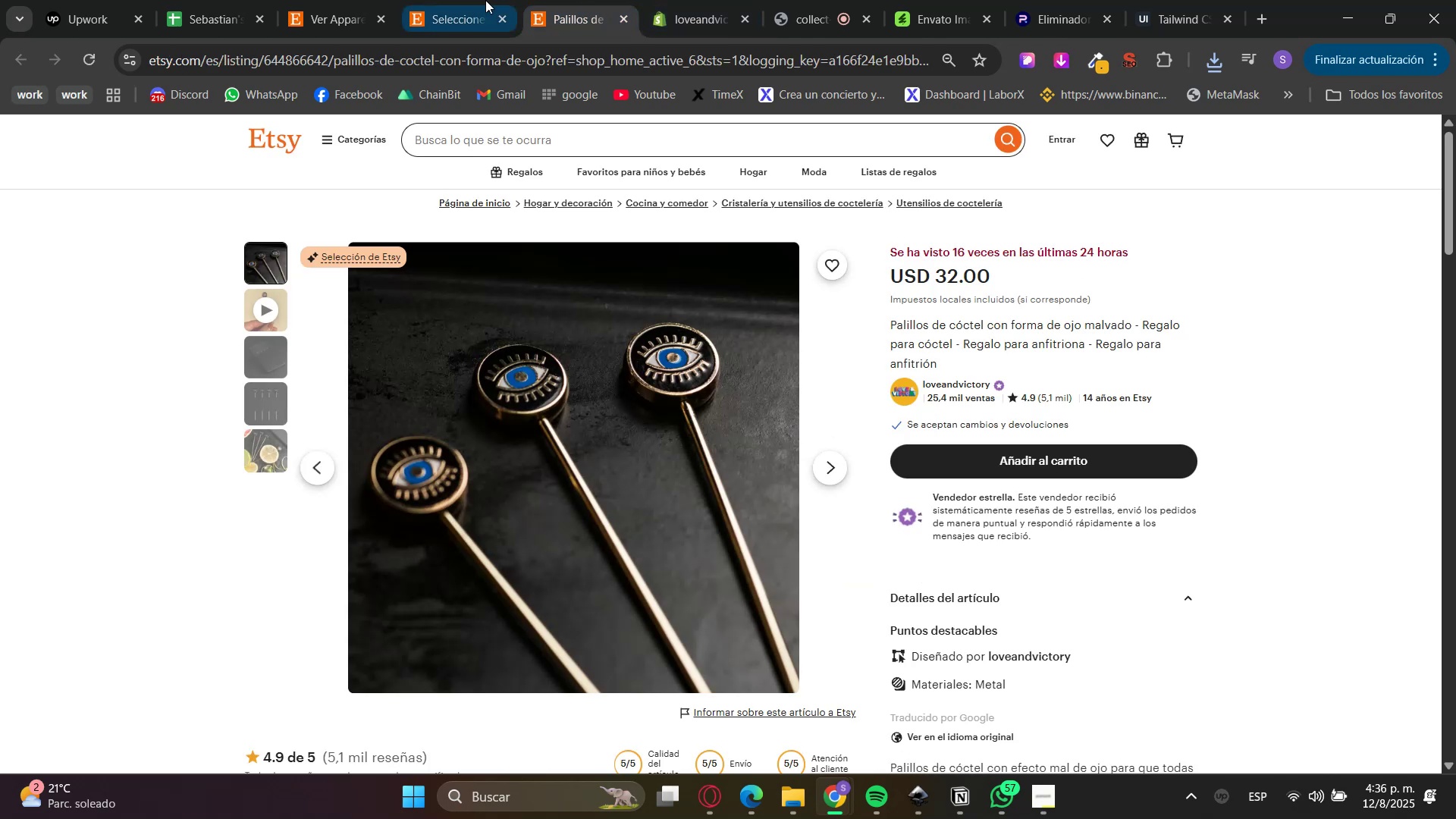 
left_click([617, 0])
 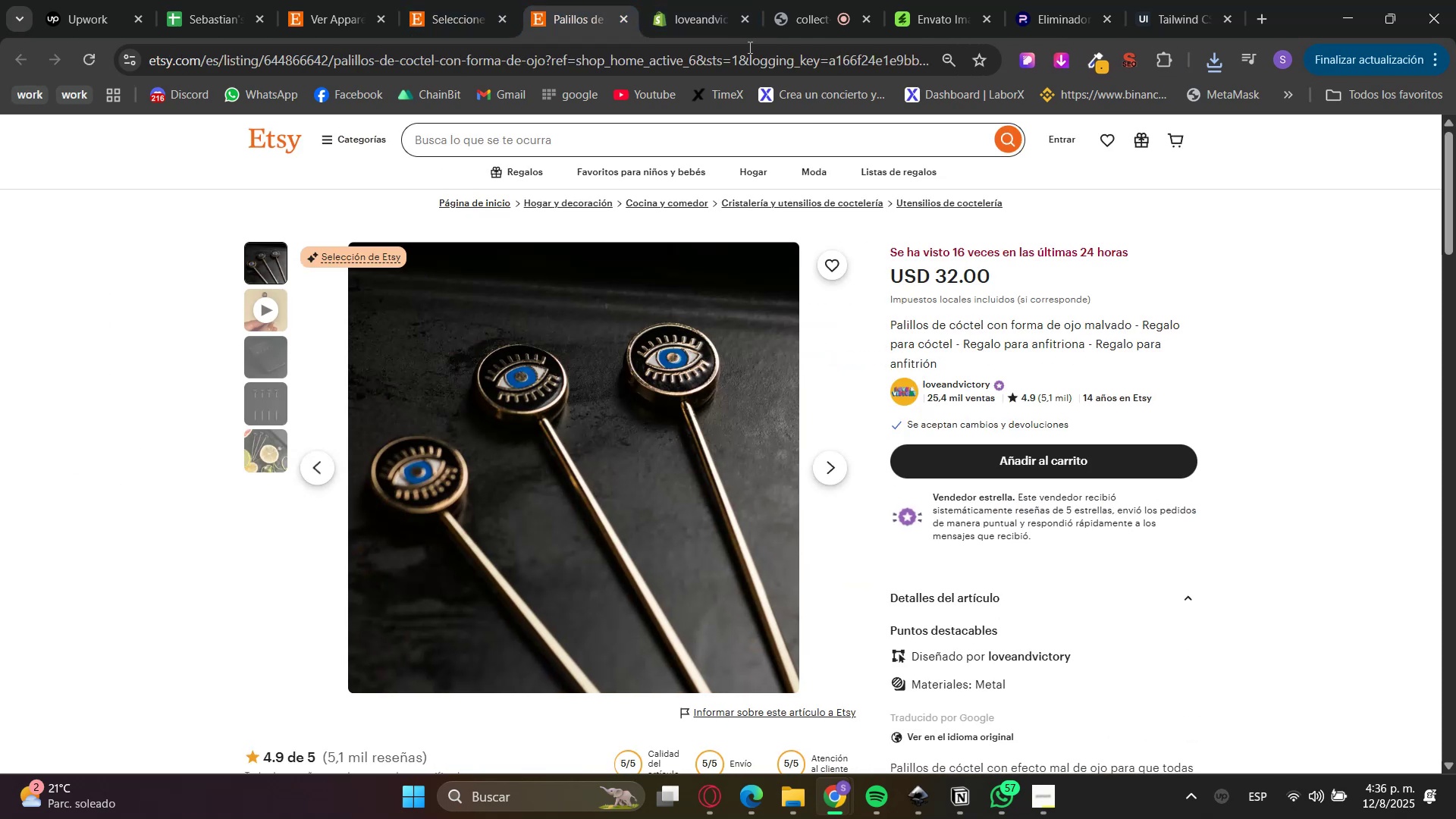 
left_click([691, 0])
 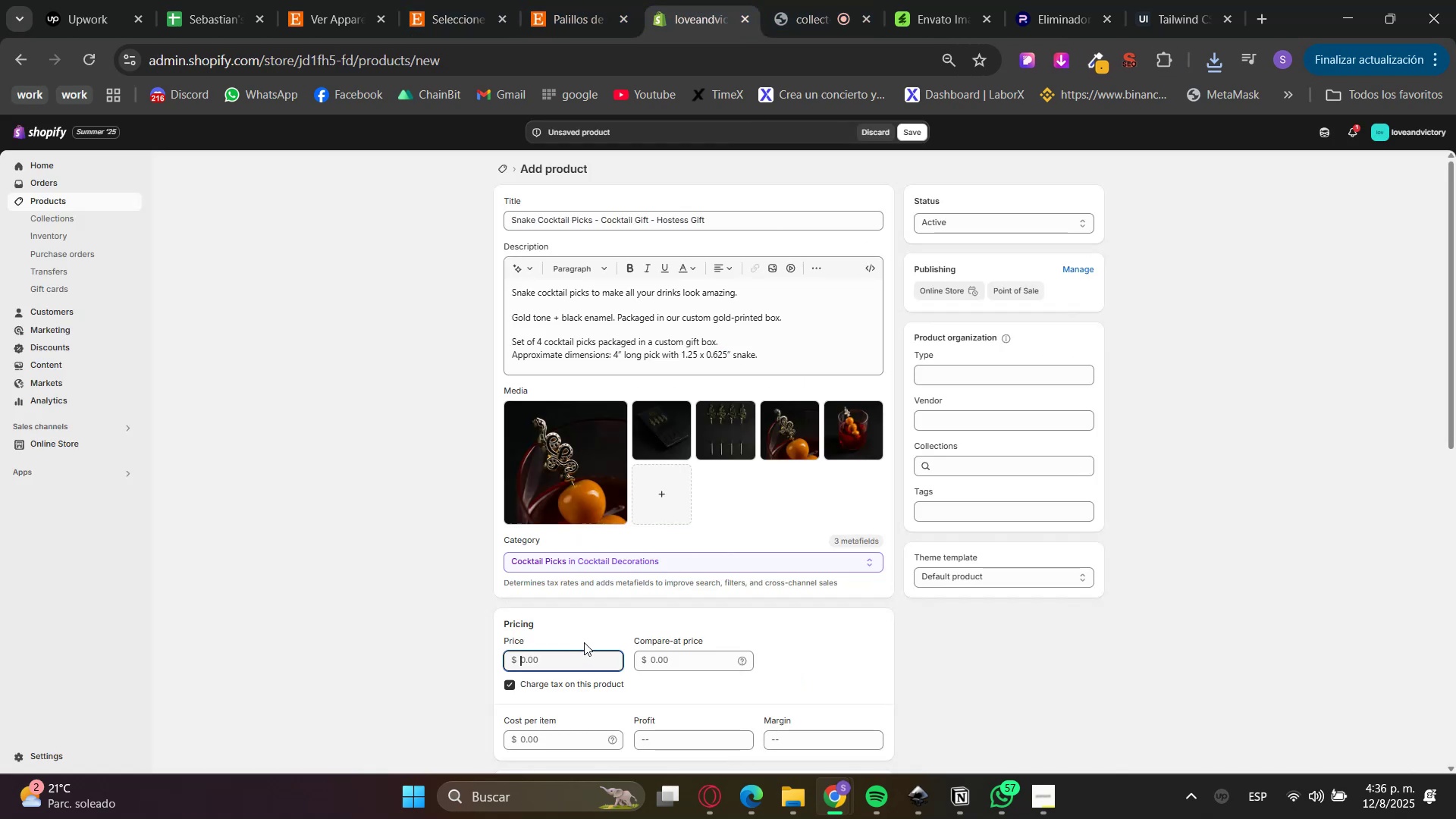 
key(Numpad3)
 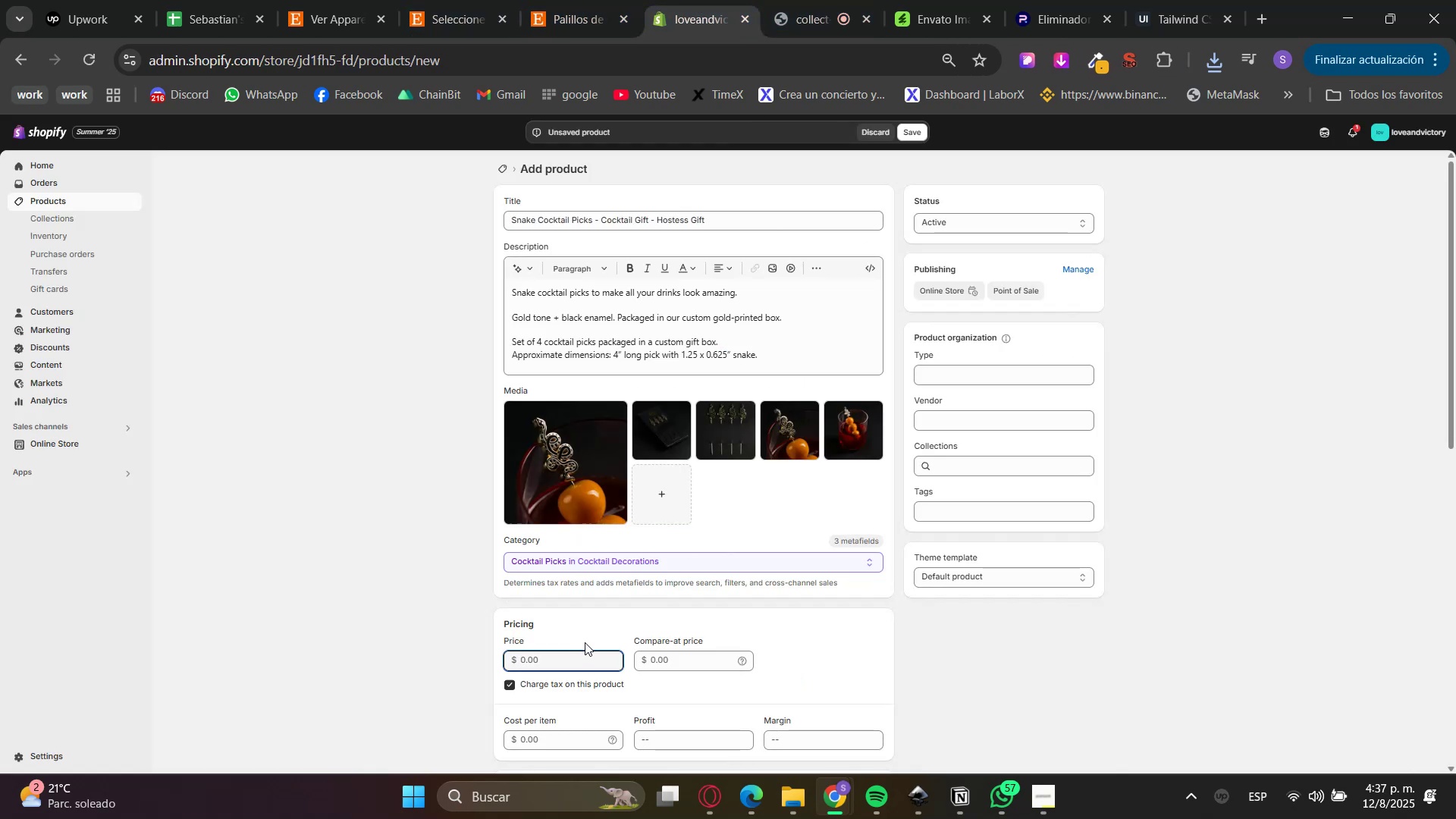 
key(Numpad2)
 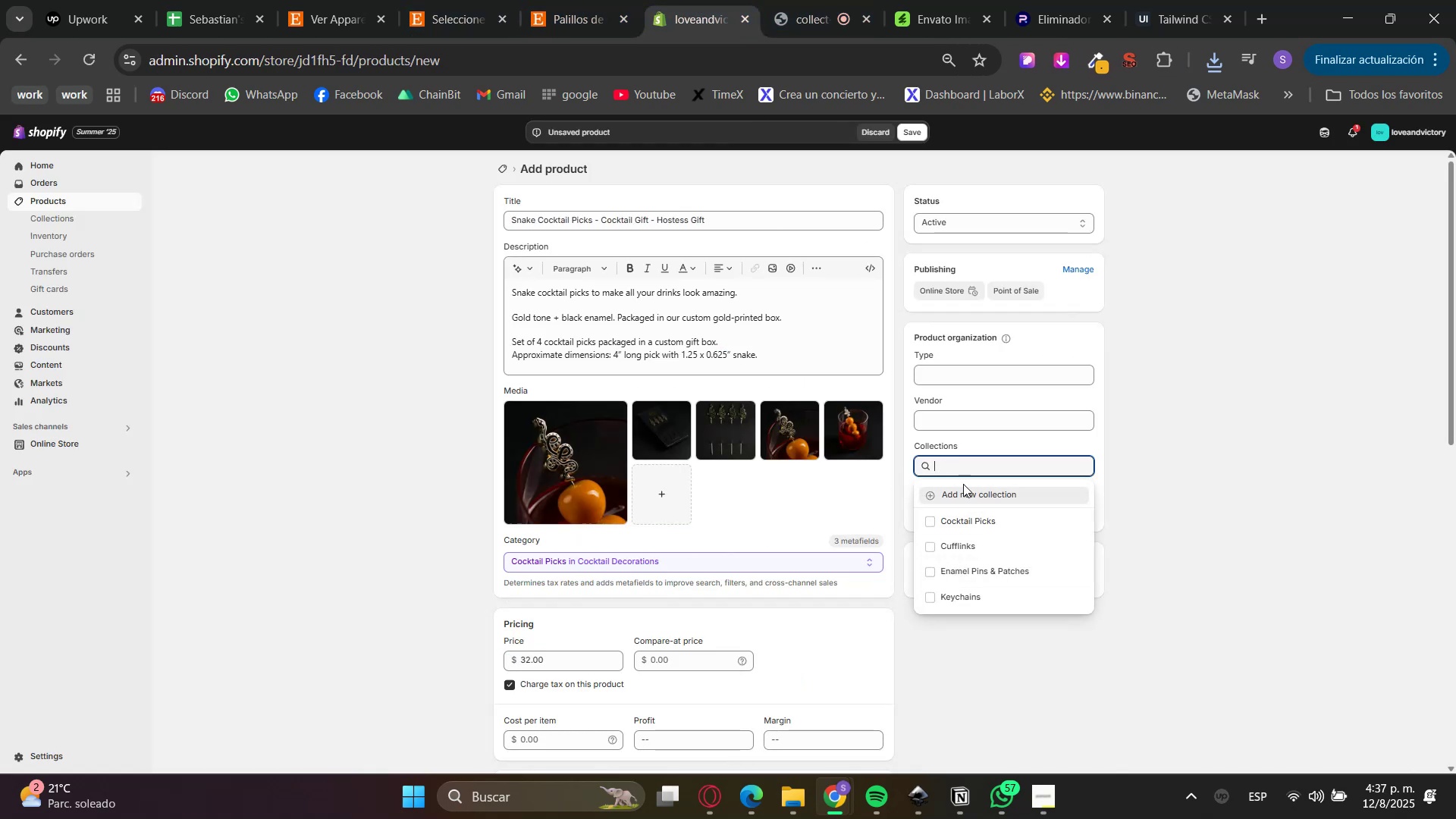 
double_click([959, 515])
 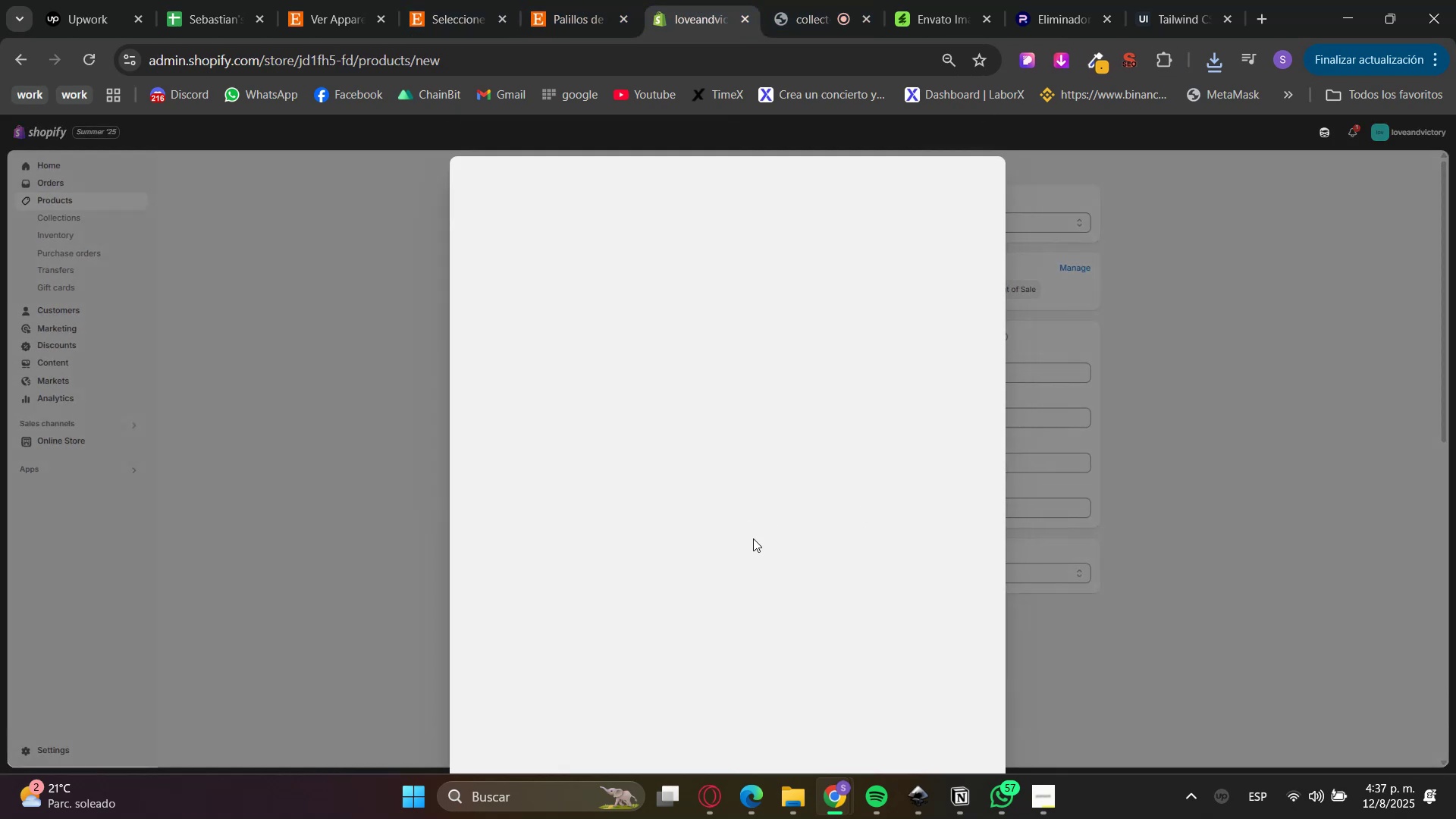 
left_click_drag(start_coordinate=[1220, 450], to_coordinate=[1224, 451])
 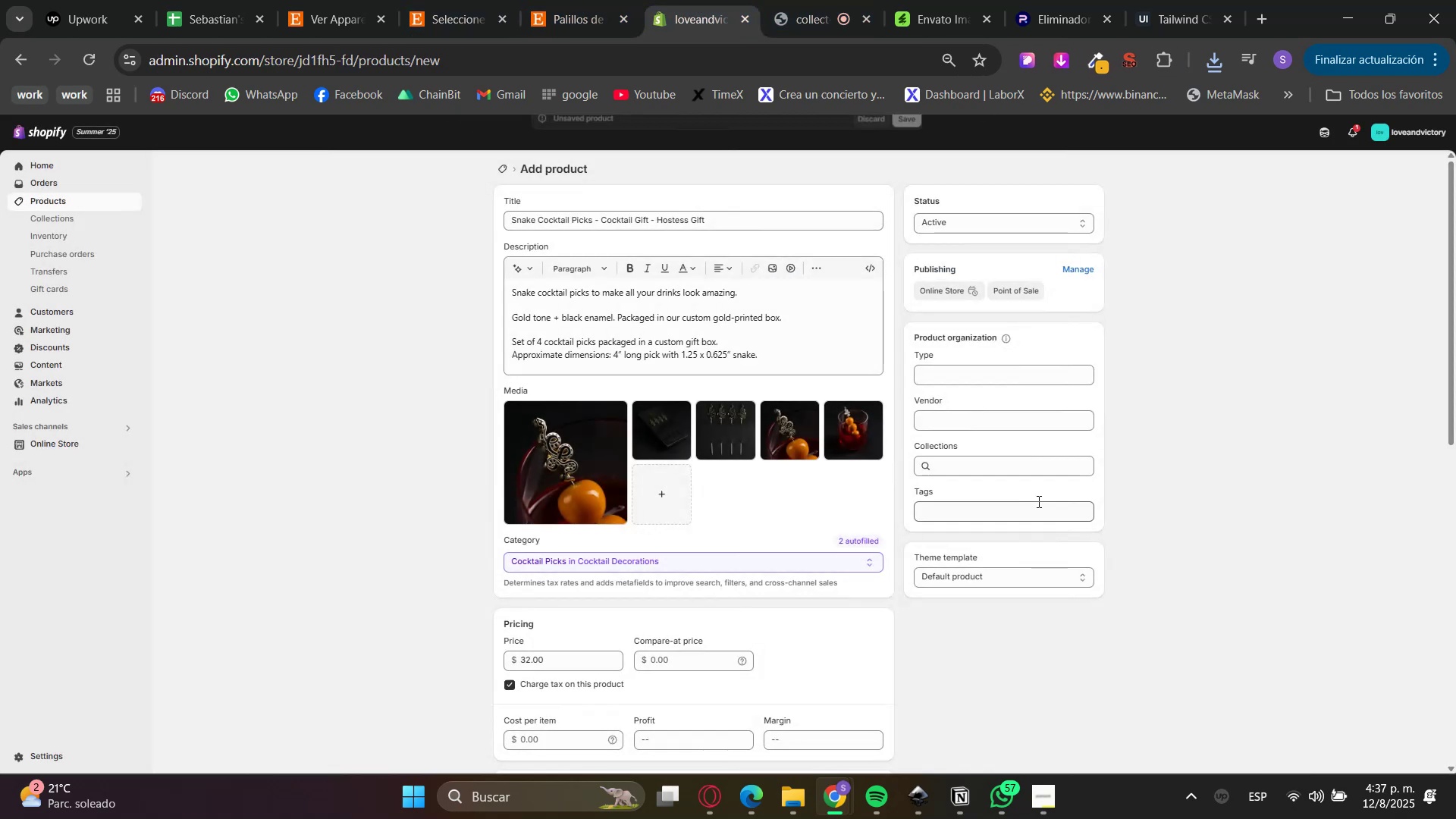 
left_click([1009, 470])
 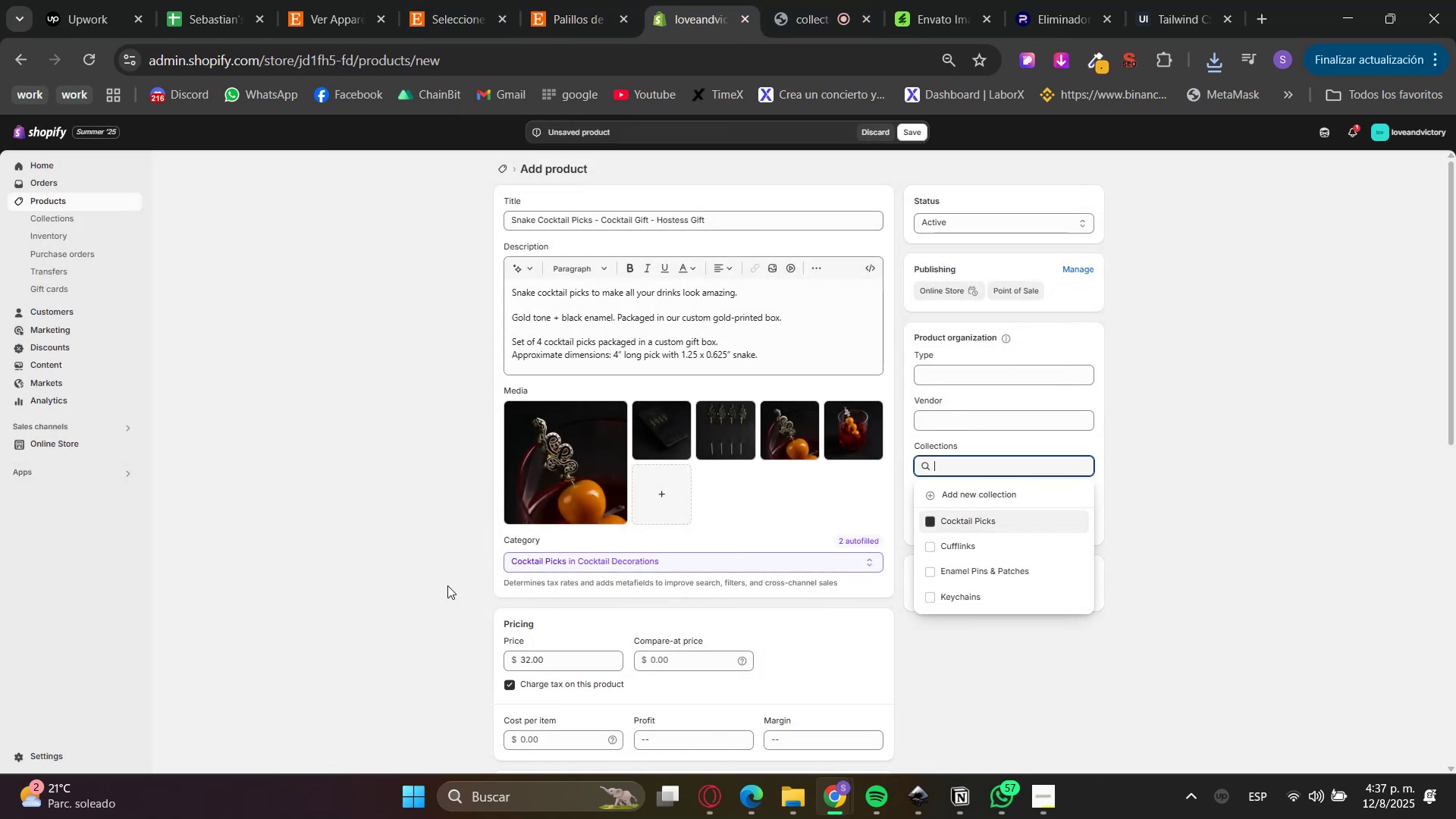 
scroll: coordinate [411, 580], scroll_direction: down, amount: 3.0
 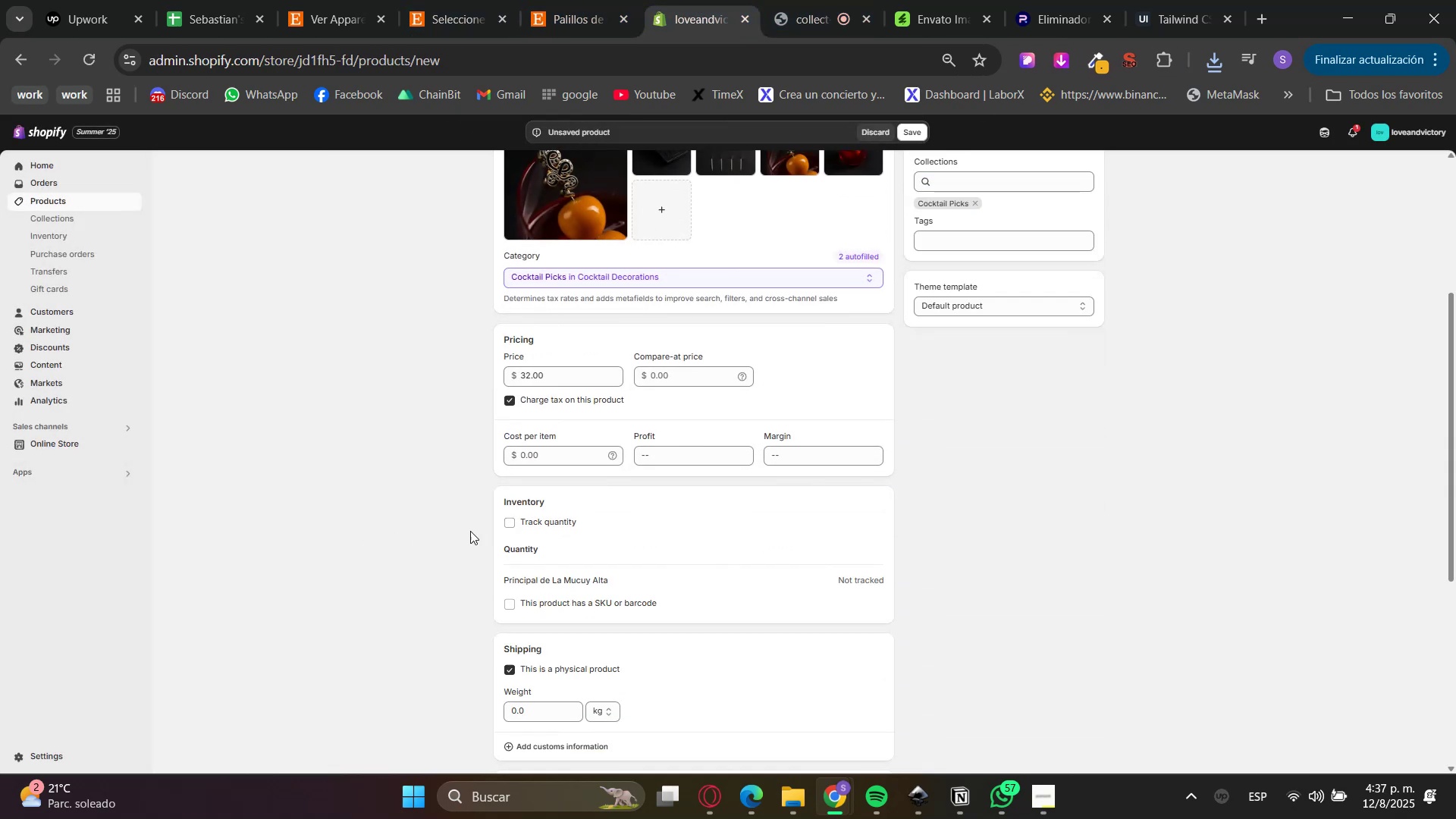 
scroll: coordinate [386, 514], scroll_direction: up, amount: 4.0
 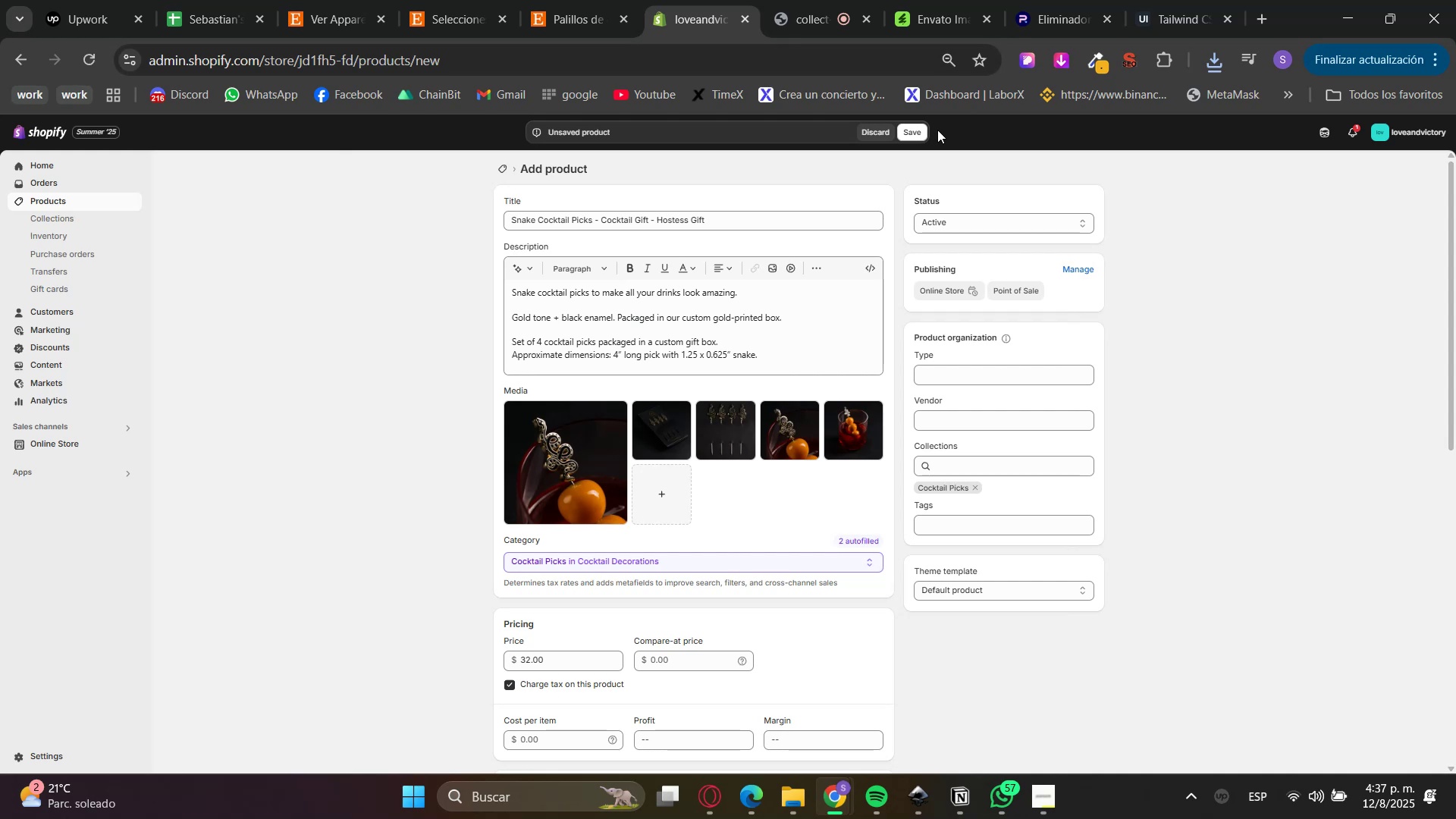 
left_click([922, 134])
 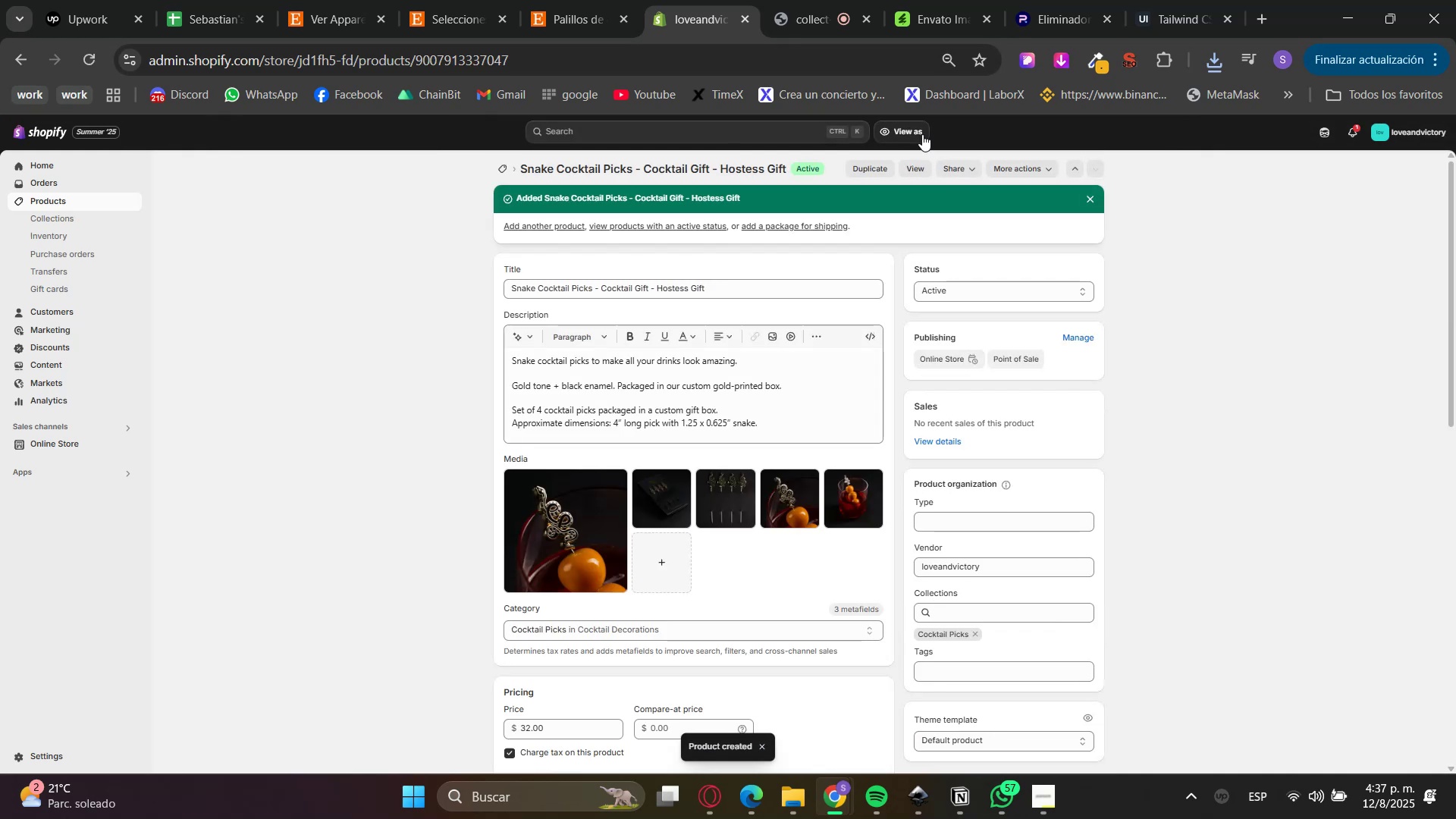 
wait(7.48)
 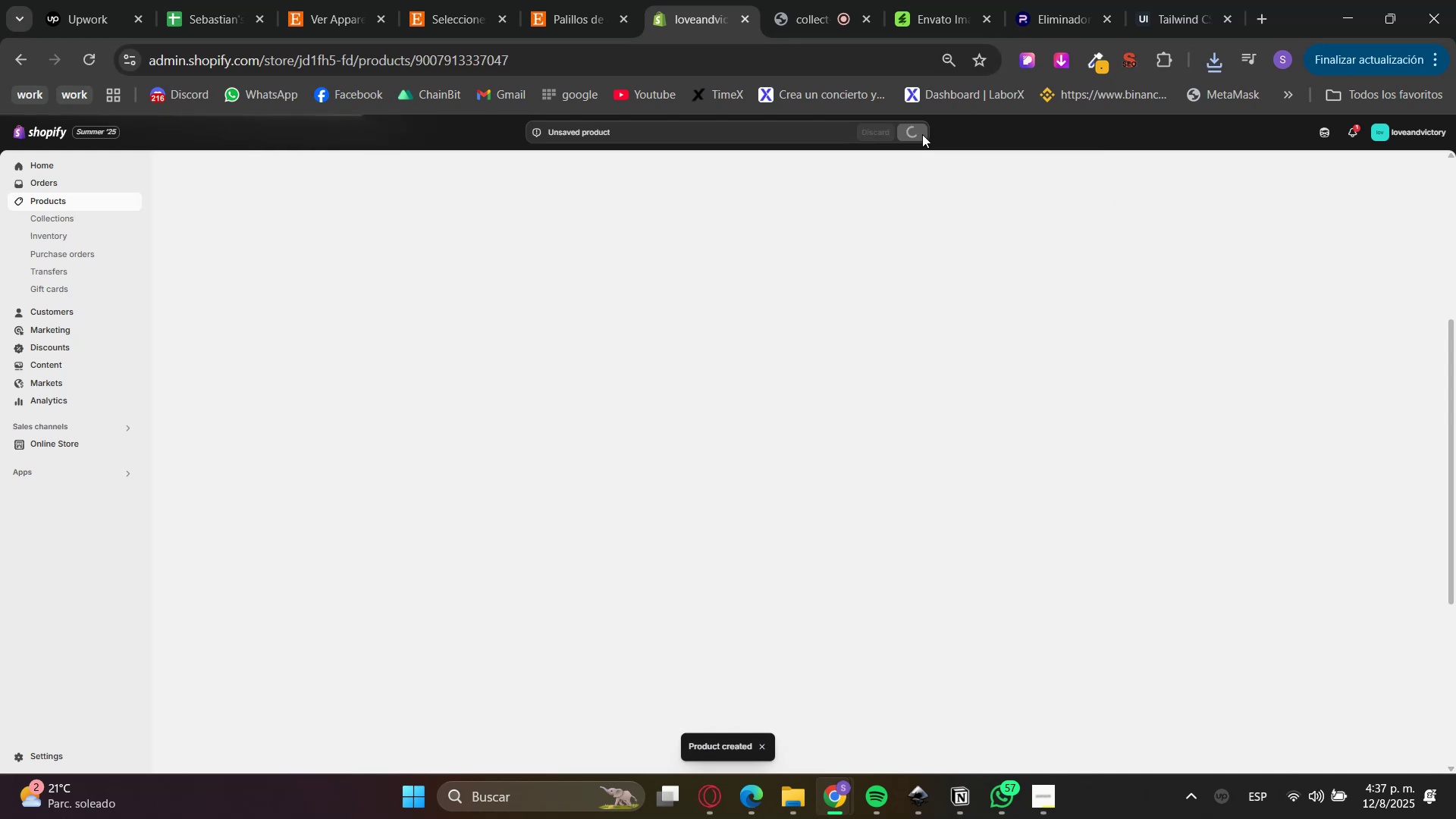 
left_click([538, 223])
 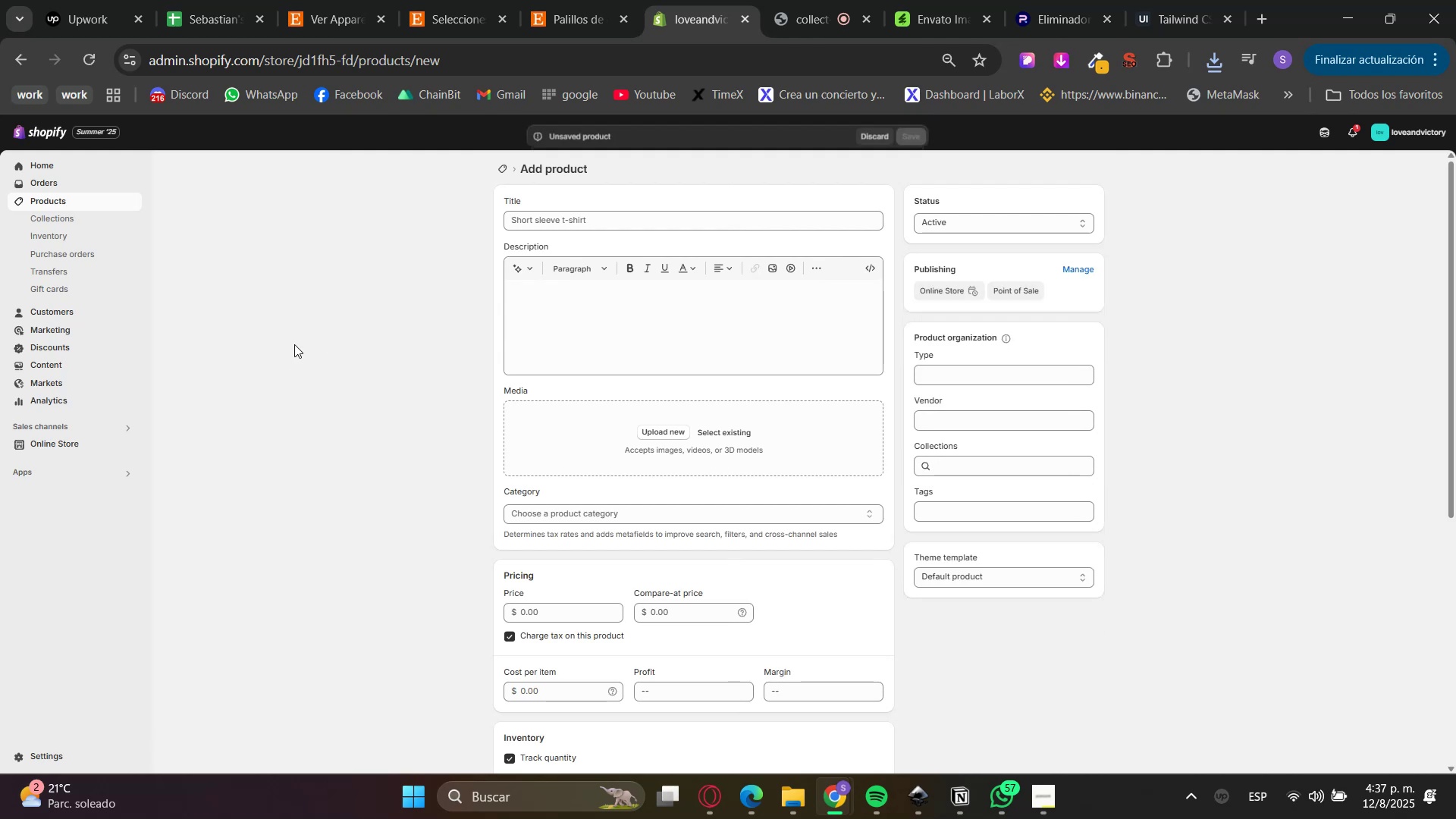 
left_click([471, 0])
 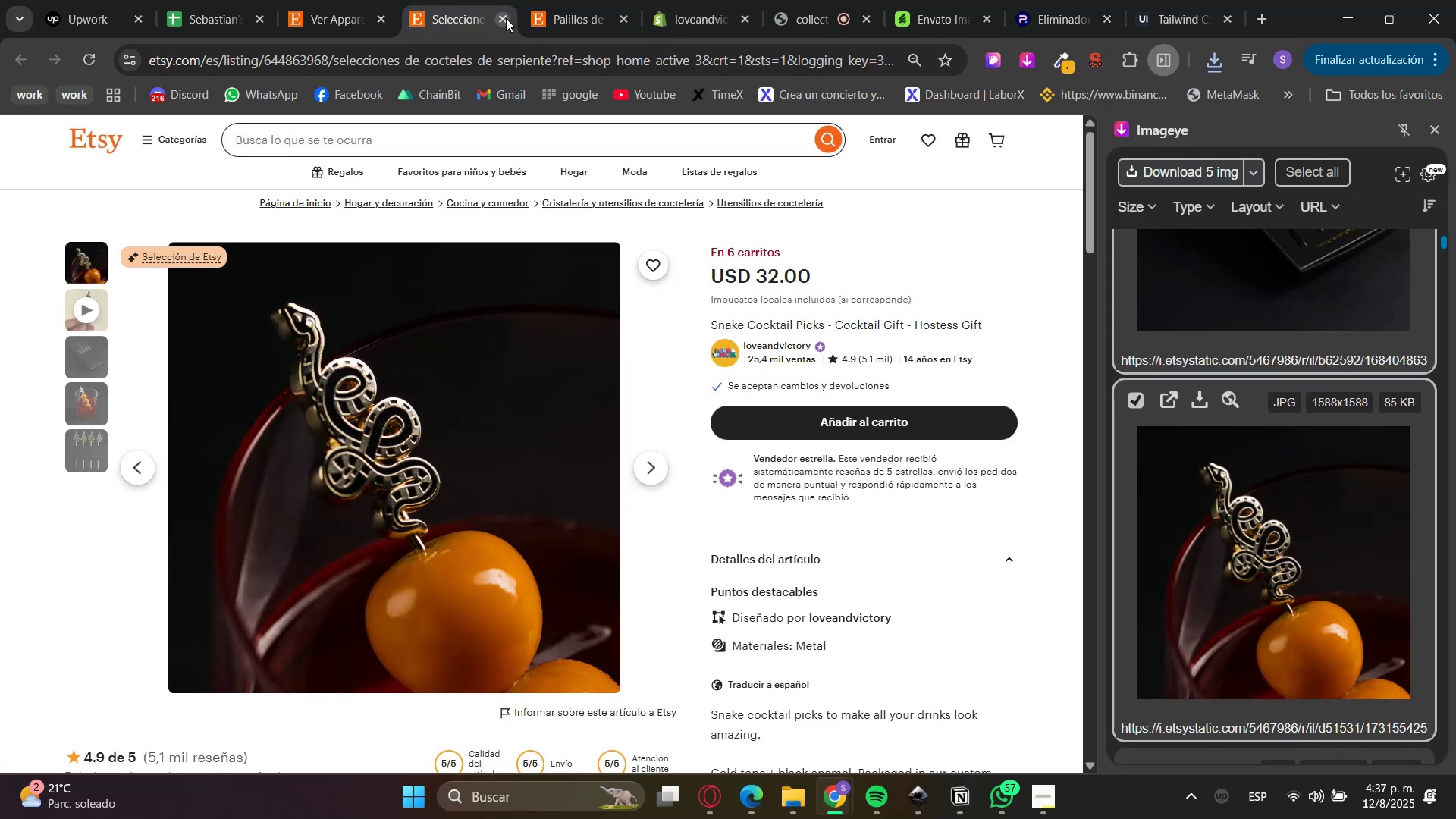 
left_click([499, 17])
 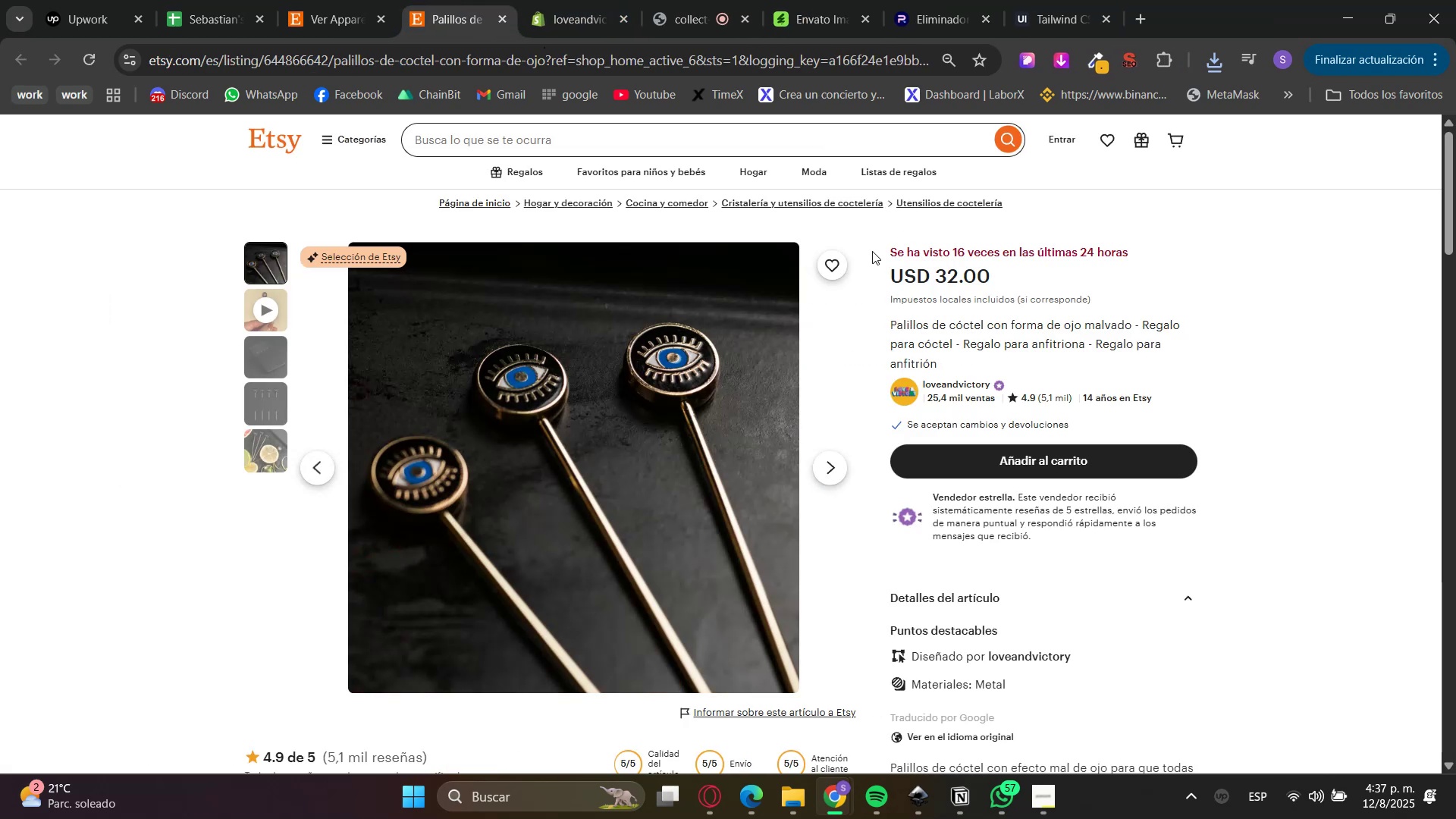 
scroll: coordinate [882, 532], scroll_direction: down, amount: 4.0
 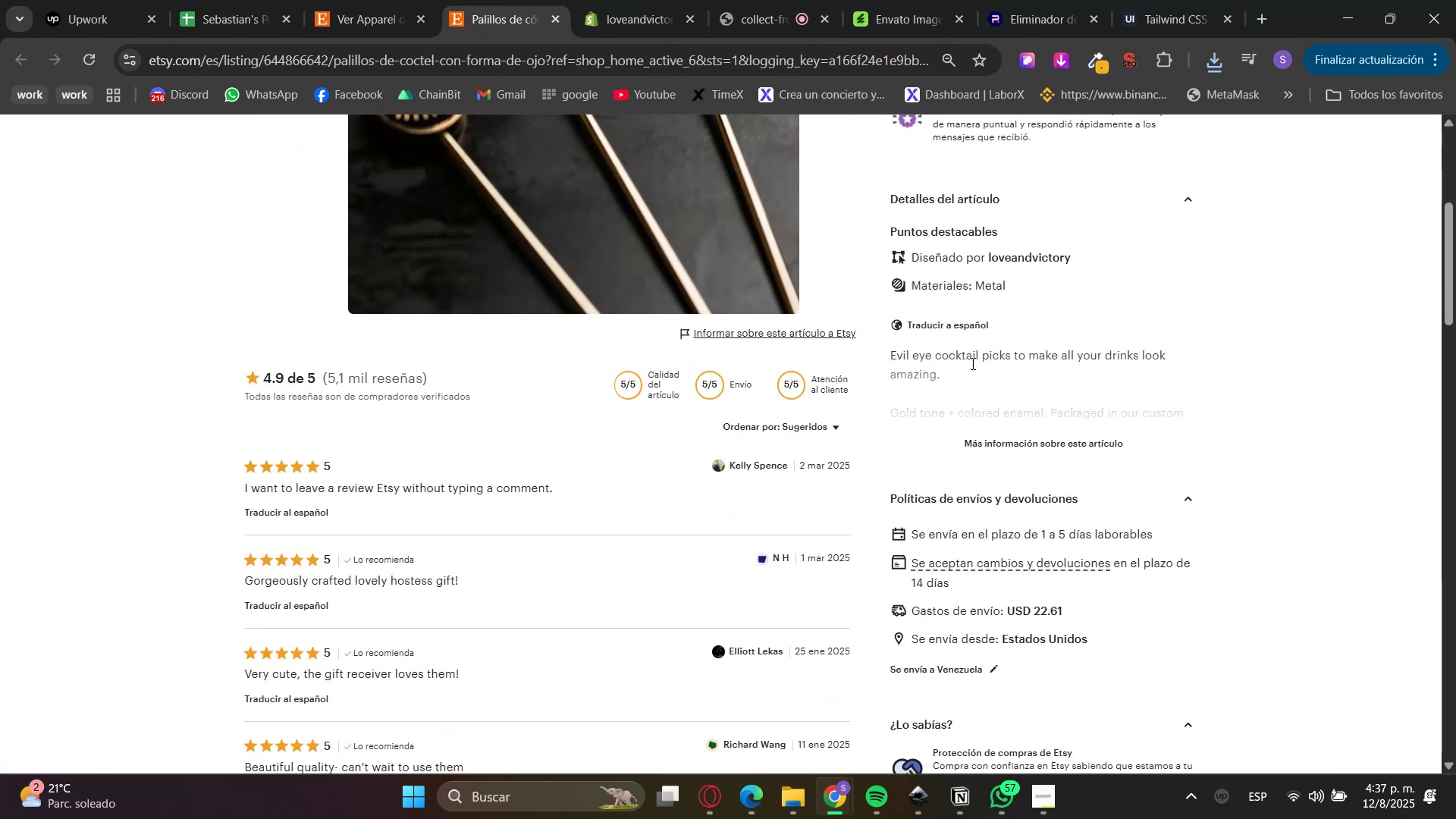 
double_click([991, 439])
 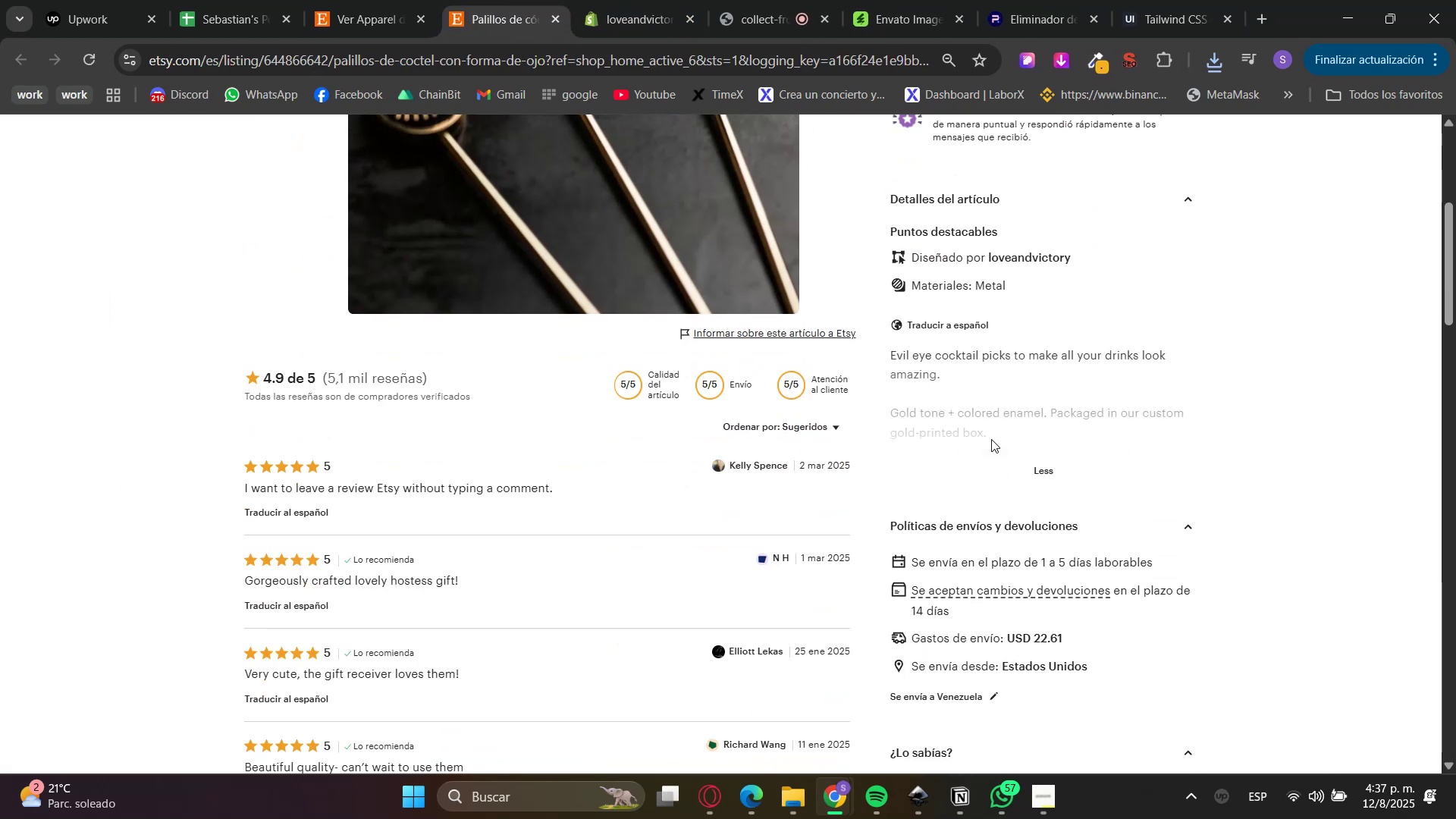 
scroll: coordinate [977, 448], scroll_direction: up, amount: 4.0
 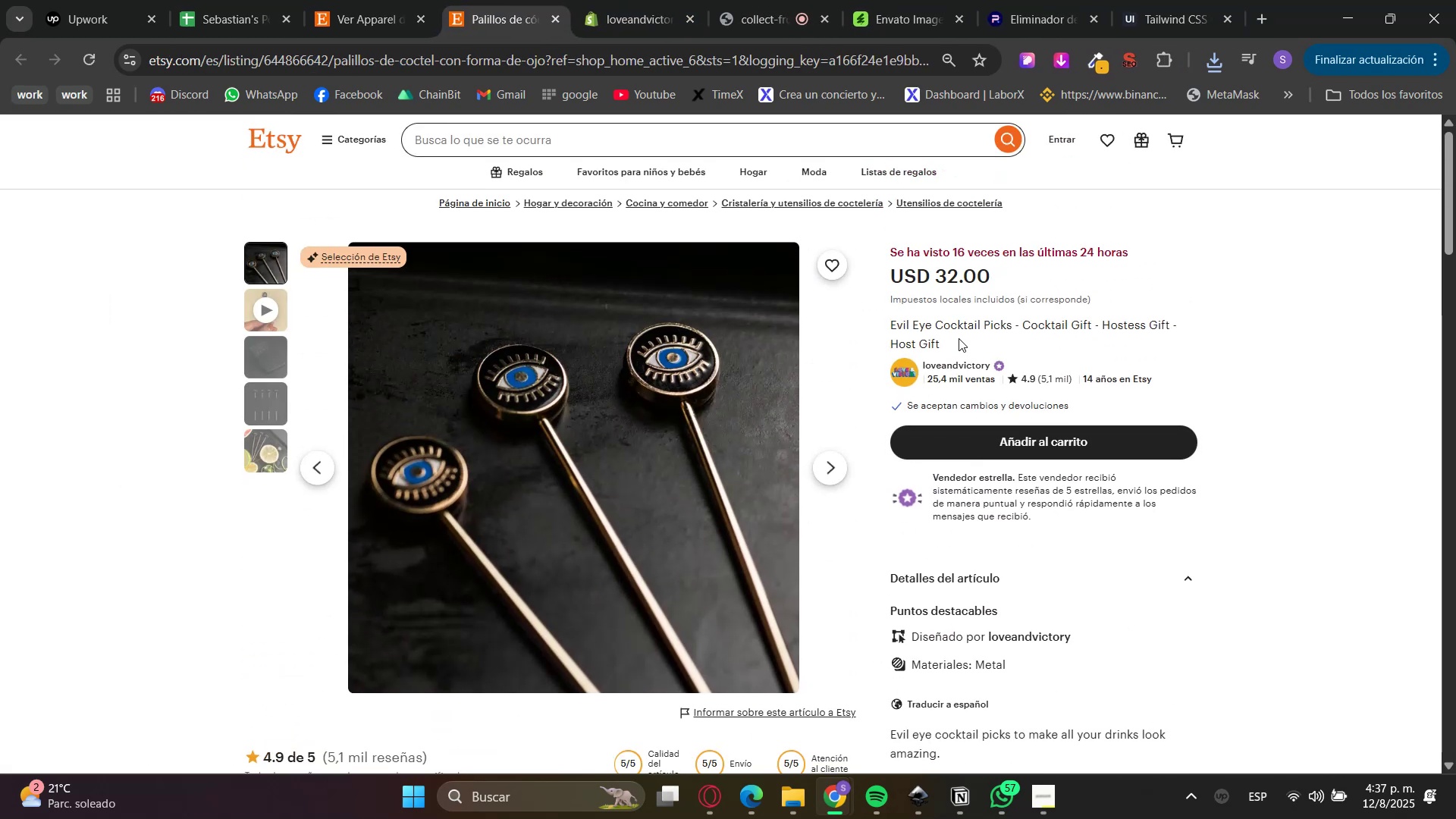 
double_click([951, 328])
 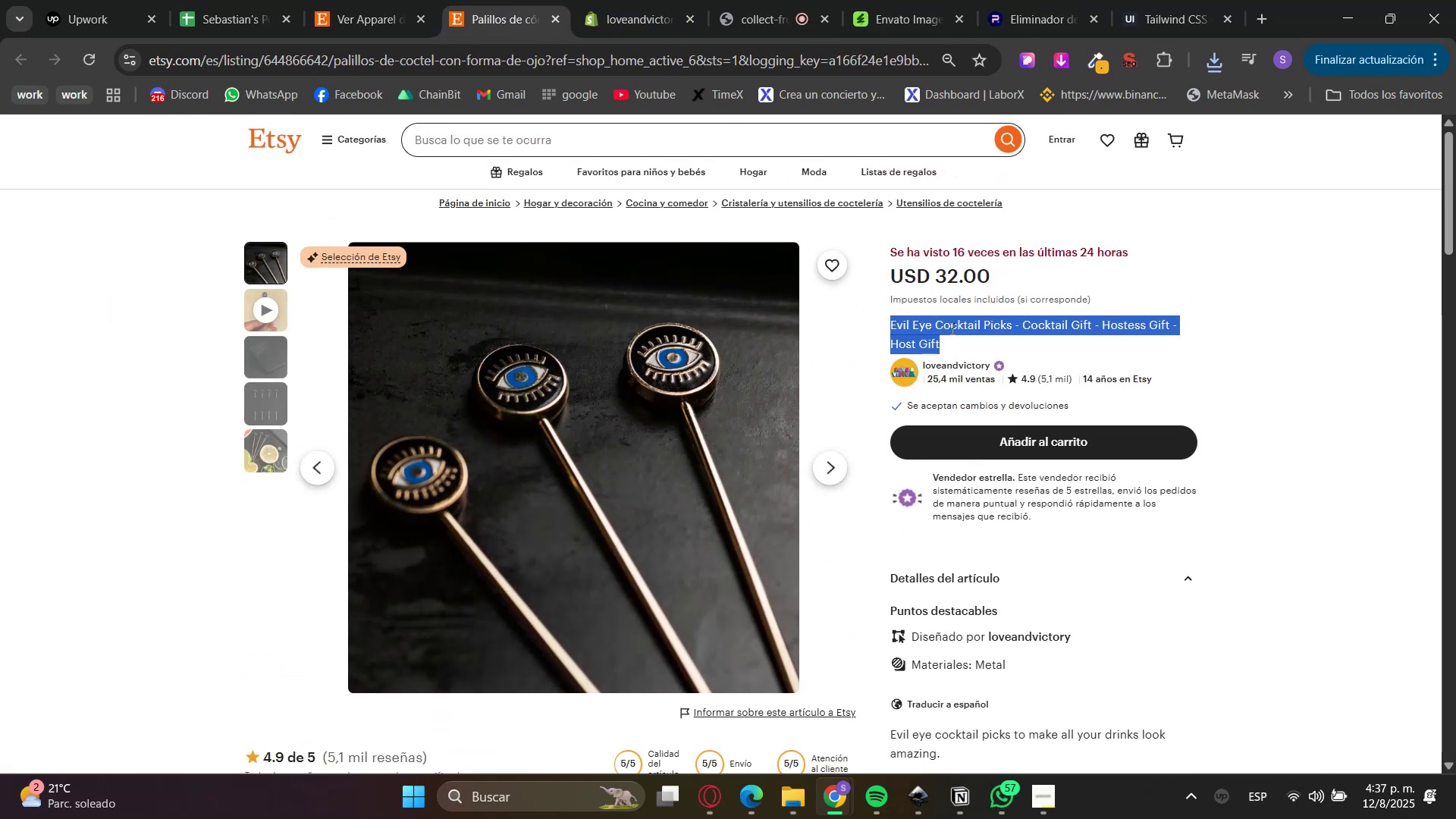 
triple_click([951, 328])
 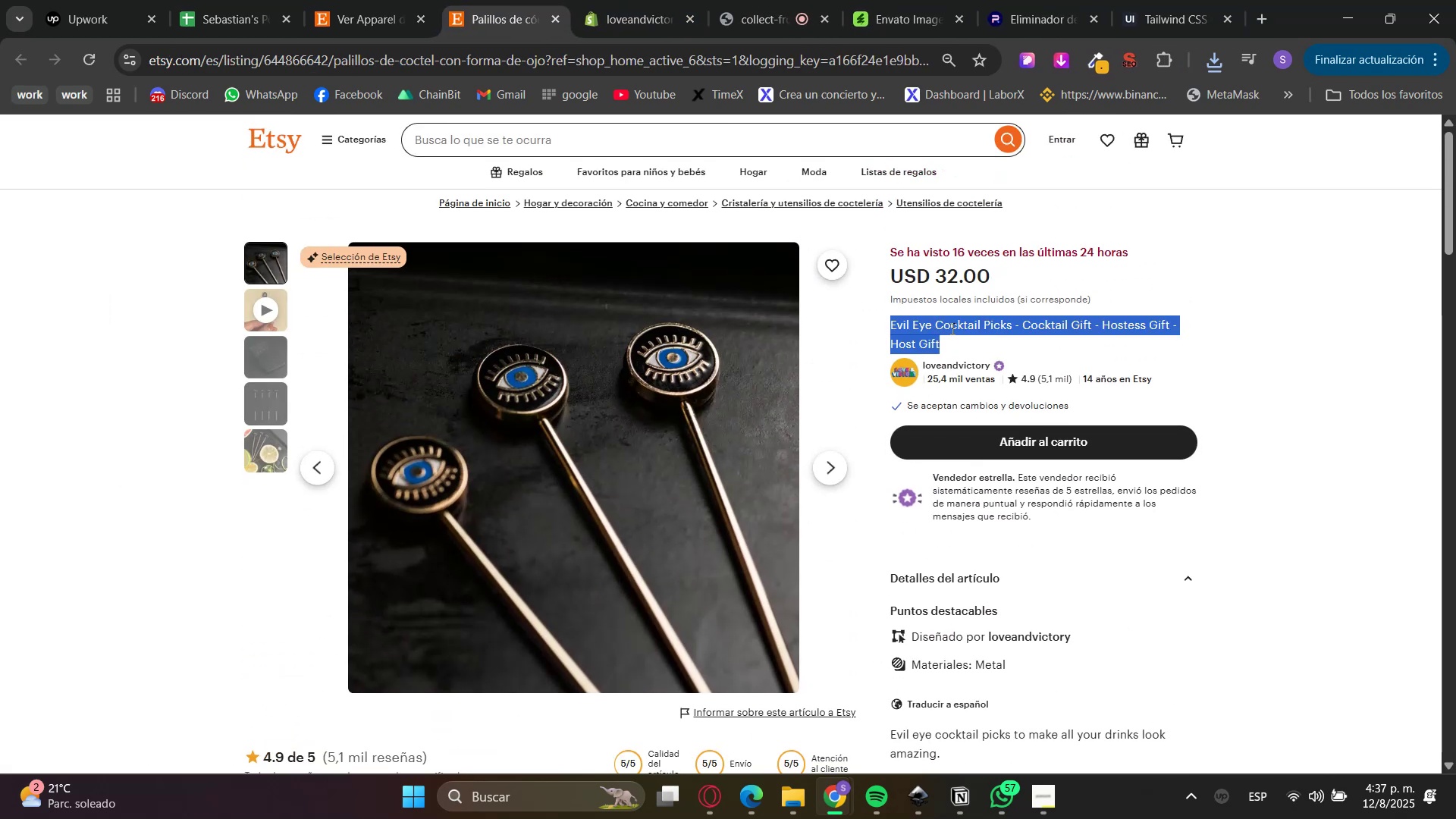 
key(Control+C)
 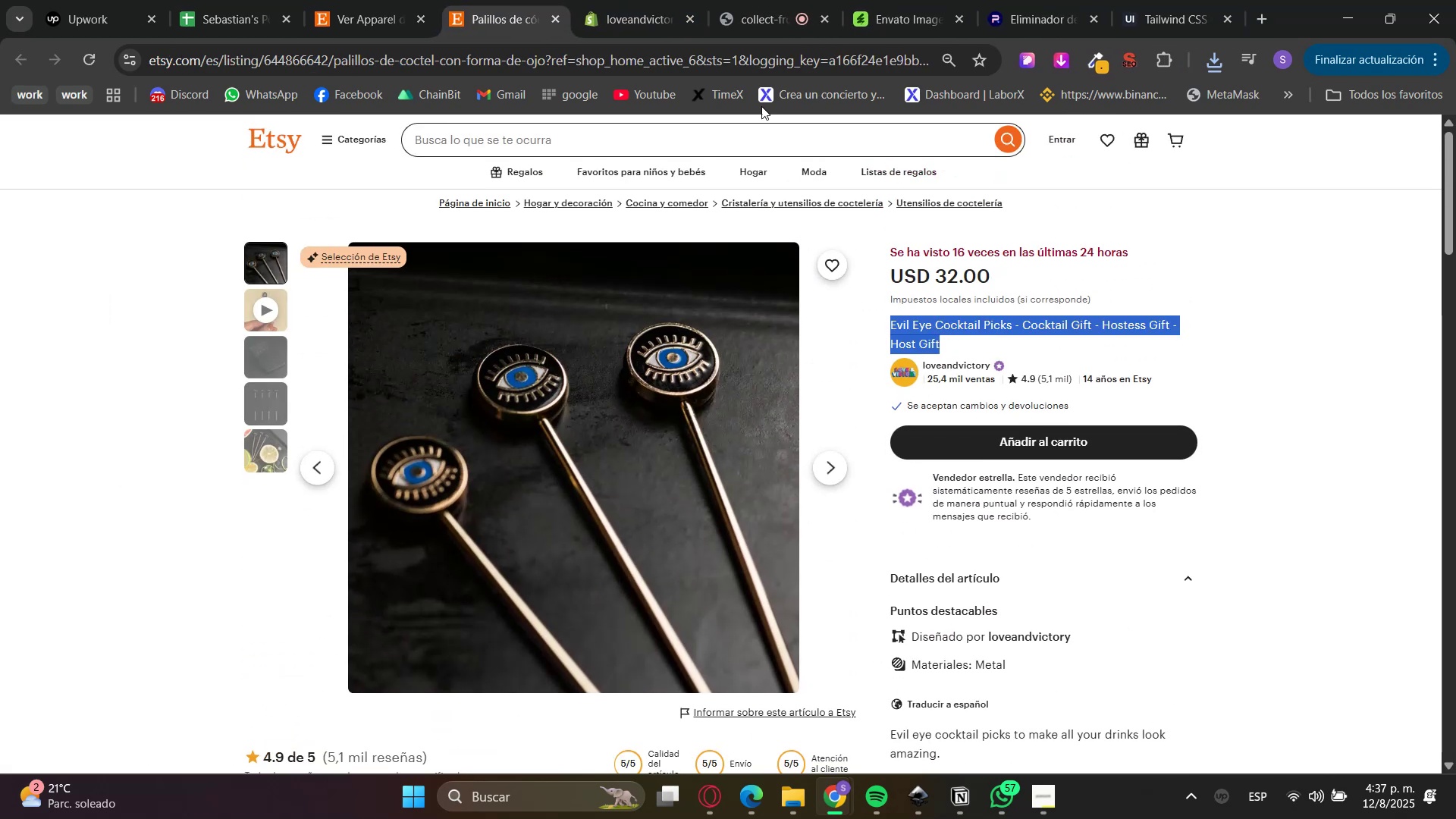 
key(Control+C)
 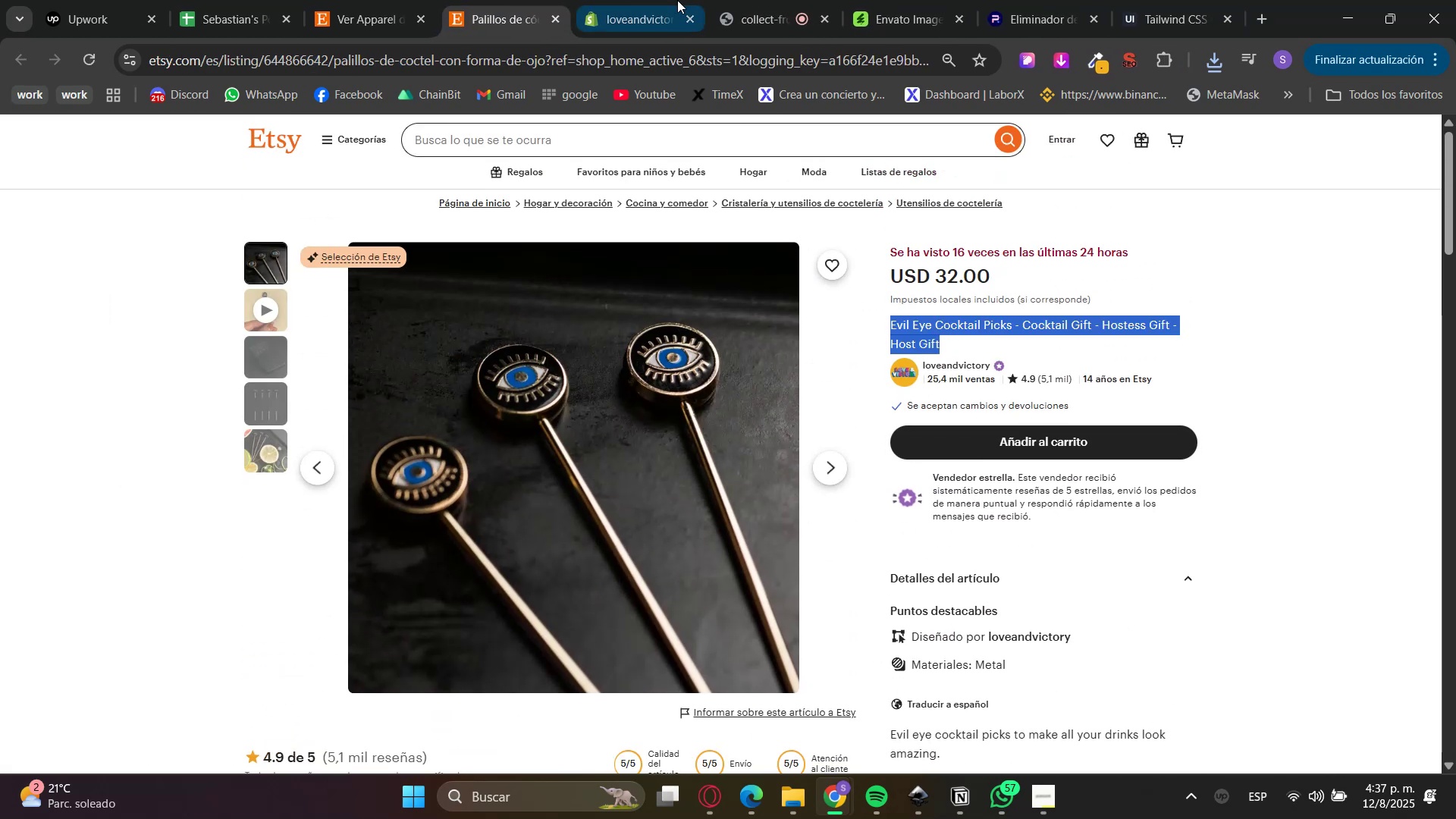 
left_click([645, 0])
 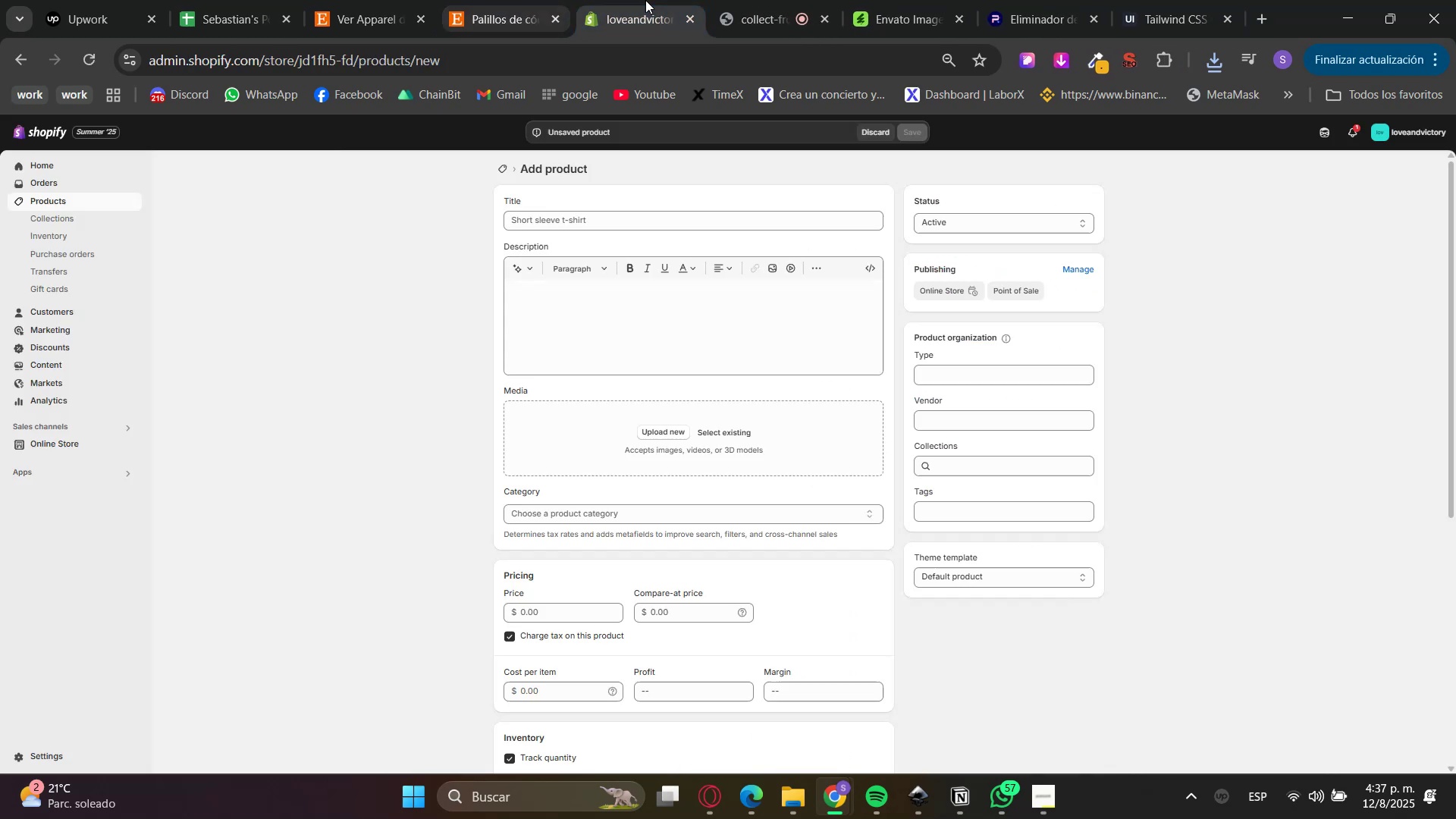 
key(Control+V)
 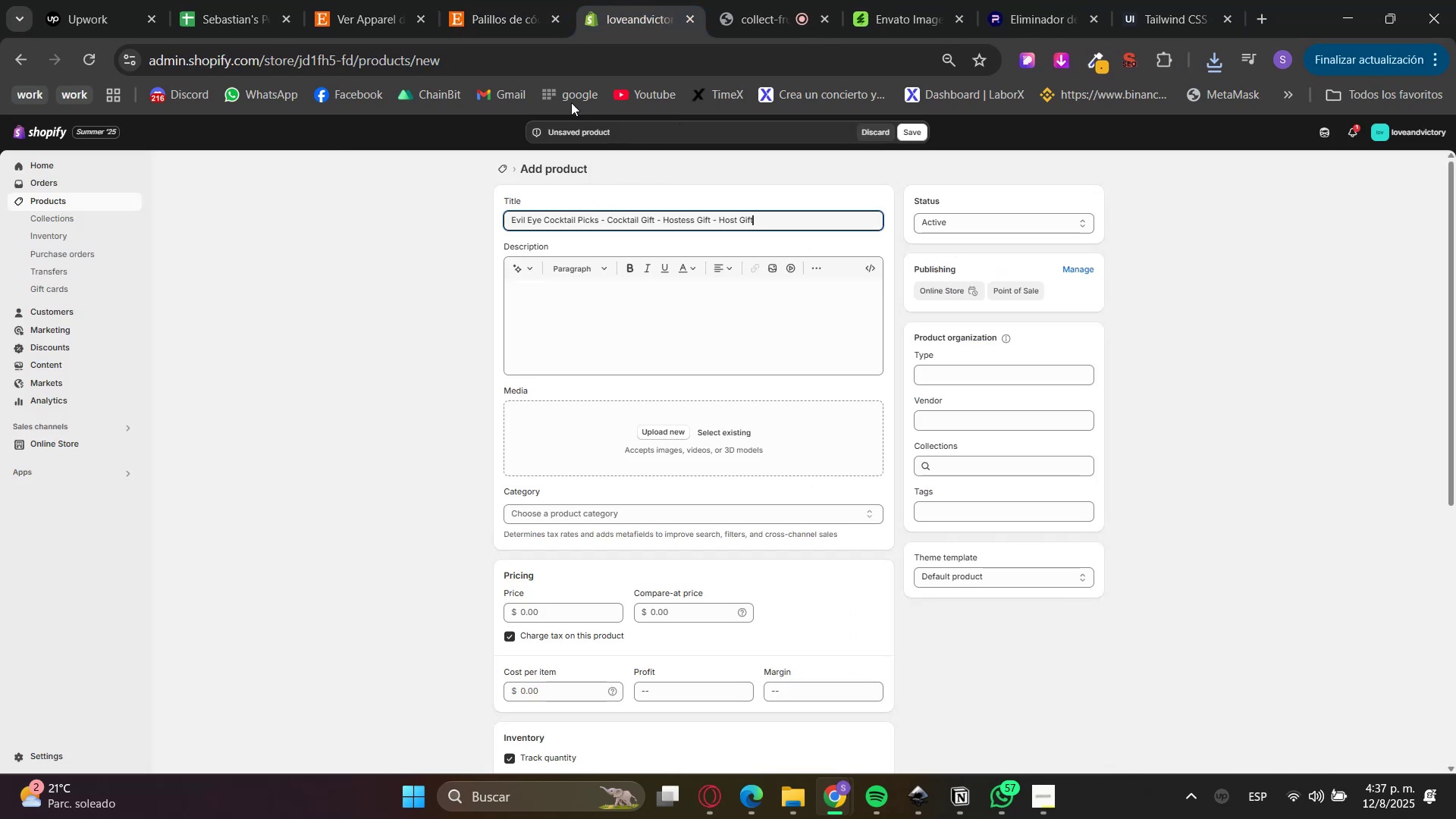 
double_click([544, 0])
 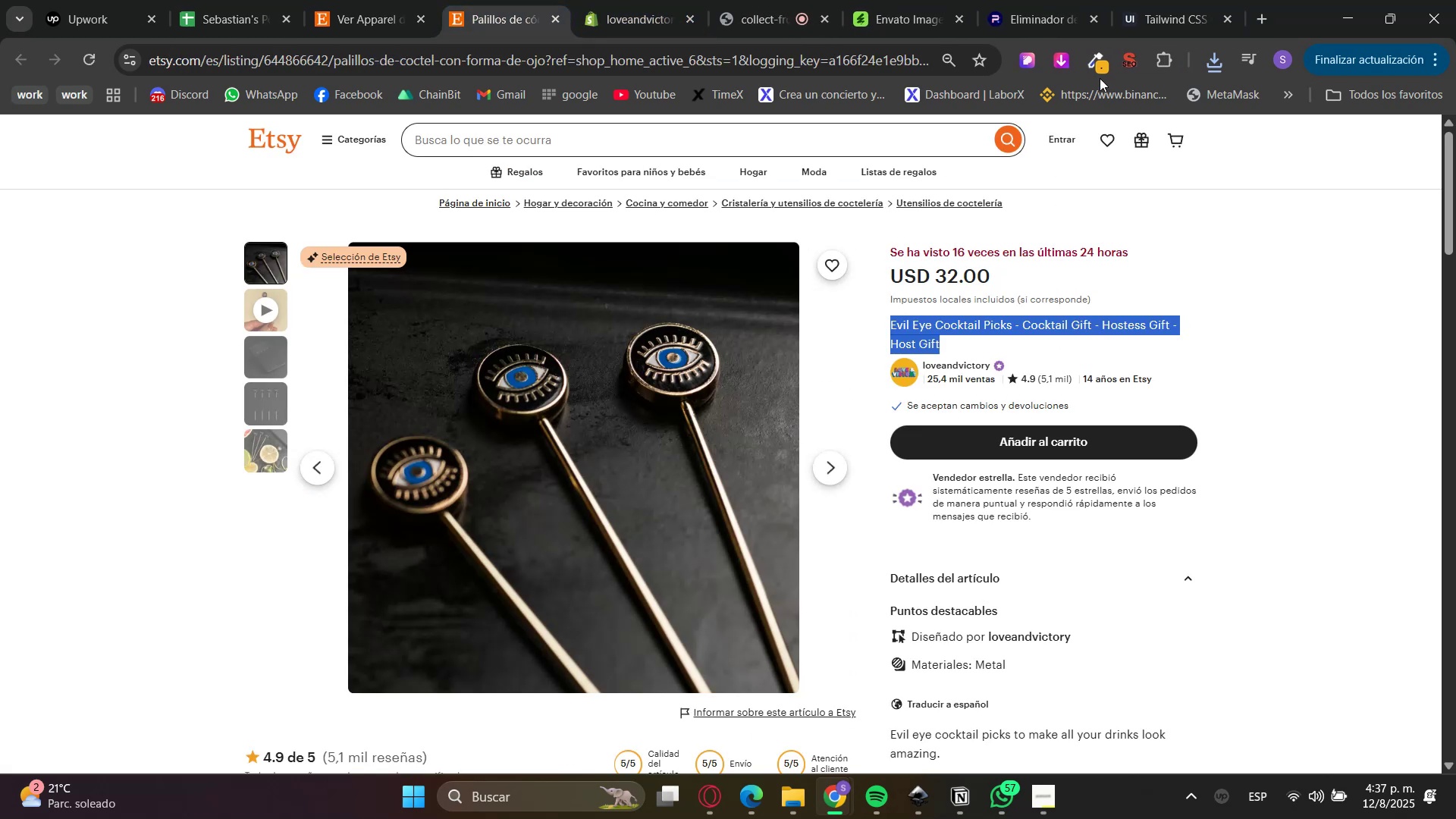 
left_click([1062, 61])
 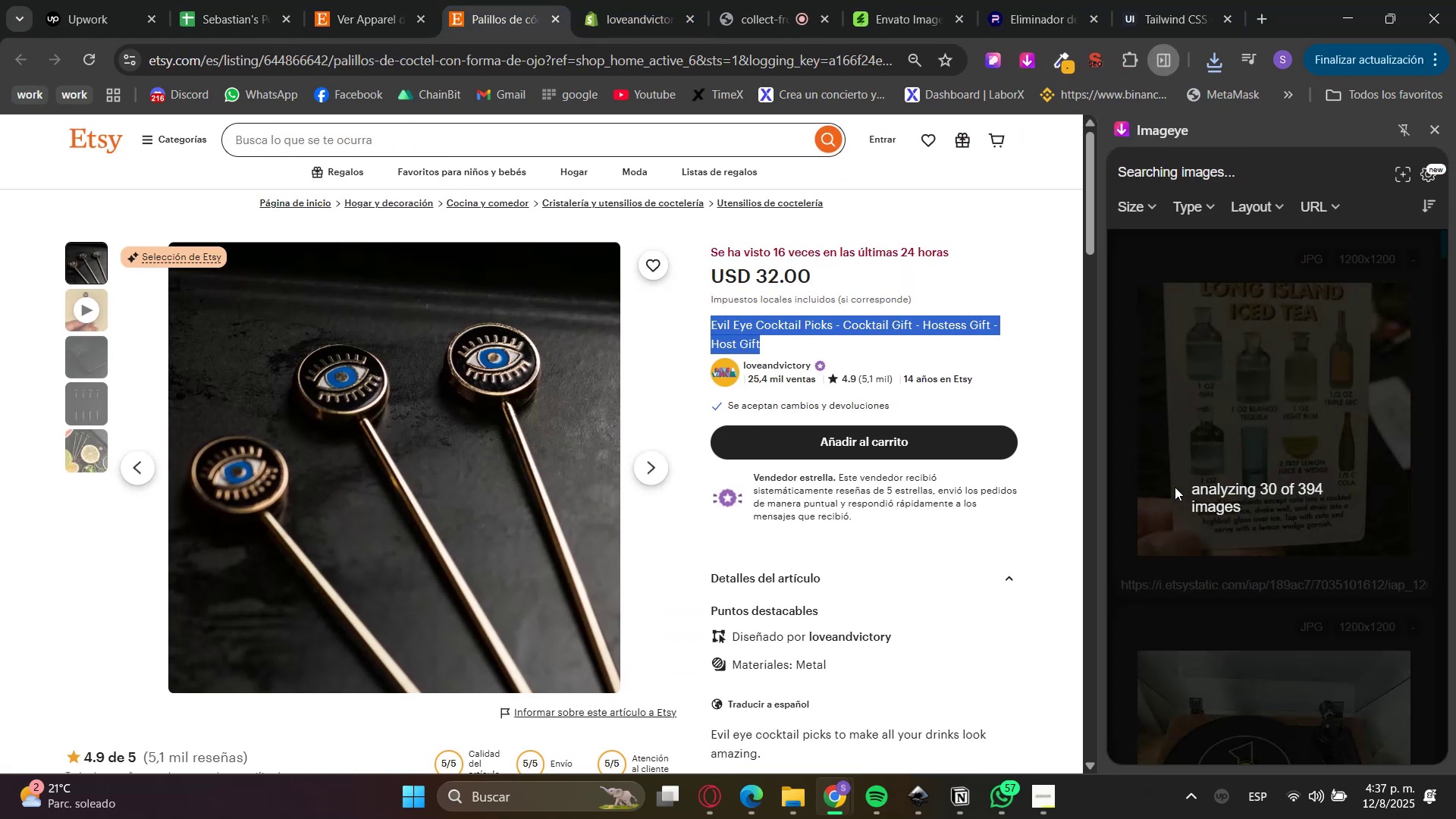 
key(MediaTrackNext)
 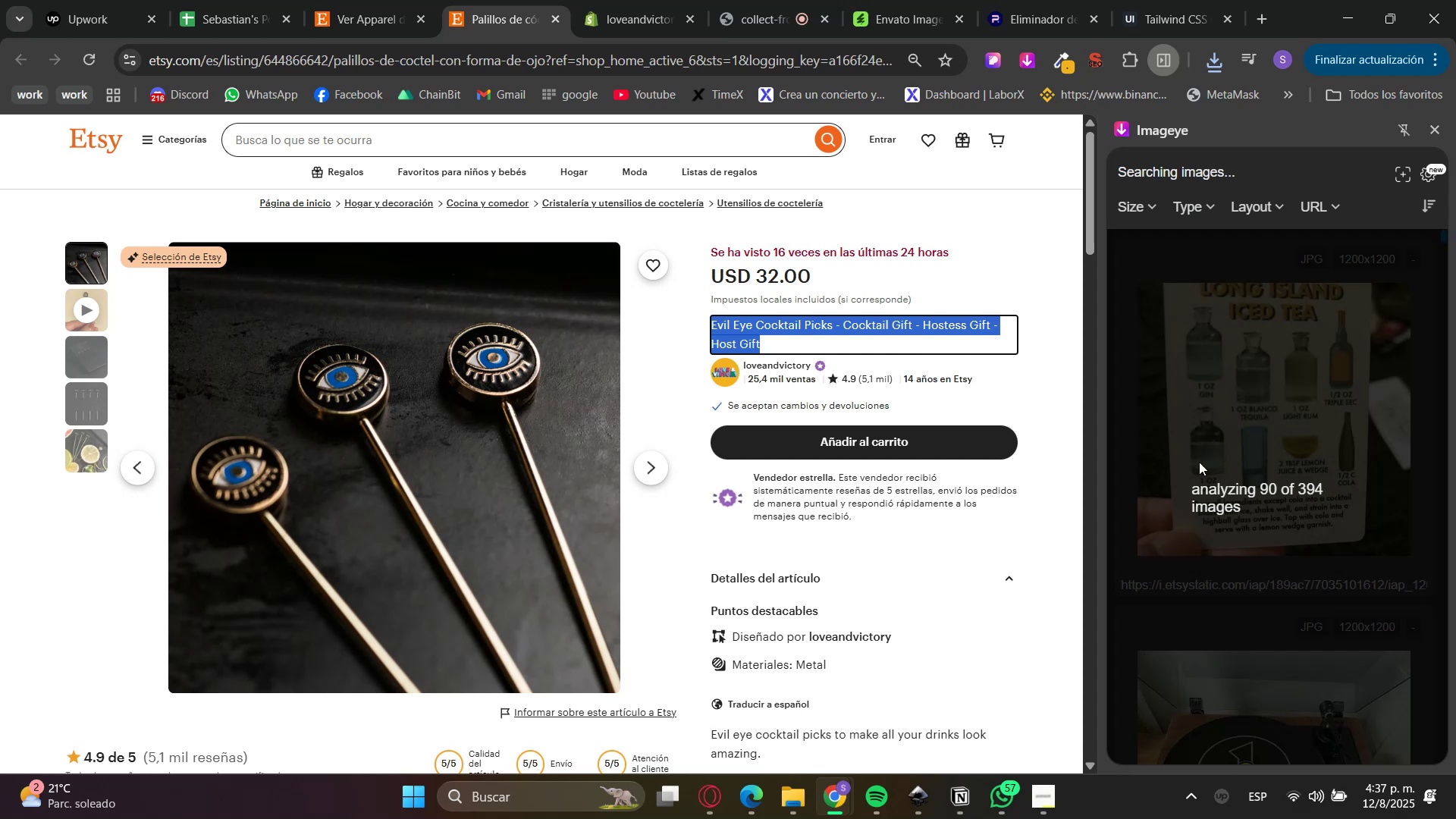 
left_click([662, 0])
 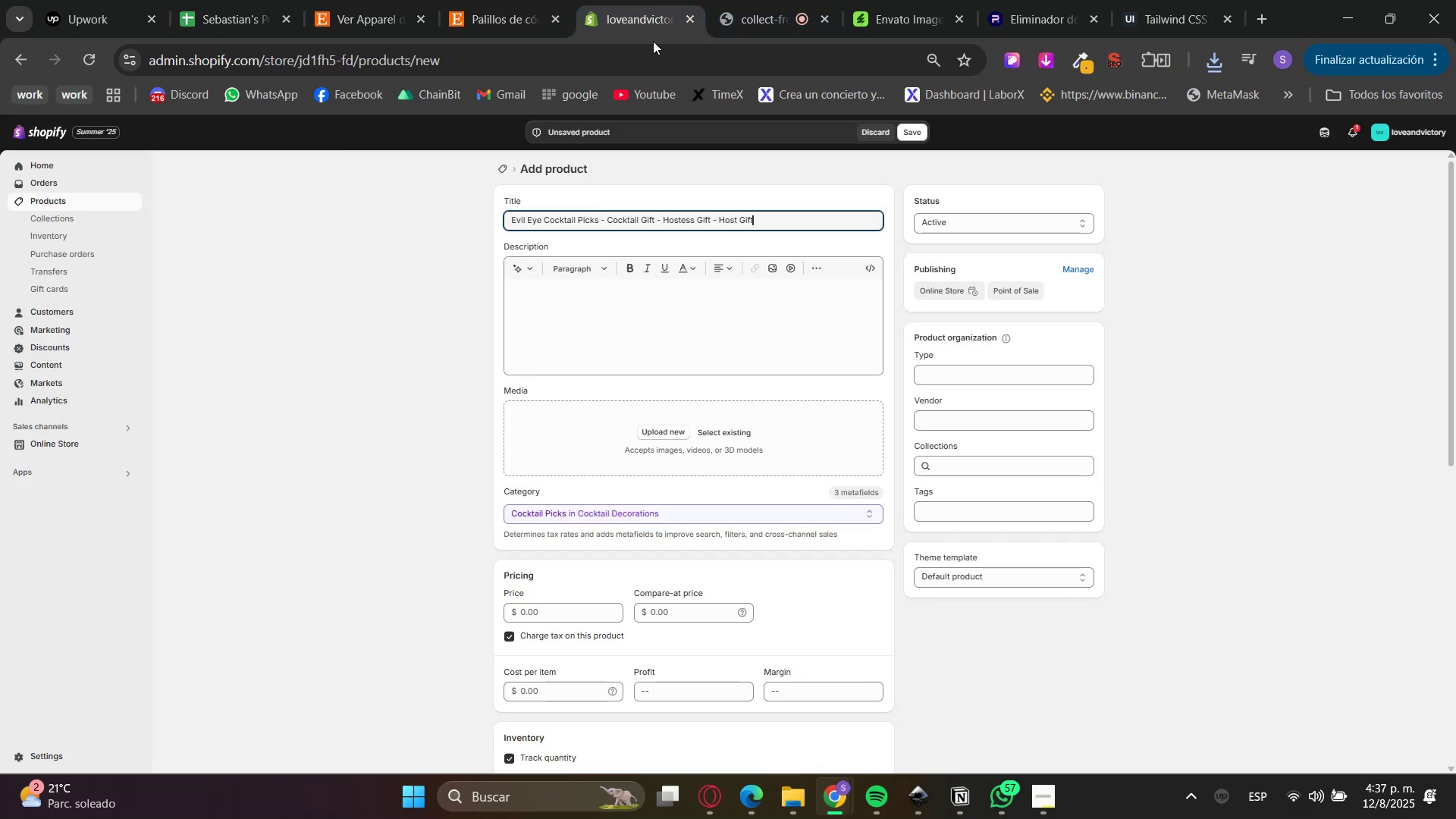 
hold_key(key=ControlLeft, duration=0.38)
 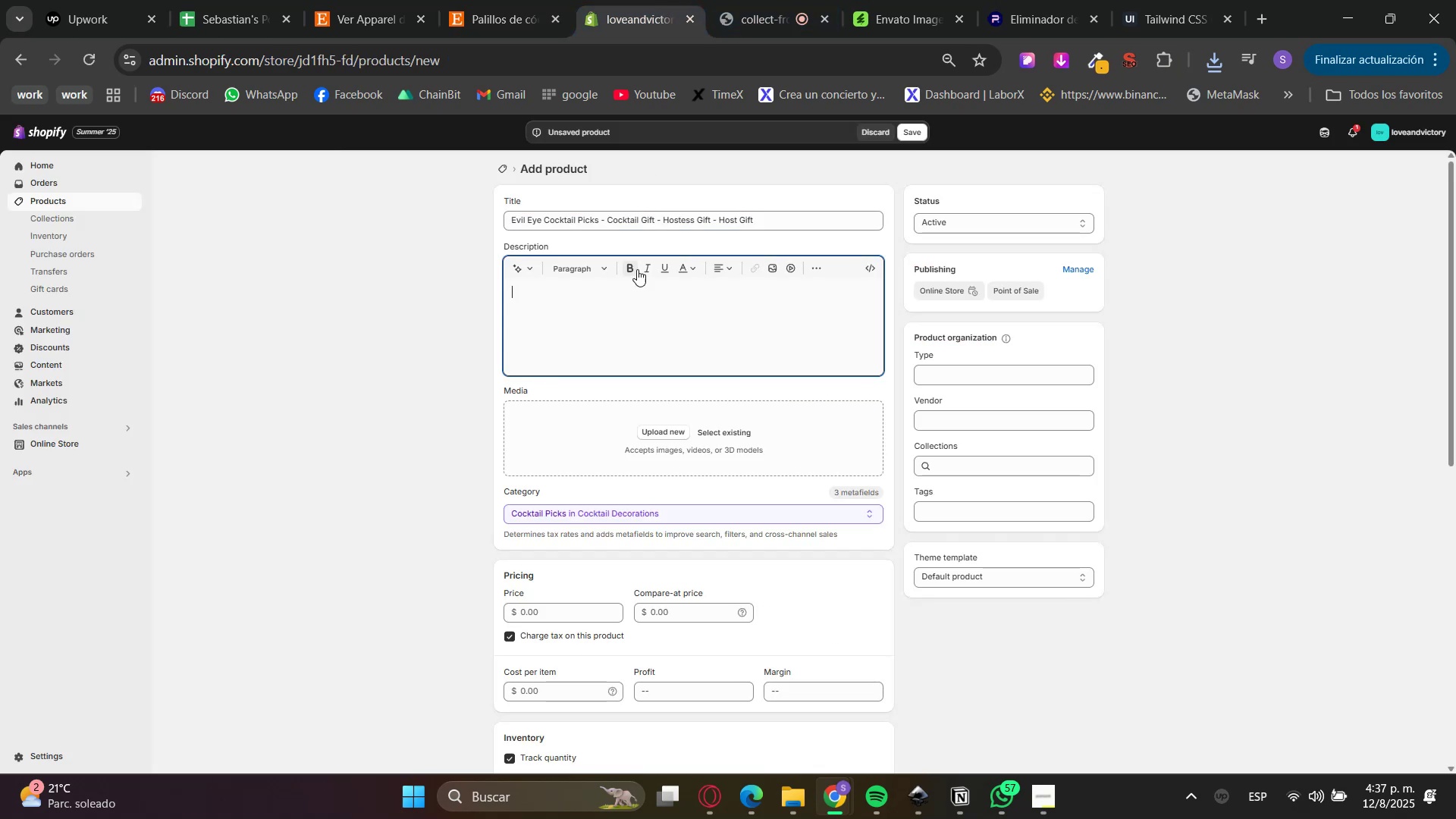 
double_click([524, 0])
 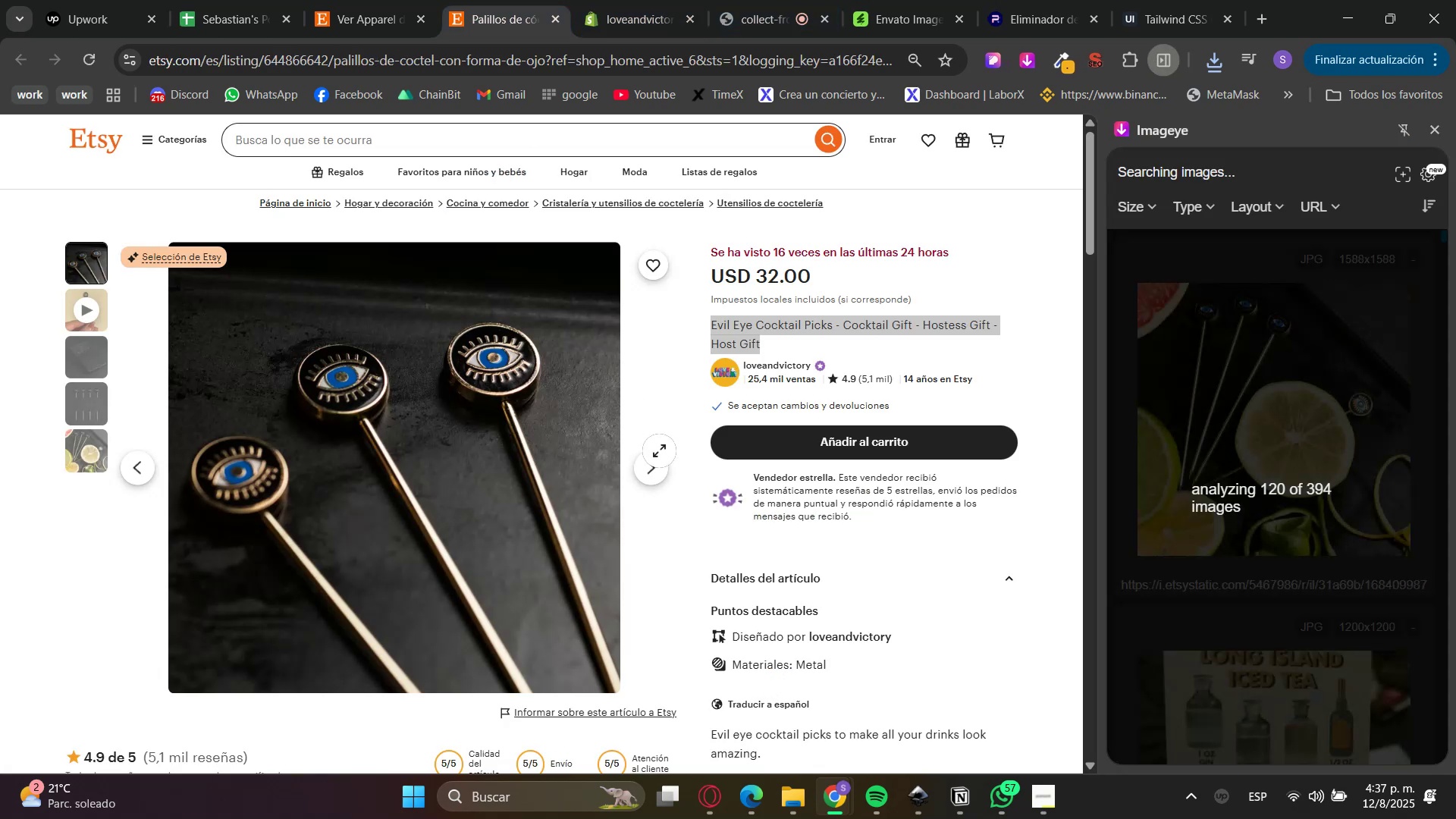 
scroll: coordinate [774, 544], scroll_direction: down, amount: 4.0
 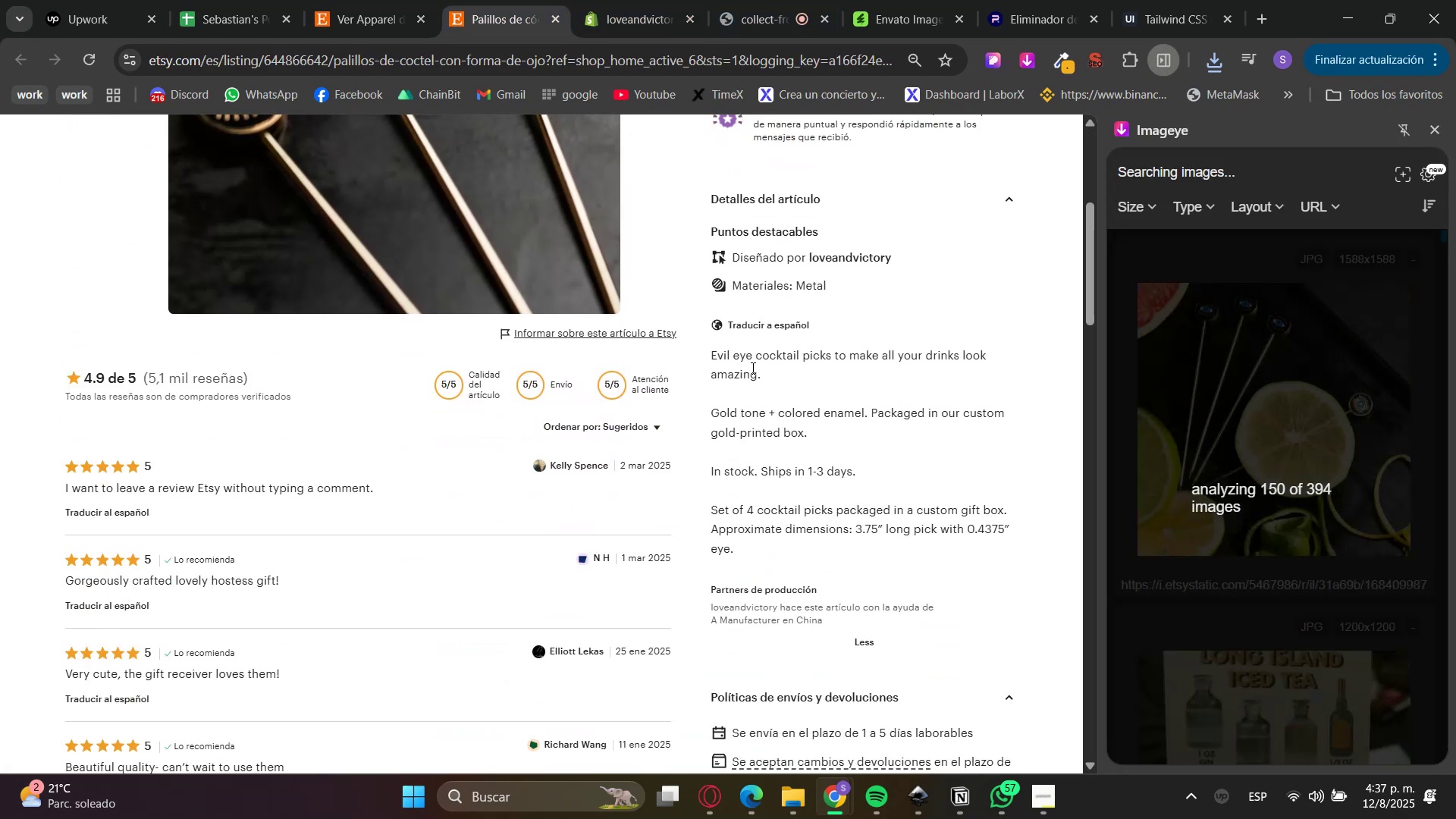 
double_click([741, 359])
 